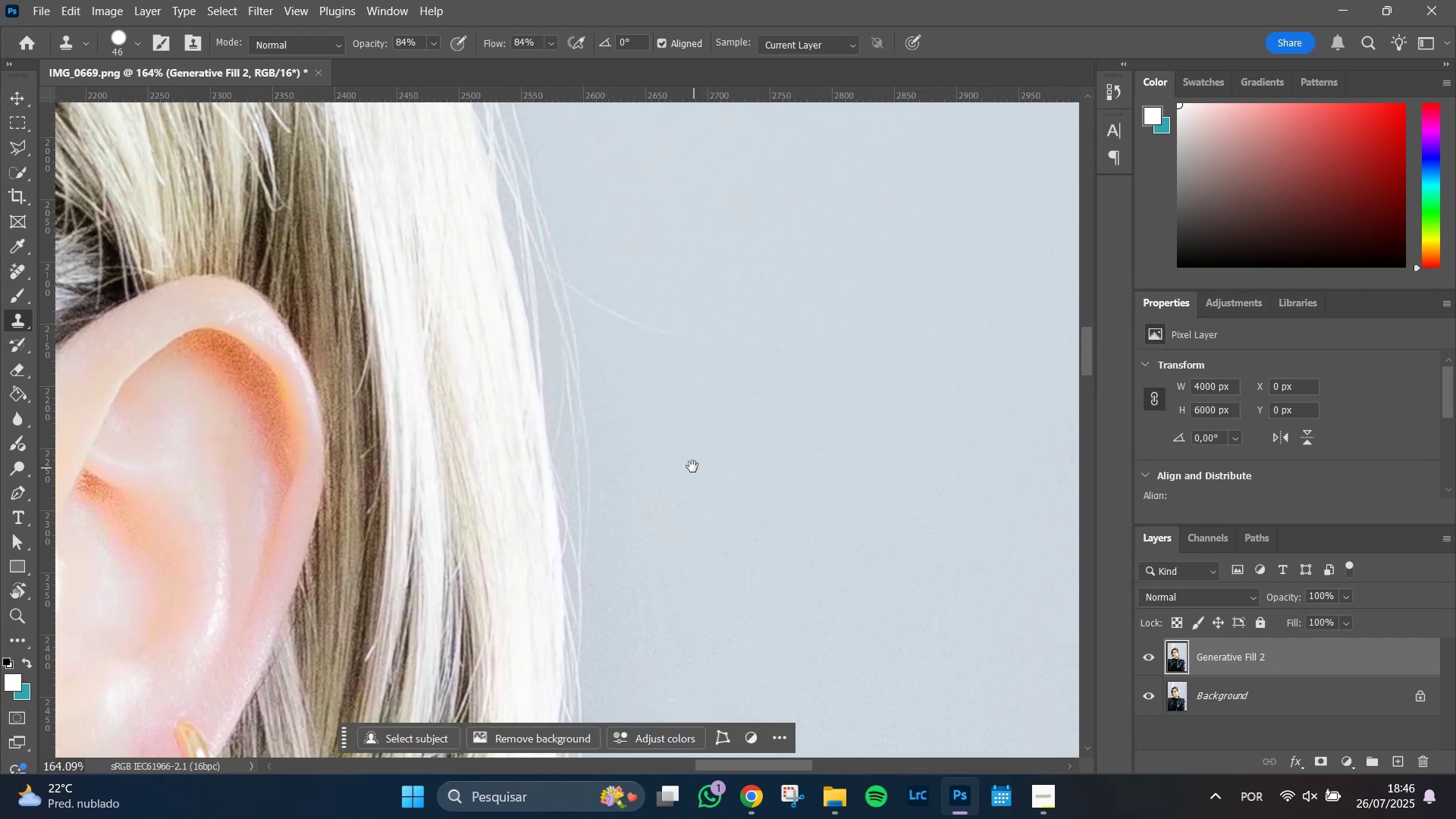 
key(Space)
 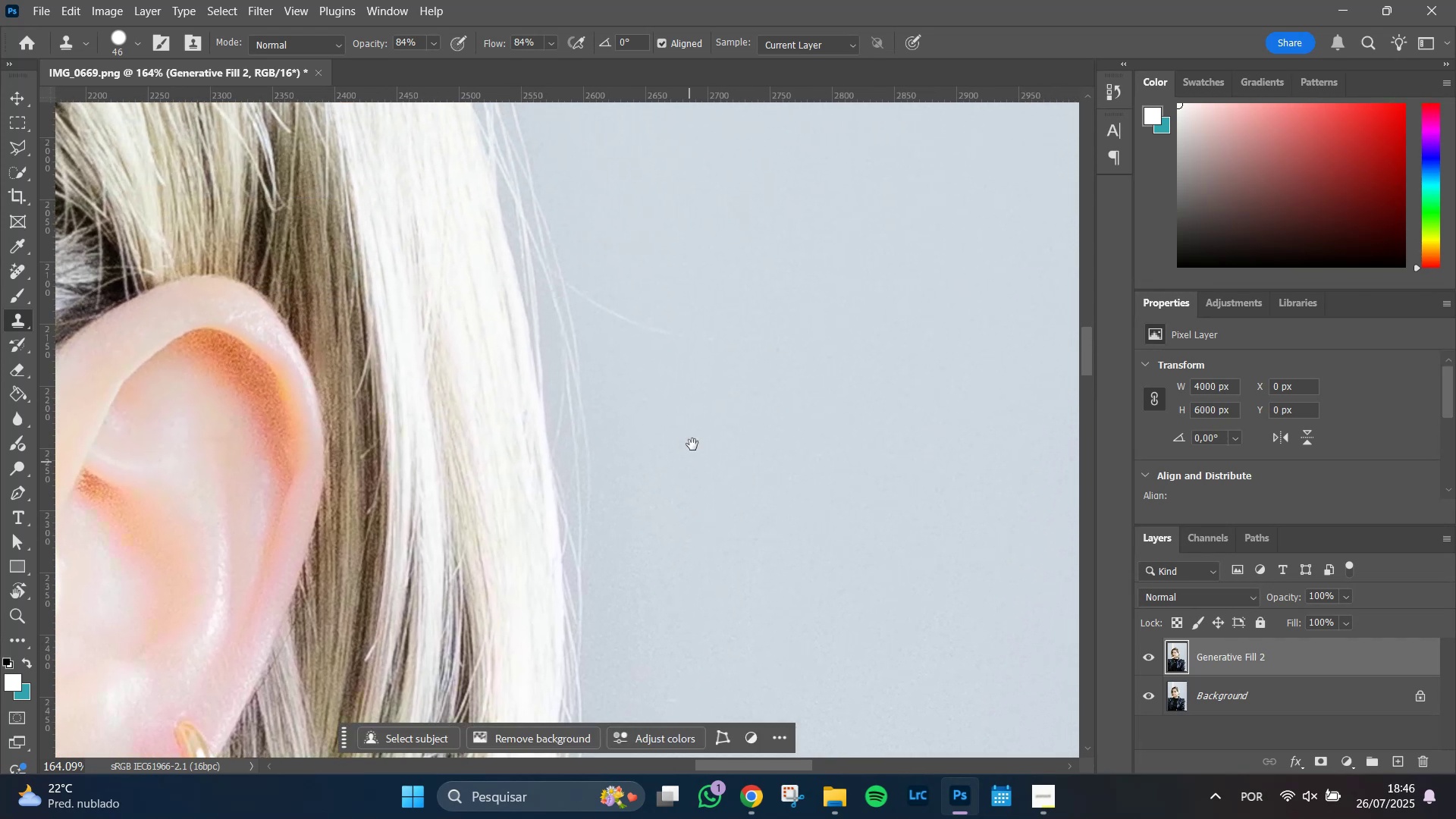 
key(Space)
 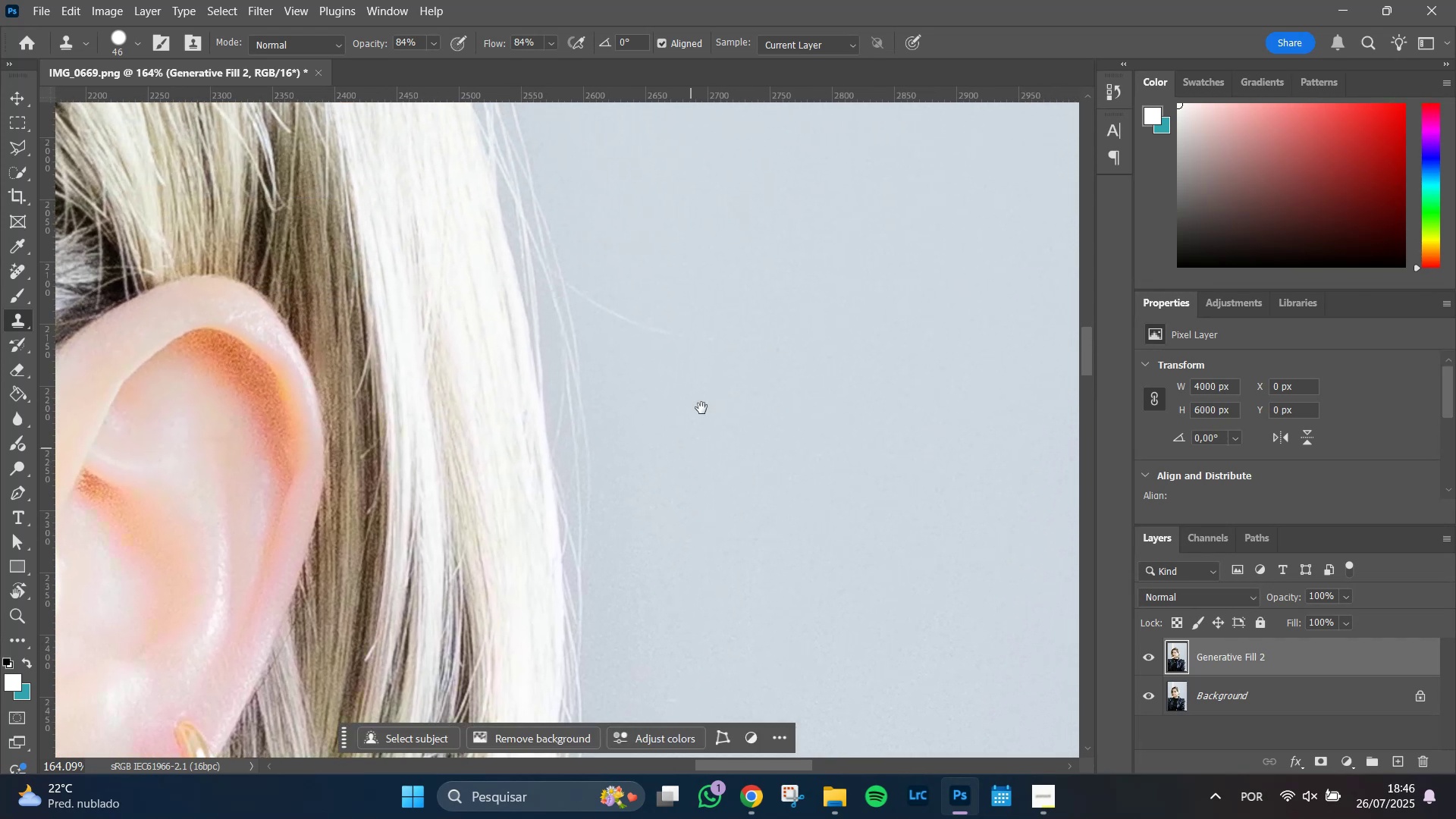 
key(Space)
 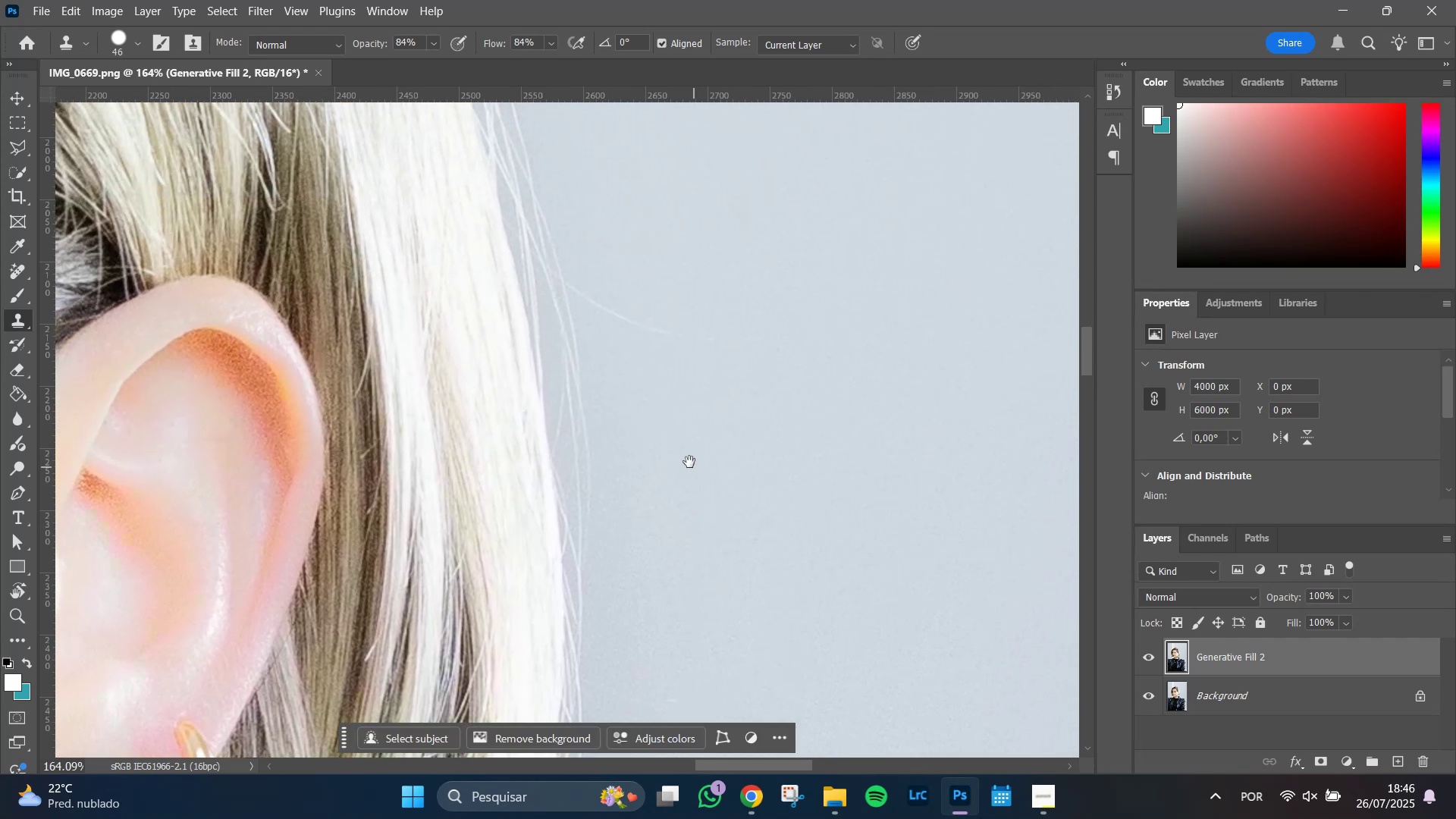 
key(Space)
 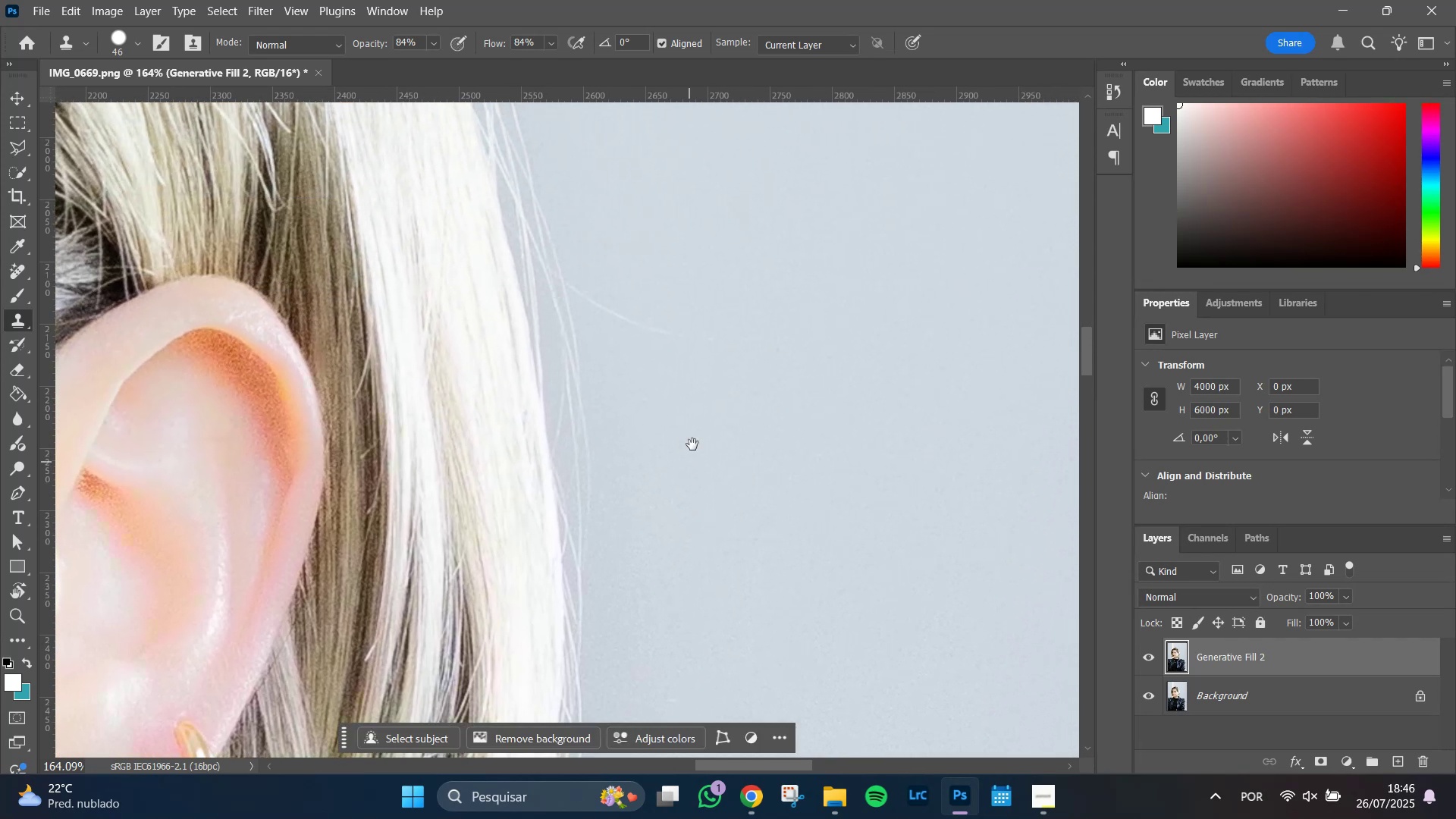 
key(Space)
 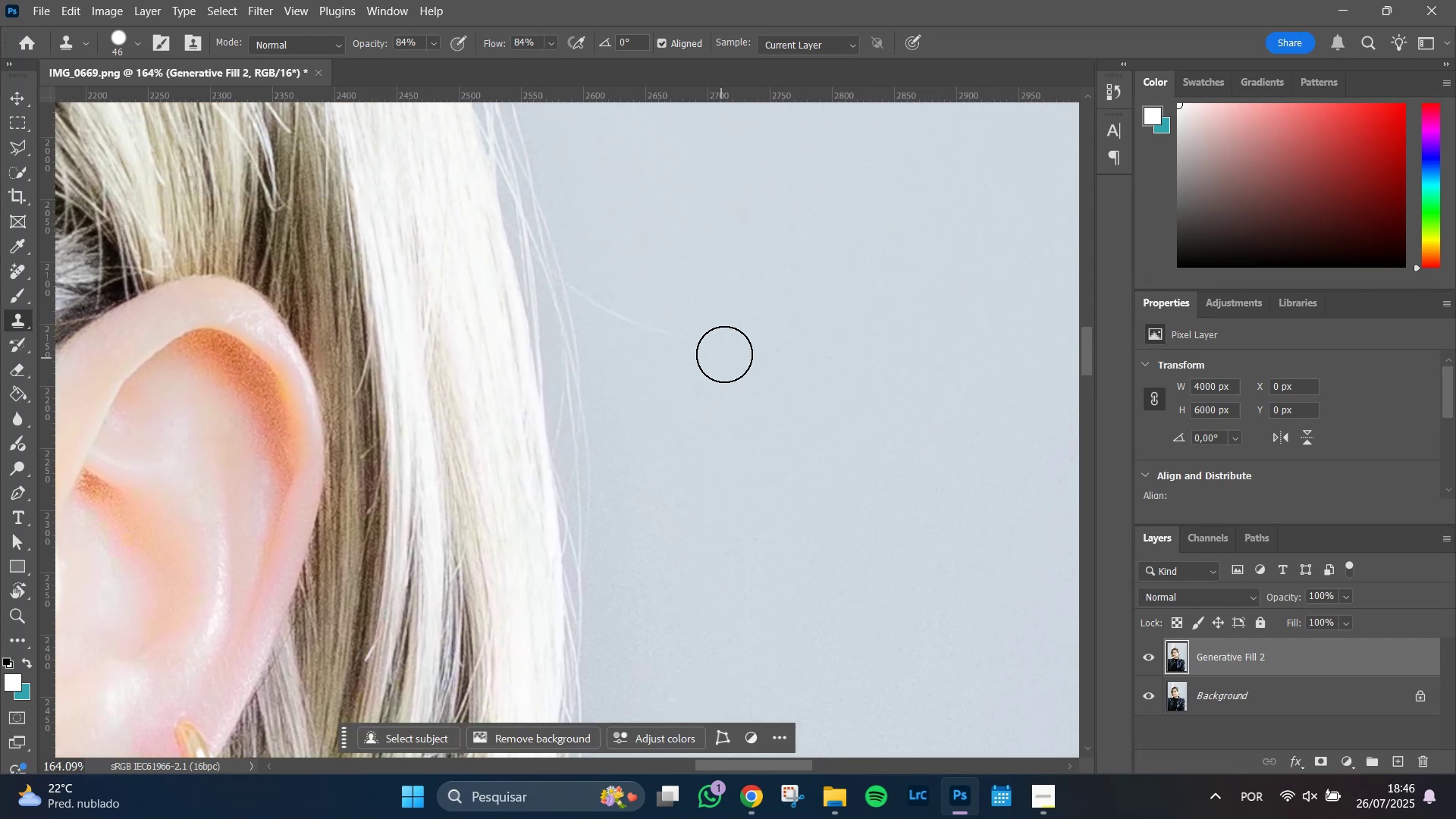 
left_click_drag(start_coordinate=[724, 354], to_coordinate=[709, 355])
 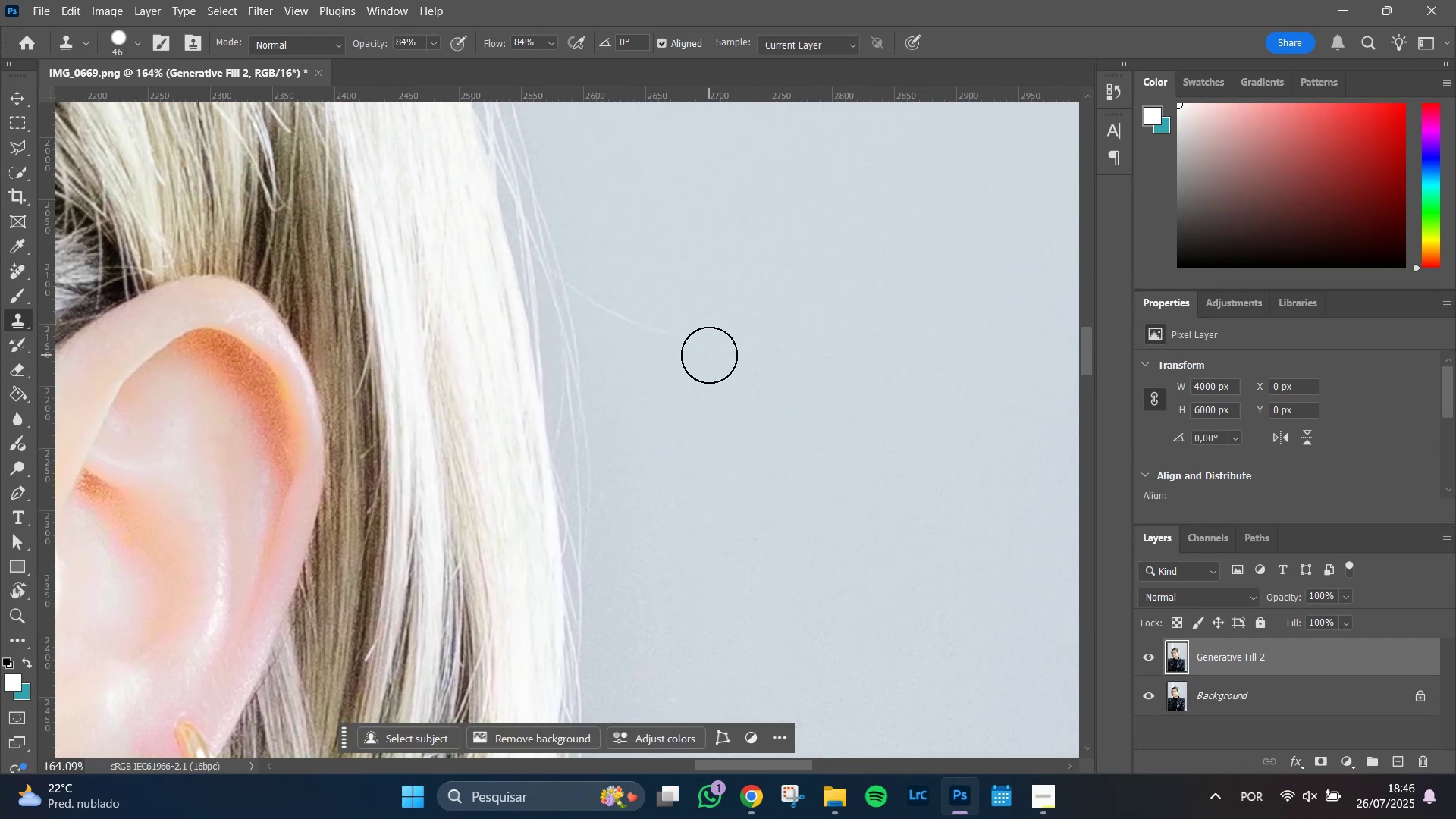 
left_click_drag(start_coordinate=[710, 354], to_coordinate=[695, 356])
 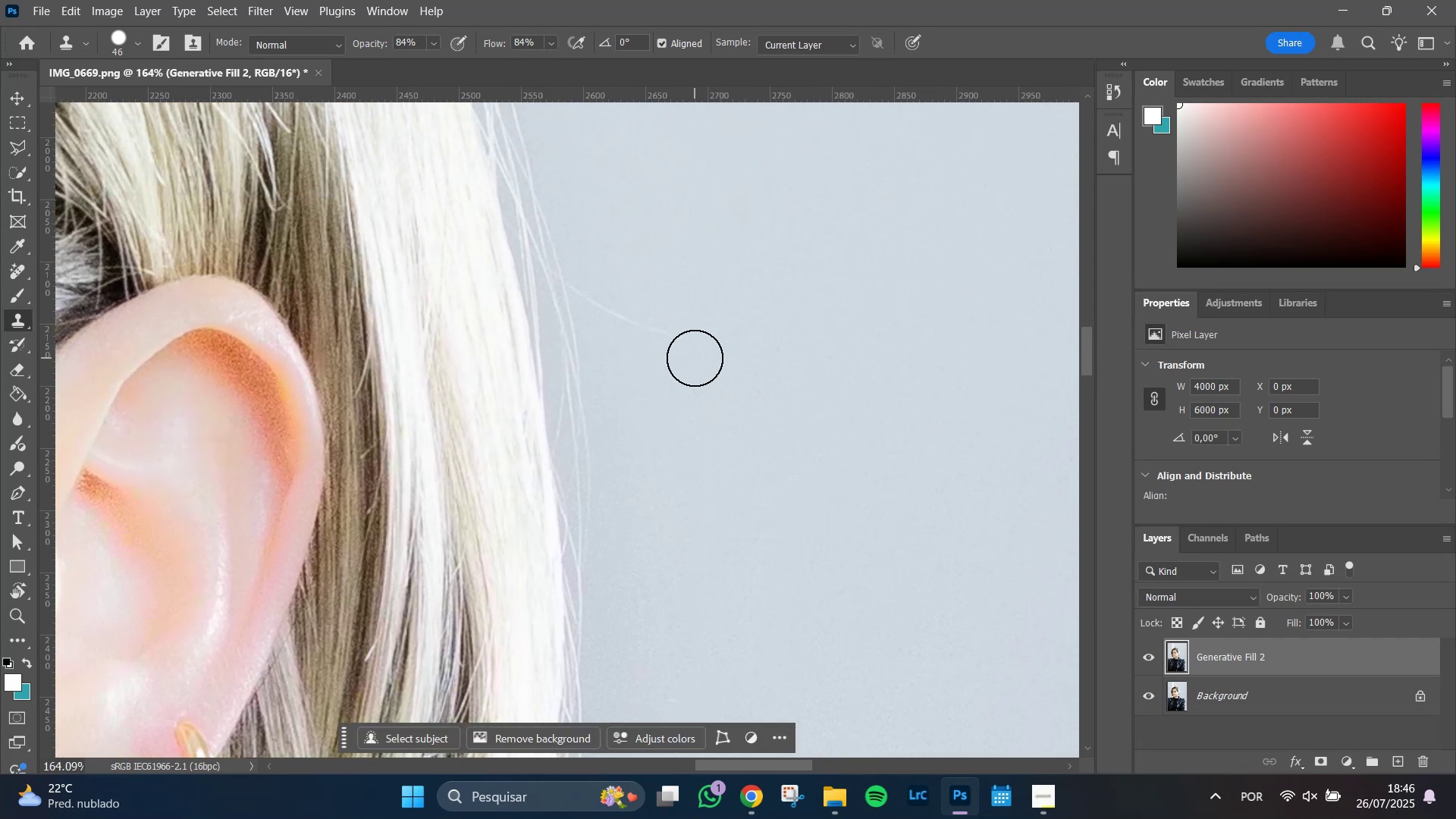 
left_click_drag(start_coordinate=[695, 358], to_coordinate=[664, 352])
 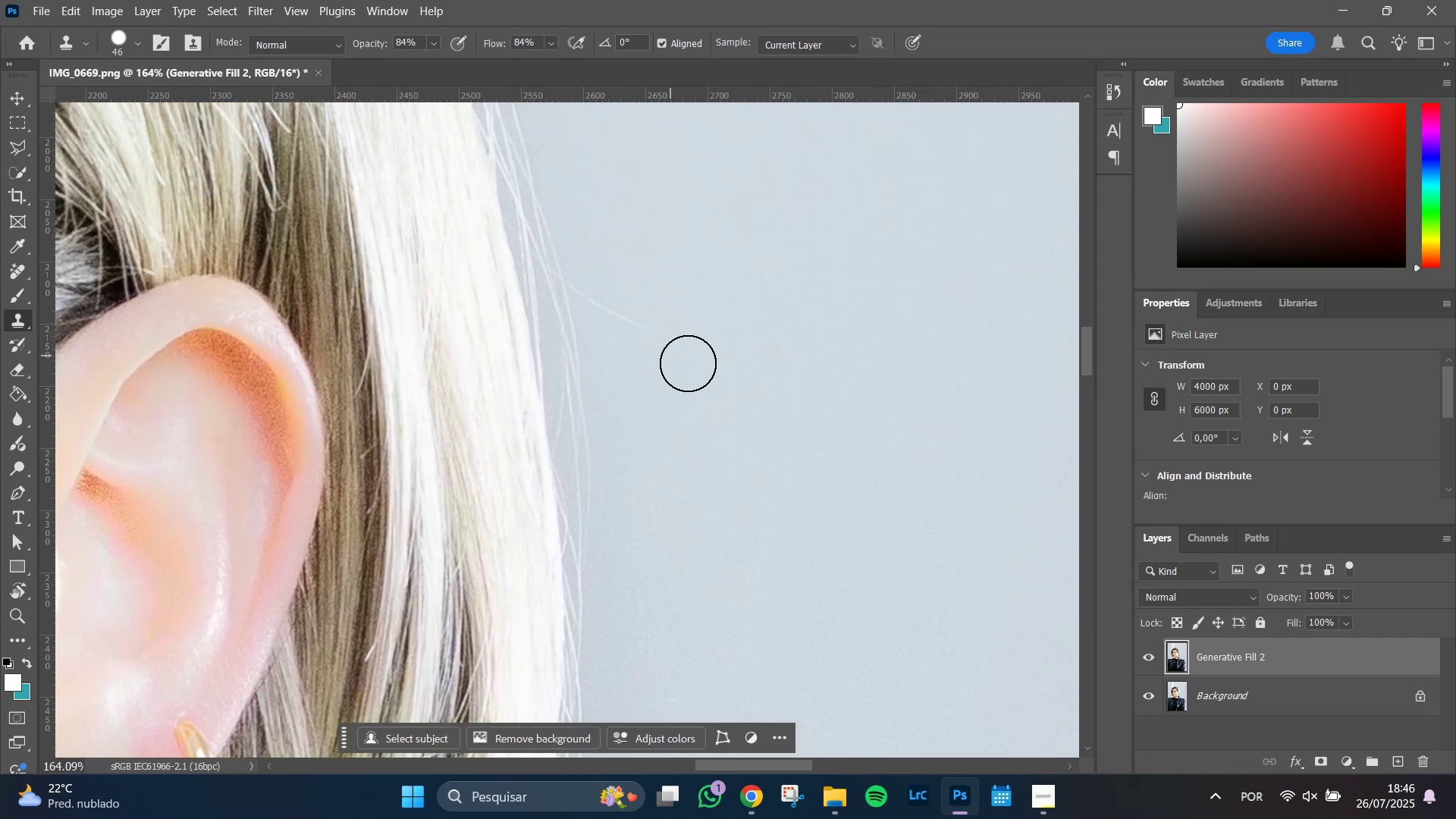 
key(Alt+AltLeft)
 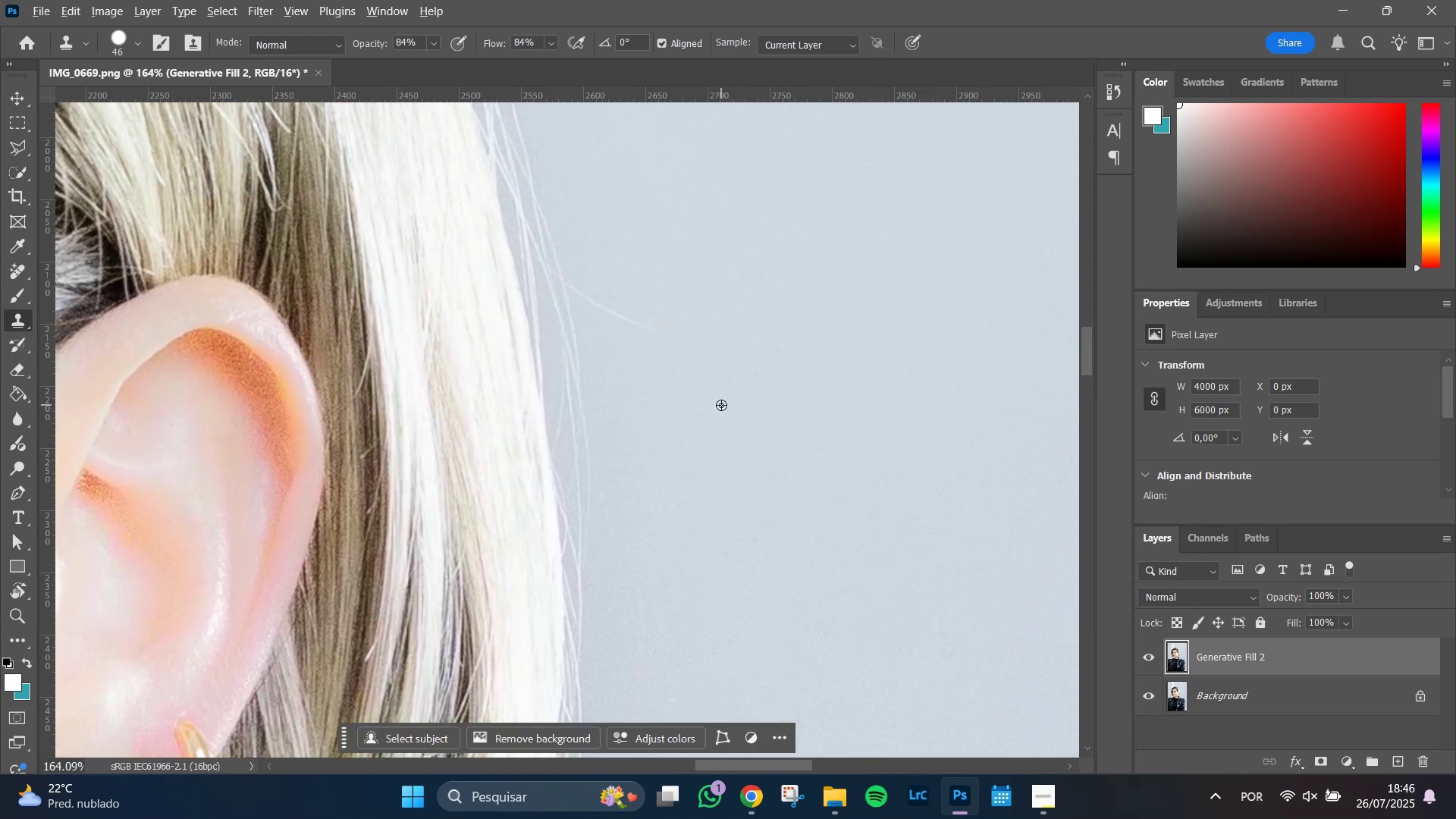 
left_click([721, 405])
 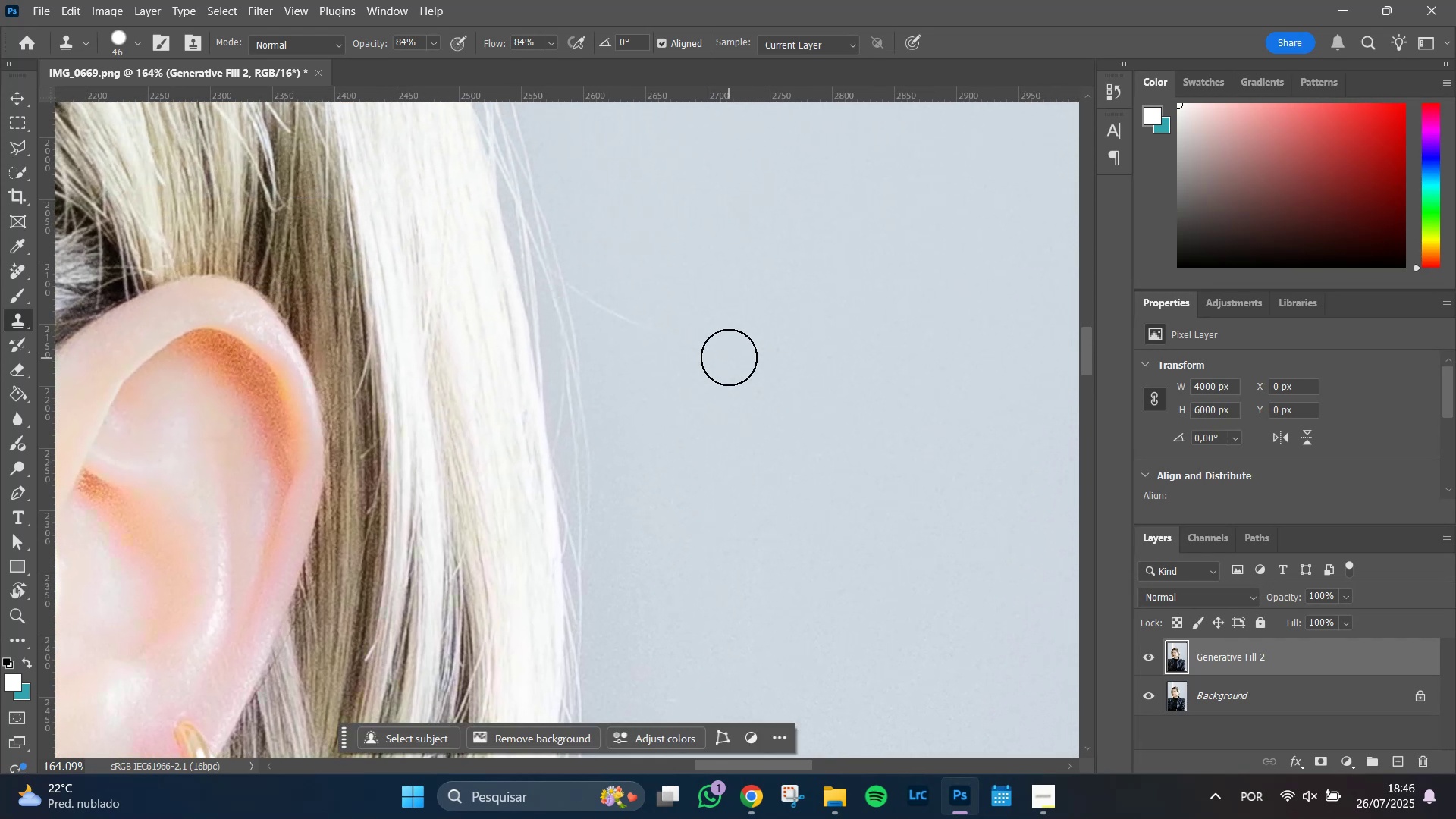 
left_click_drag(start_coordinate=[729, 356], to_coordinate=[630, 321])
 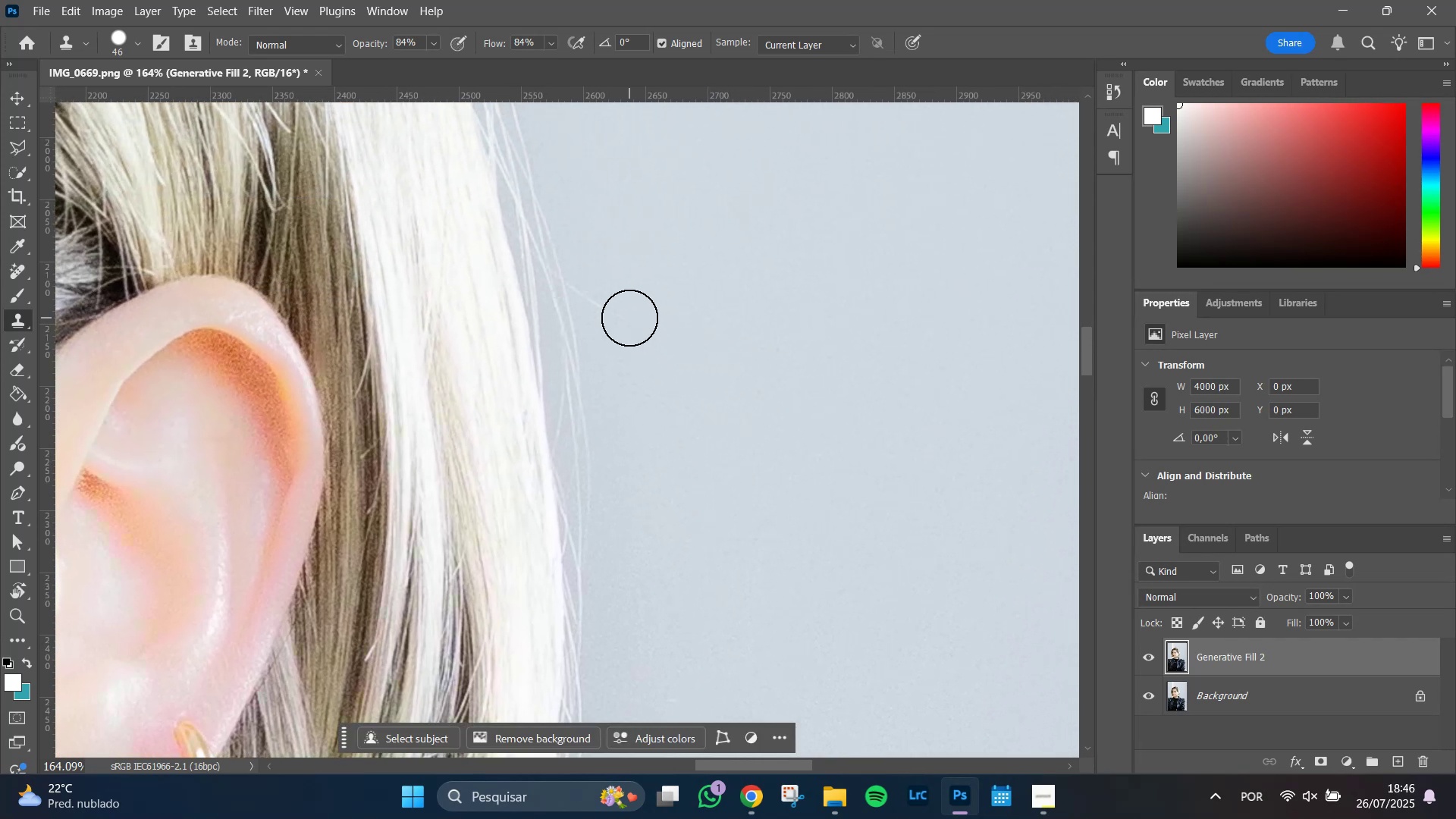 
hold_key(key=AltLeft, duration=0.54)
left_click([685, 339])
 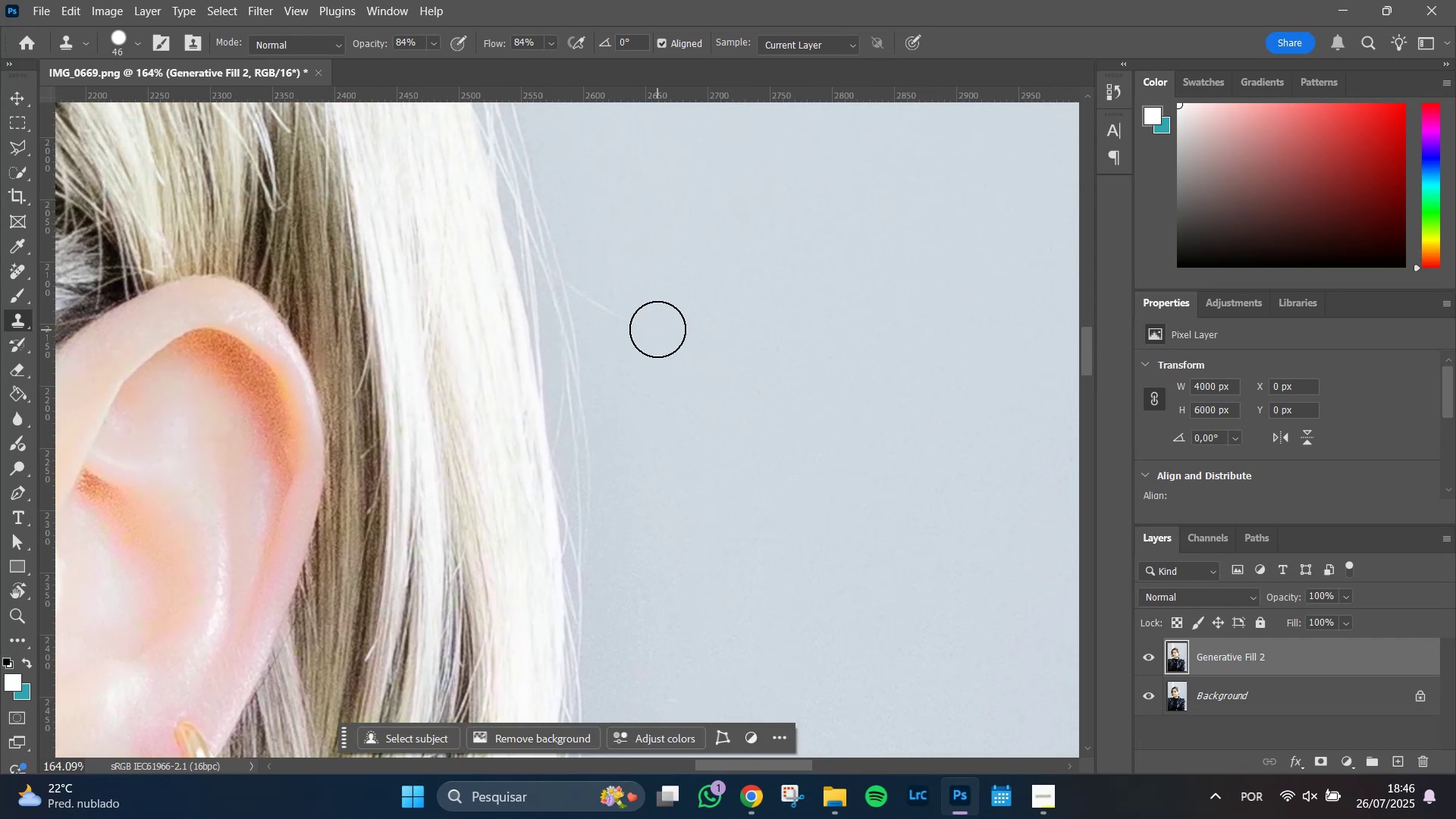 
left_click_drag(start_coordinate=[655, 325], to_coordinate=[601, 285])
 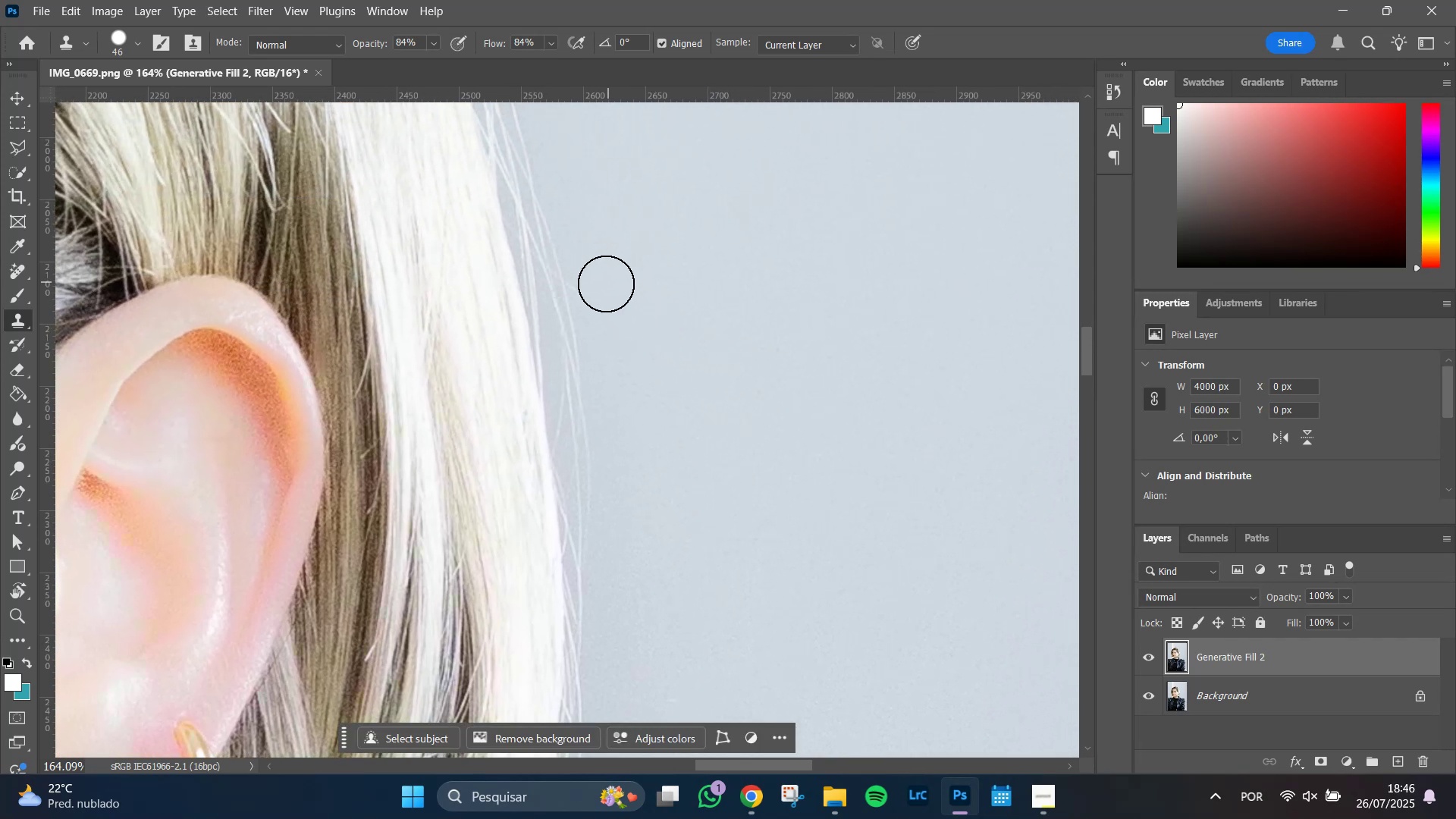 
left_click_drag(start_coordinate=[605, 288], to_coordinate=[592, 273])
 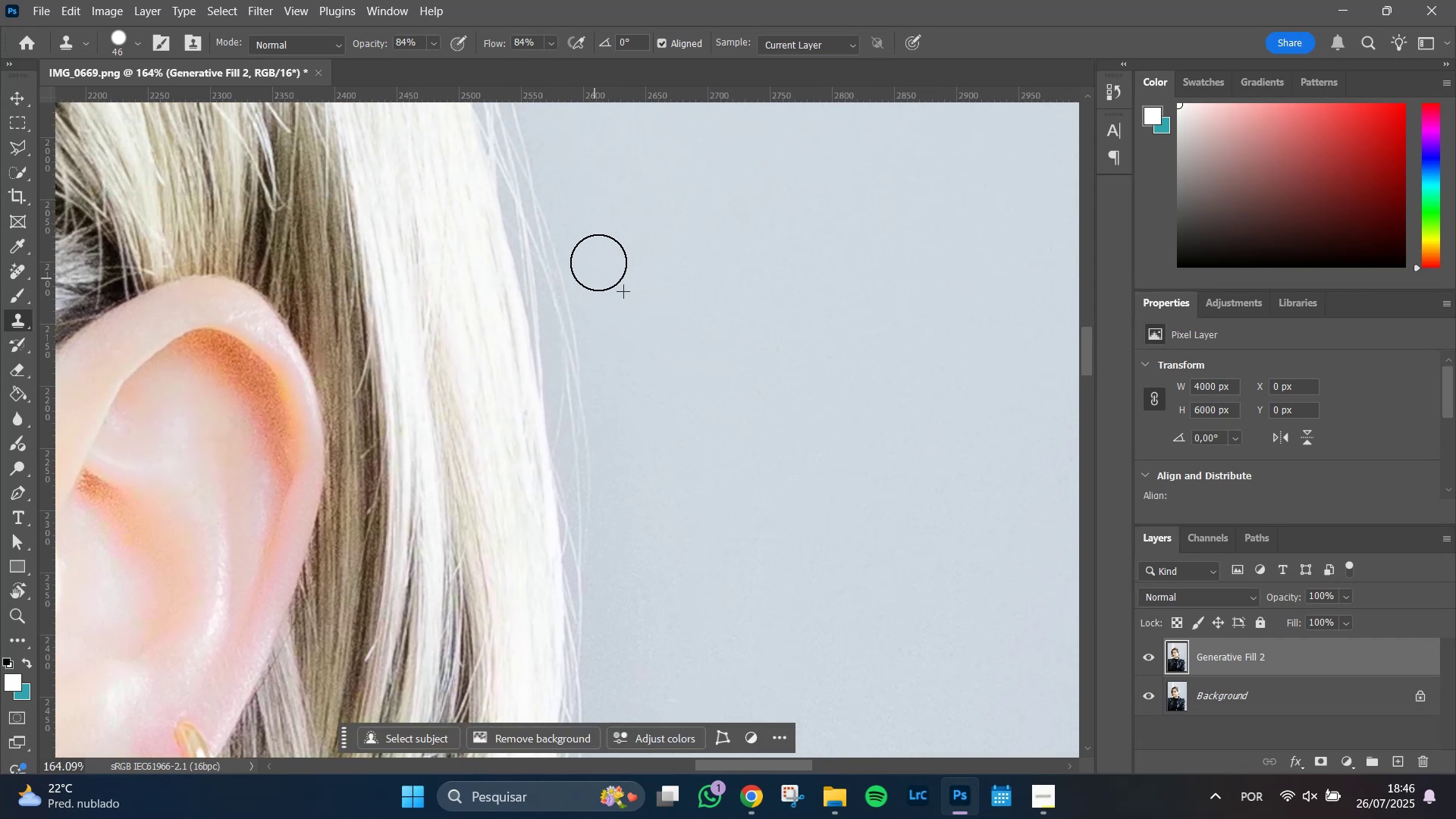 
hold_key(key=Space, duration=1.51)
 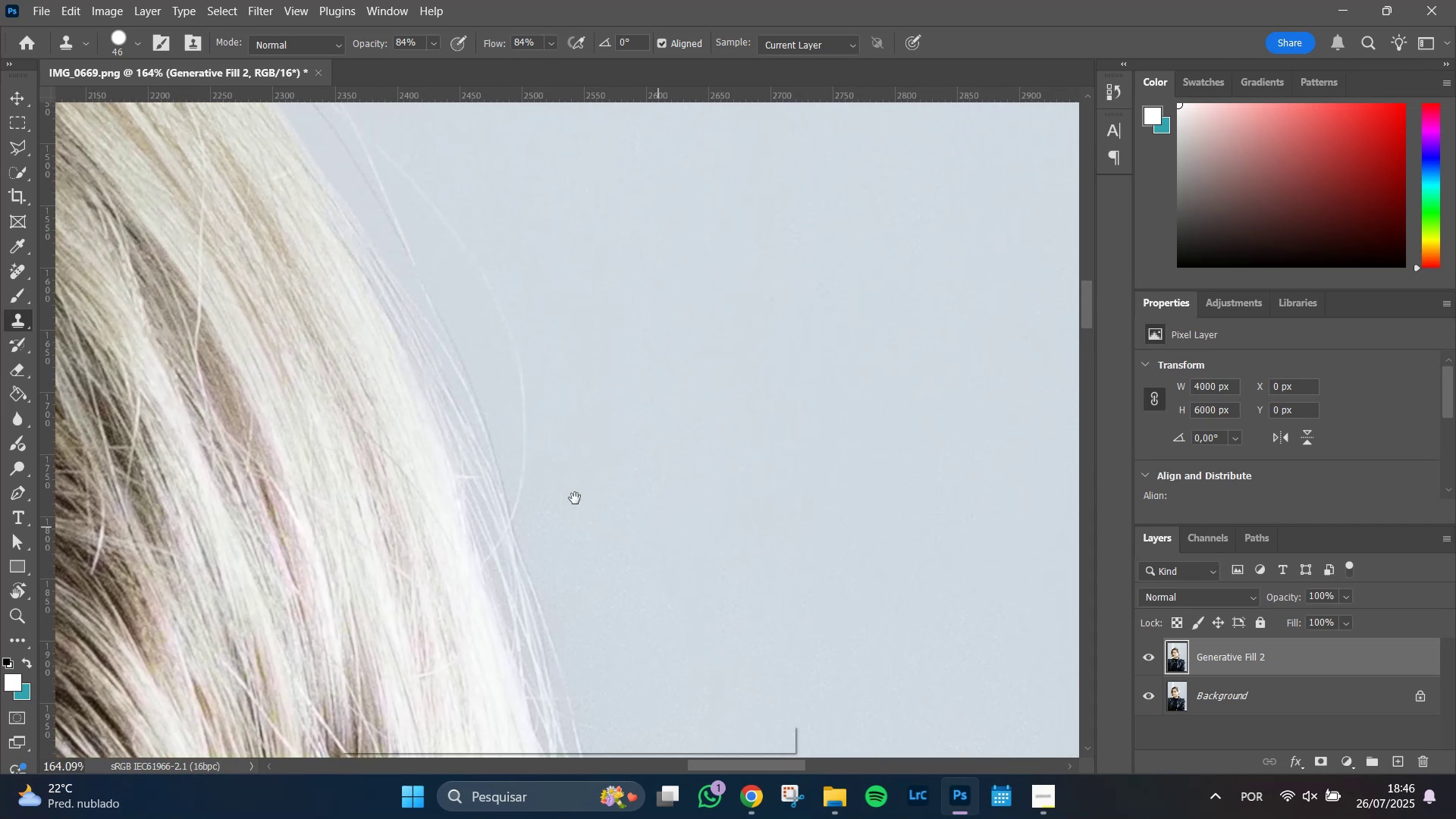 
left_click_drag(start_coordinate=[624, 240], to_coordinate=[702, 599])
 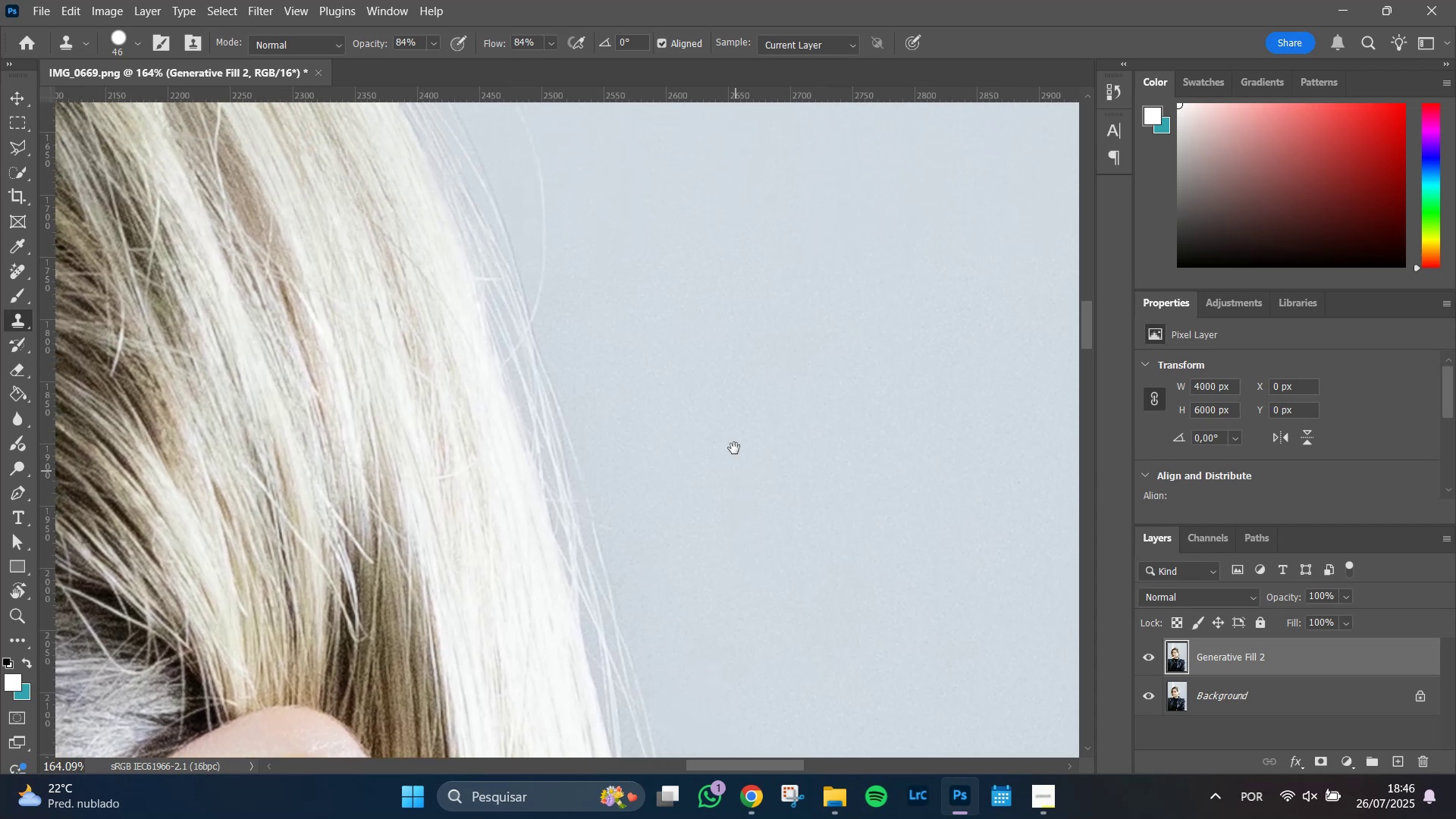 
left_click_drag(start_coordinate=[724, 419], to_coordinate=[704, 564])
 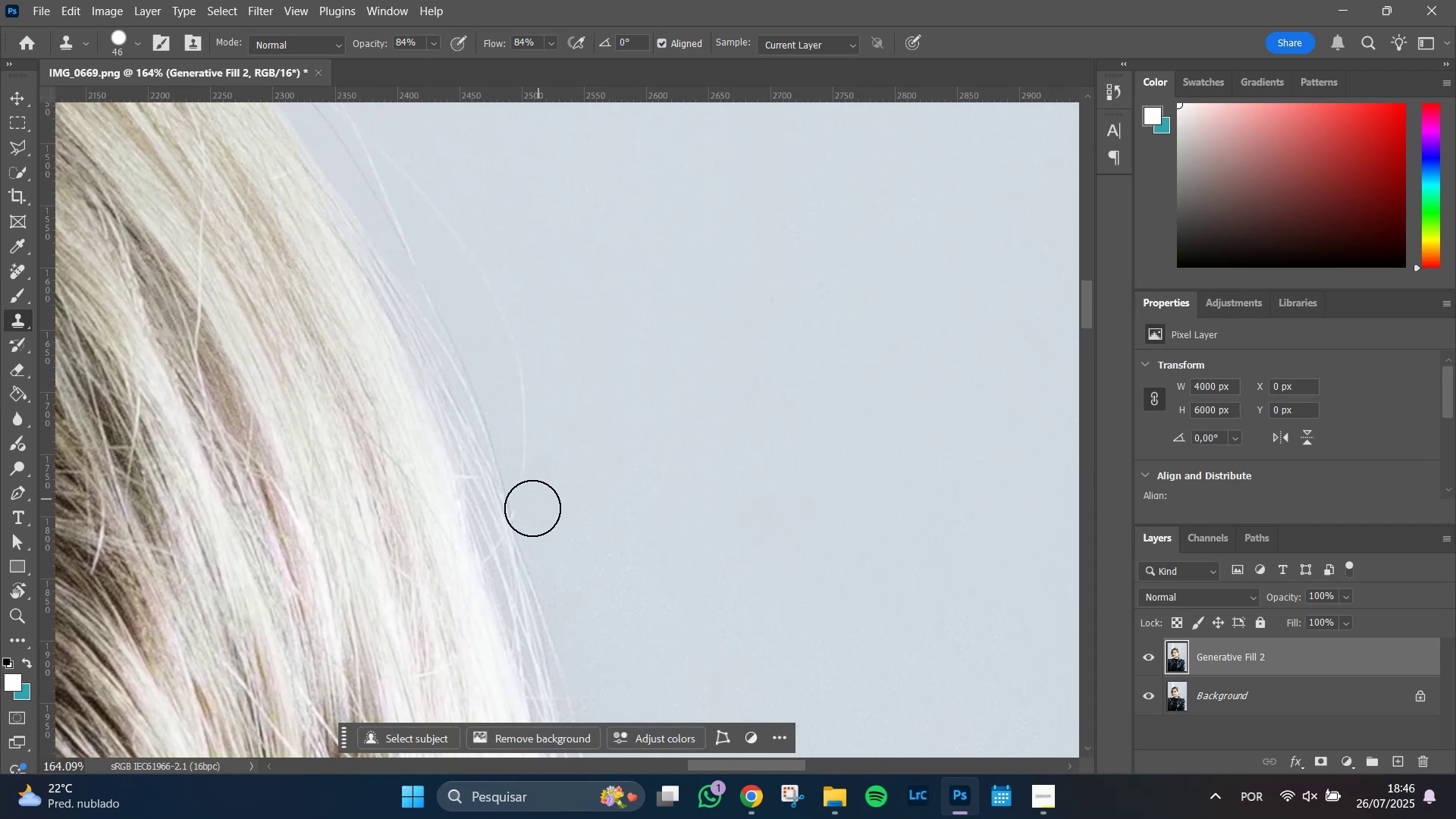 
hold_key(key=Space, duration=0.51)
 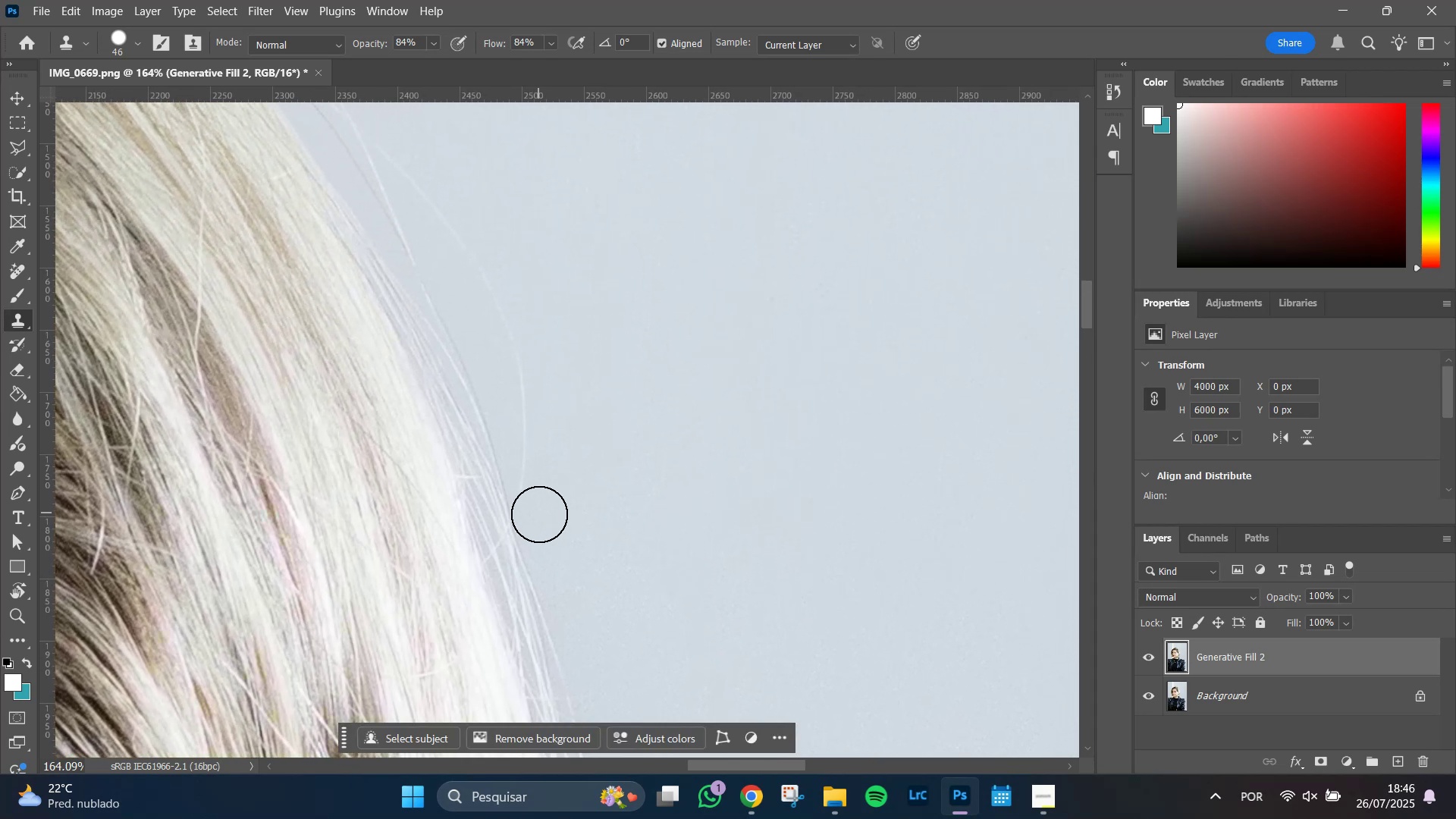 
left_click_drag(start_coordinate=[539, 513], to_coordinate=[529, 330])
 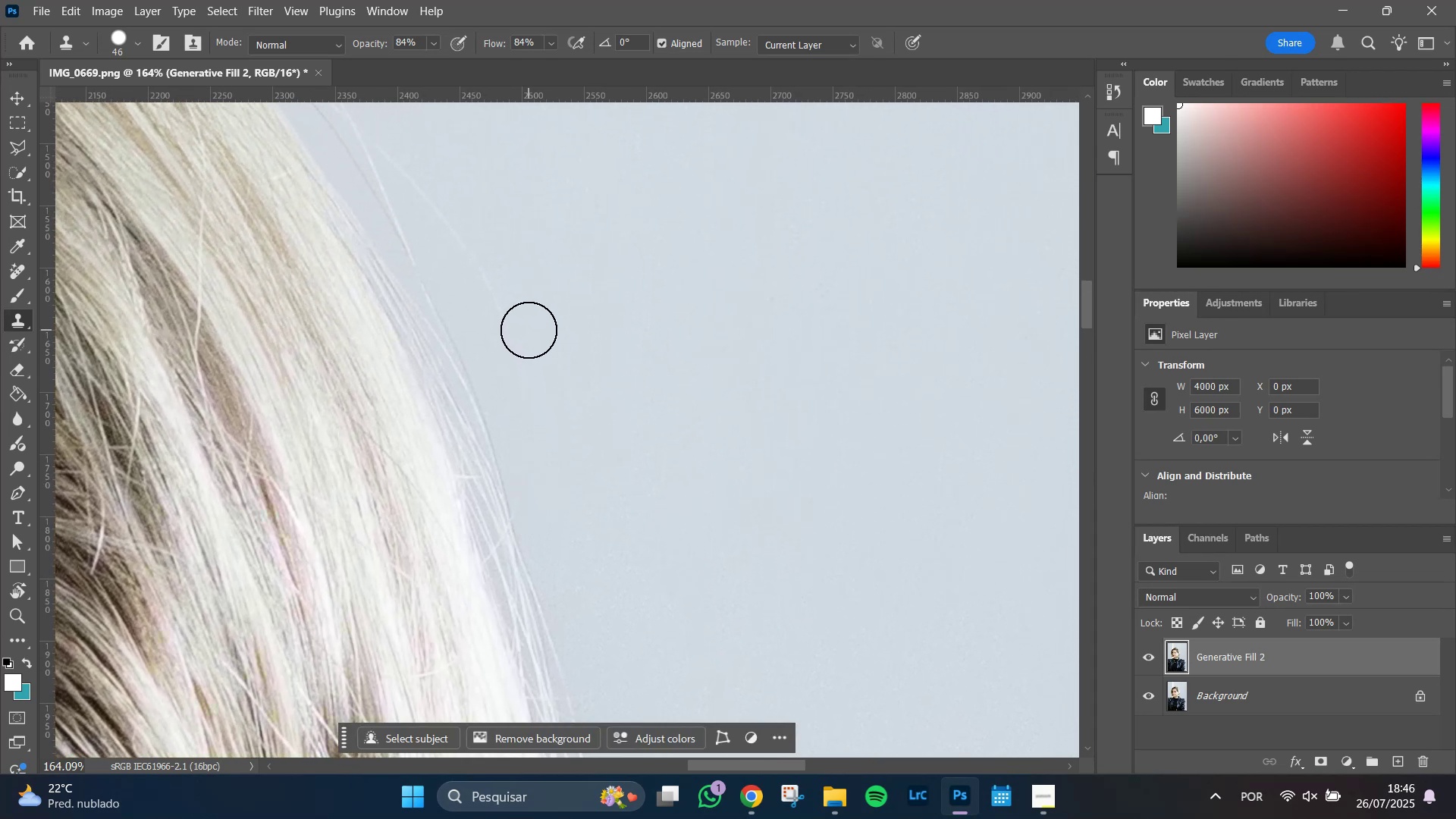 
hold_key(key=Space, duration=0.88)
 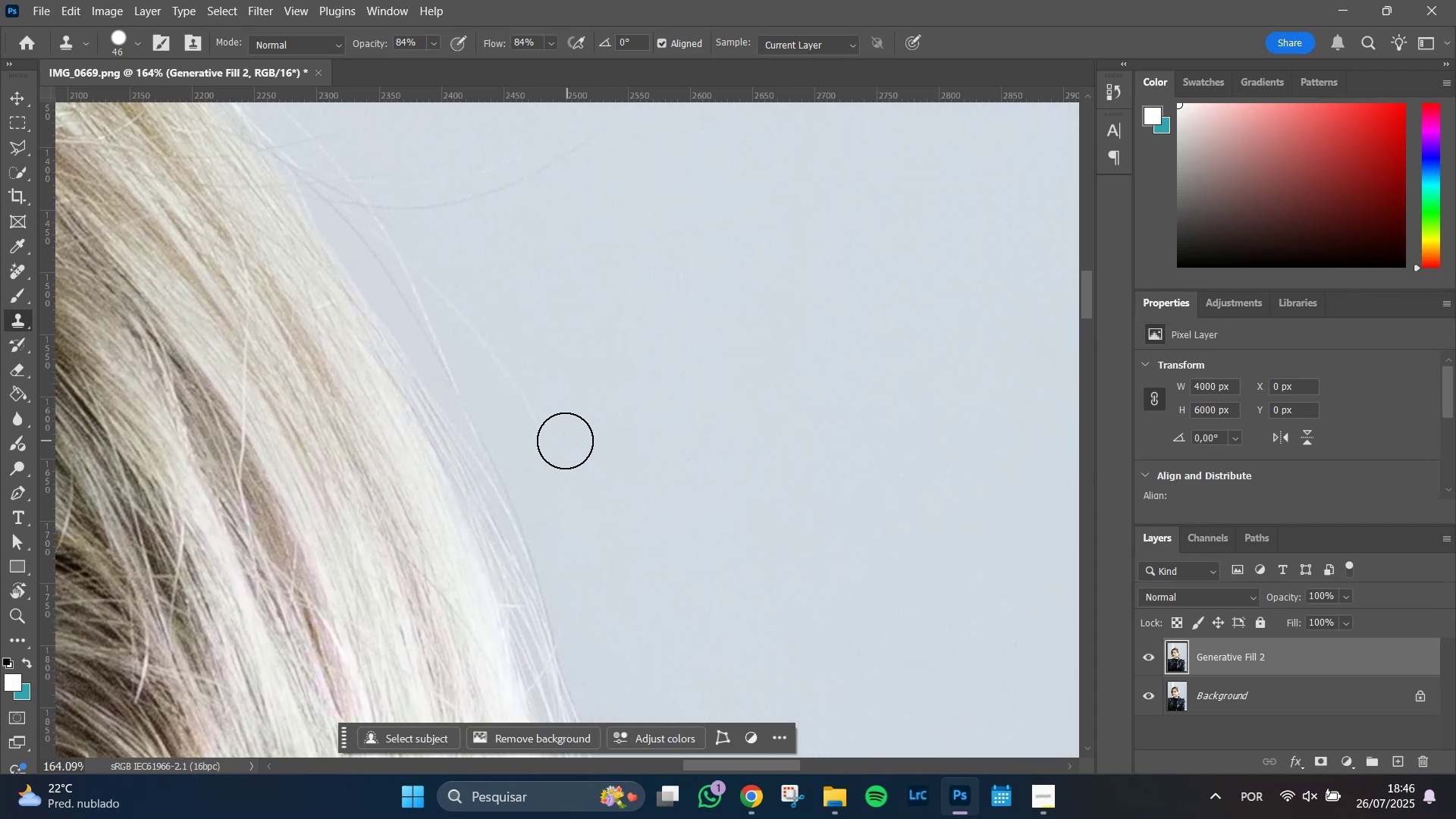 
left_click_drag(start_coordinate=[558, 307], to_coordinate=[602, 436])
 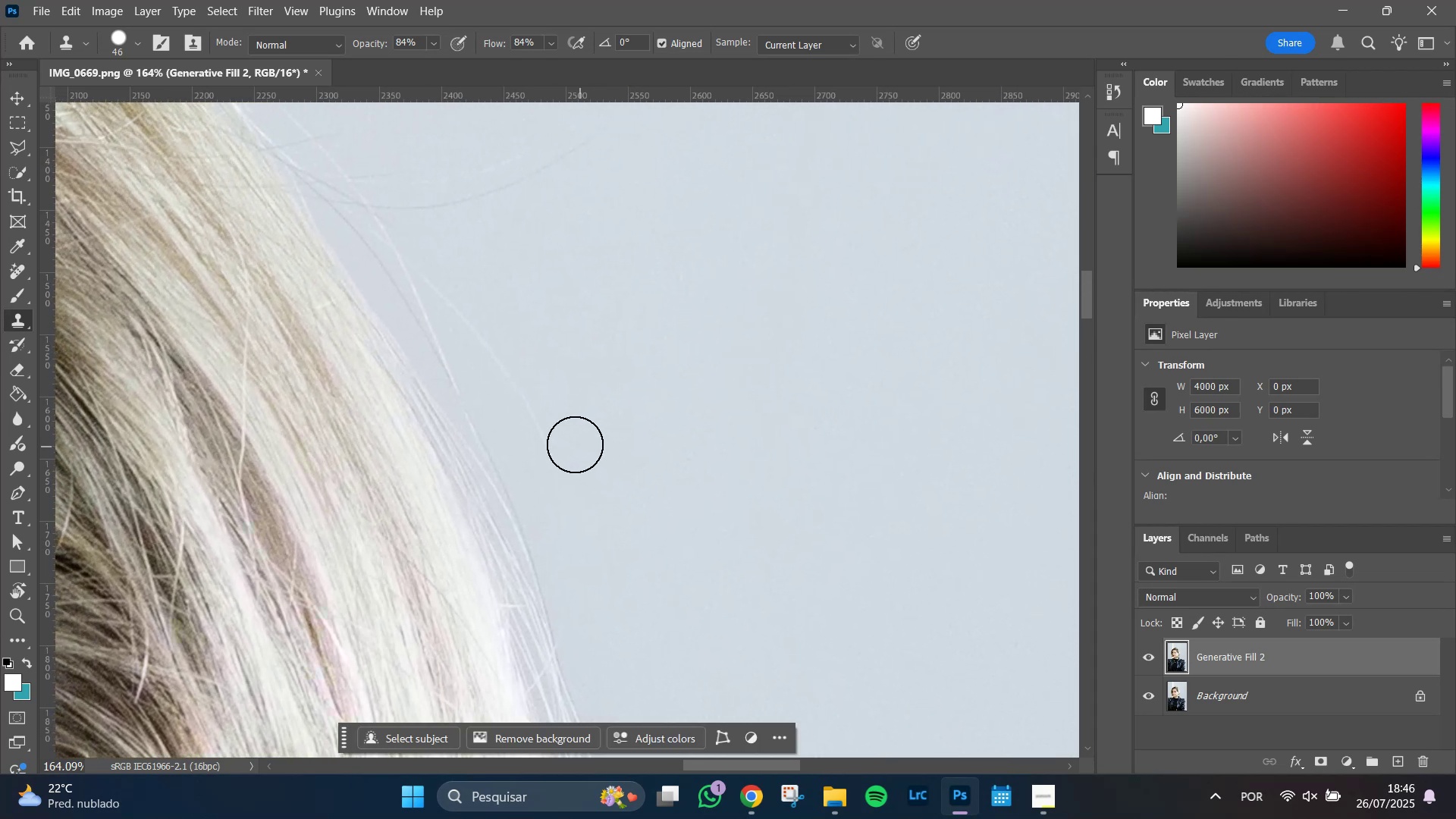 
left_click_drag(start_coordinate=[565, 441], to_coordinate=[444, 272])
 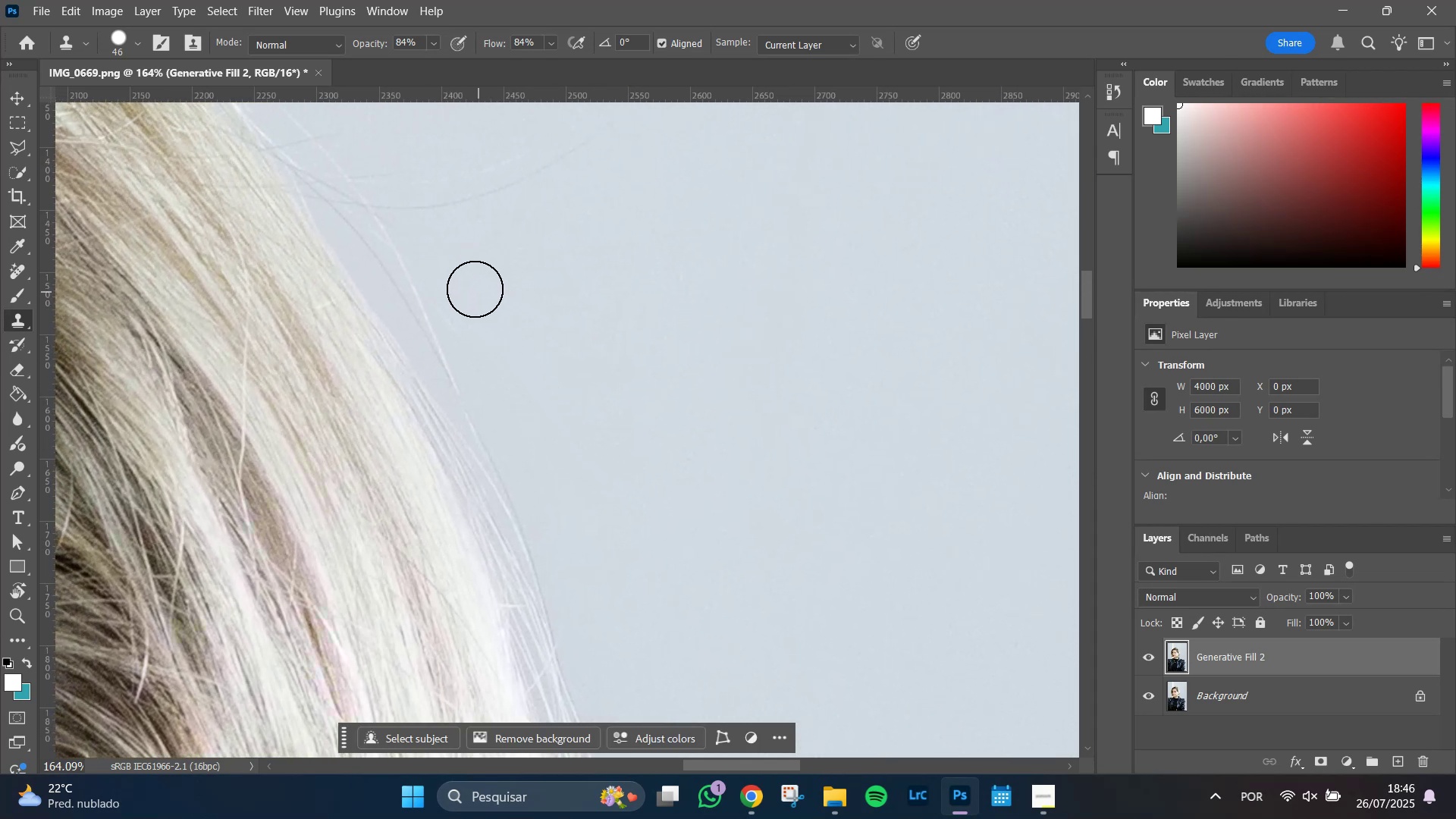 
left_click_drag(start_coordinate=[448, 282], to_coordinate=[503, 378])
 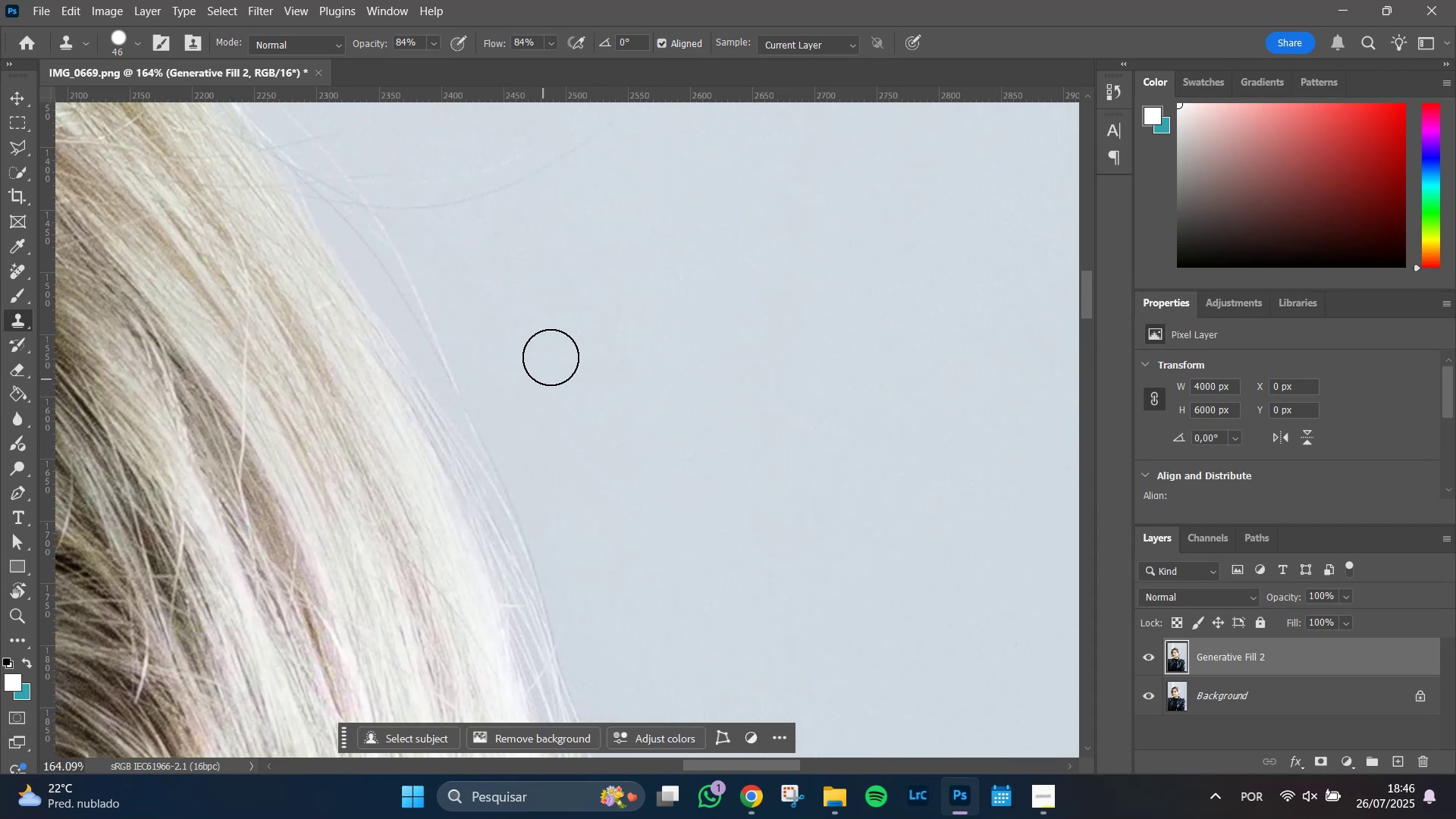 
hold_key(key=Space, duration=0.92)
 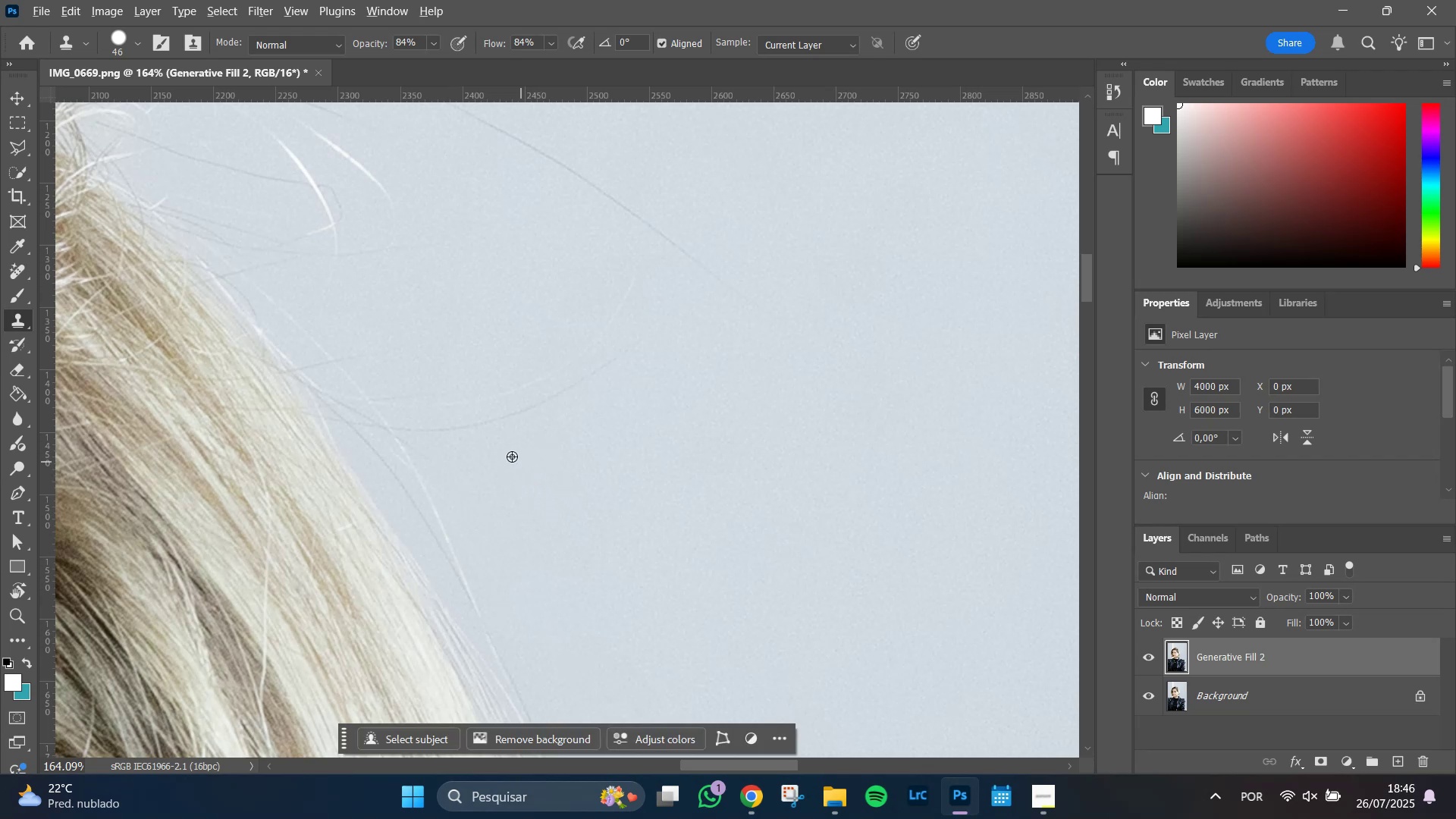 
left_click_drag(start_coordinate=[524, 275], to_coordinate=[545, 497])
 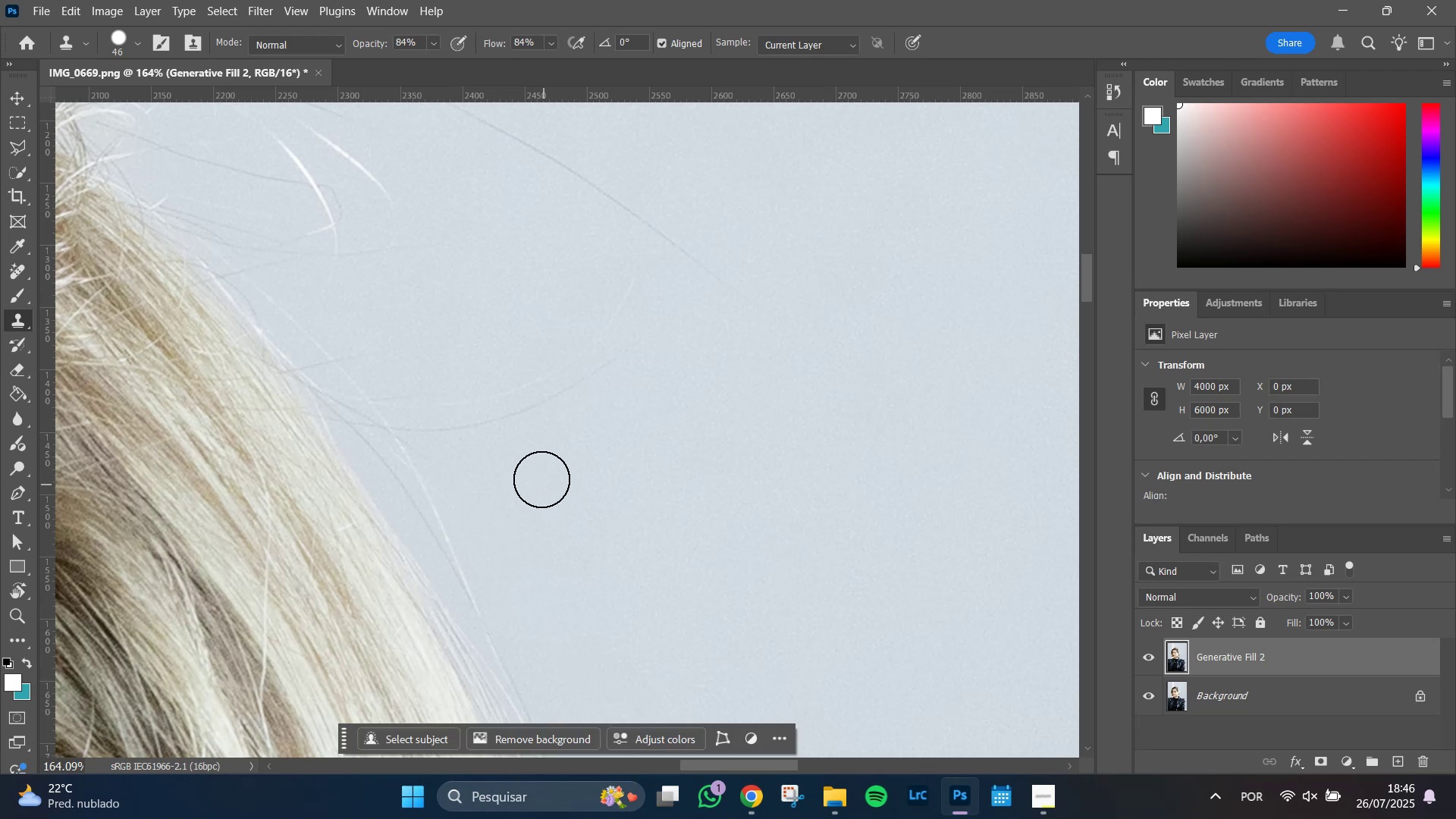 
hold_key(key=AltLeft, duration=0.83)
left_click([508, 454])
 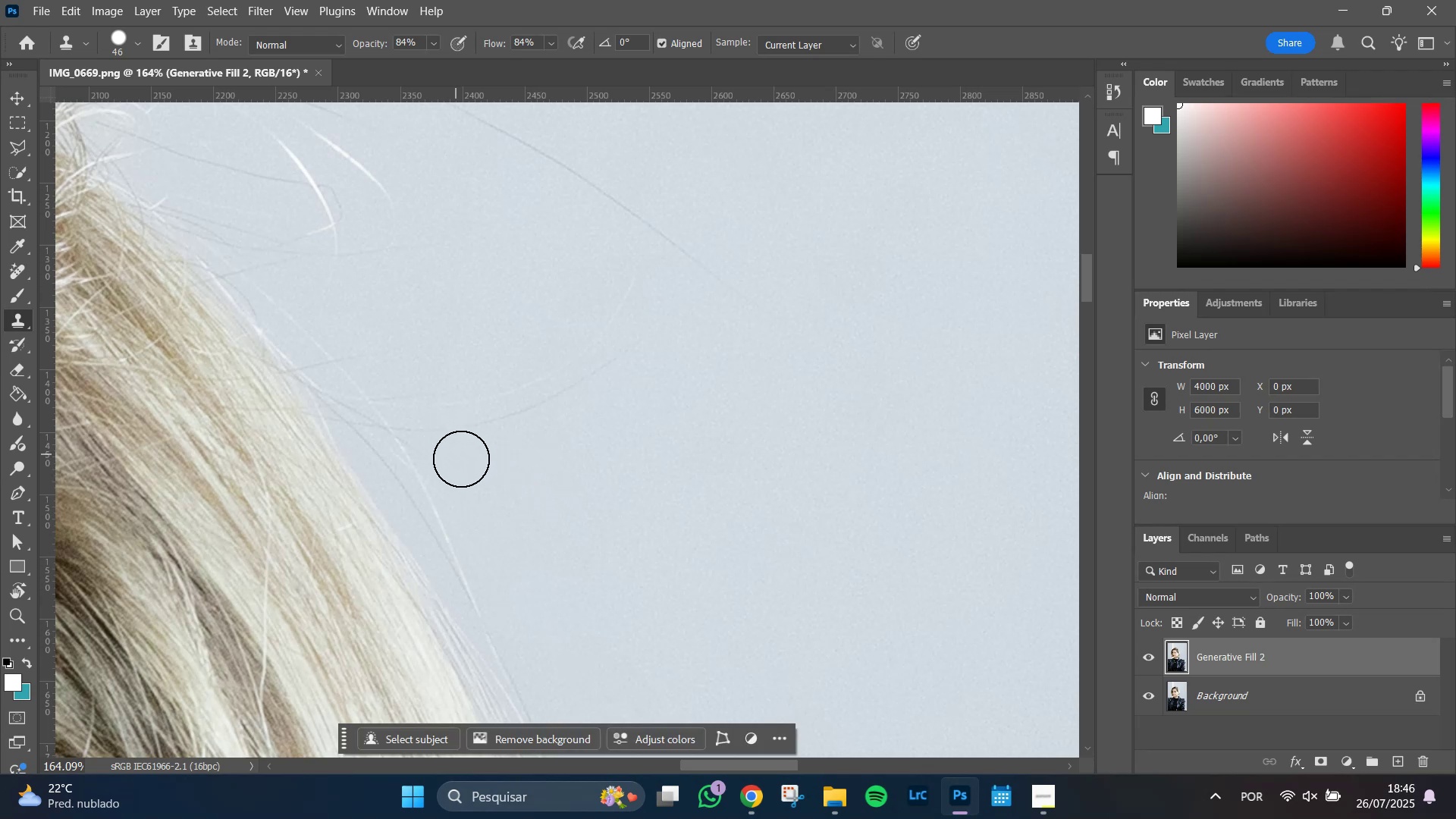 
left_click_drag(start_coordinate=[471, 450], to_coordinate=[561, 419])
 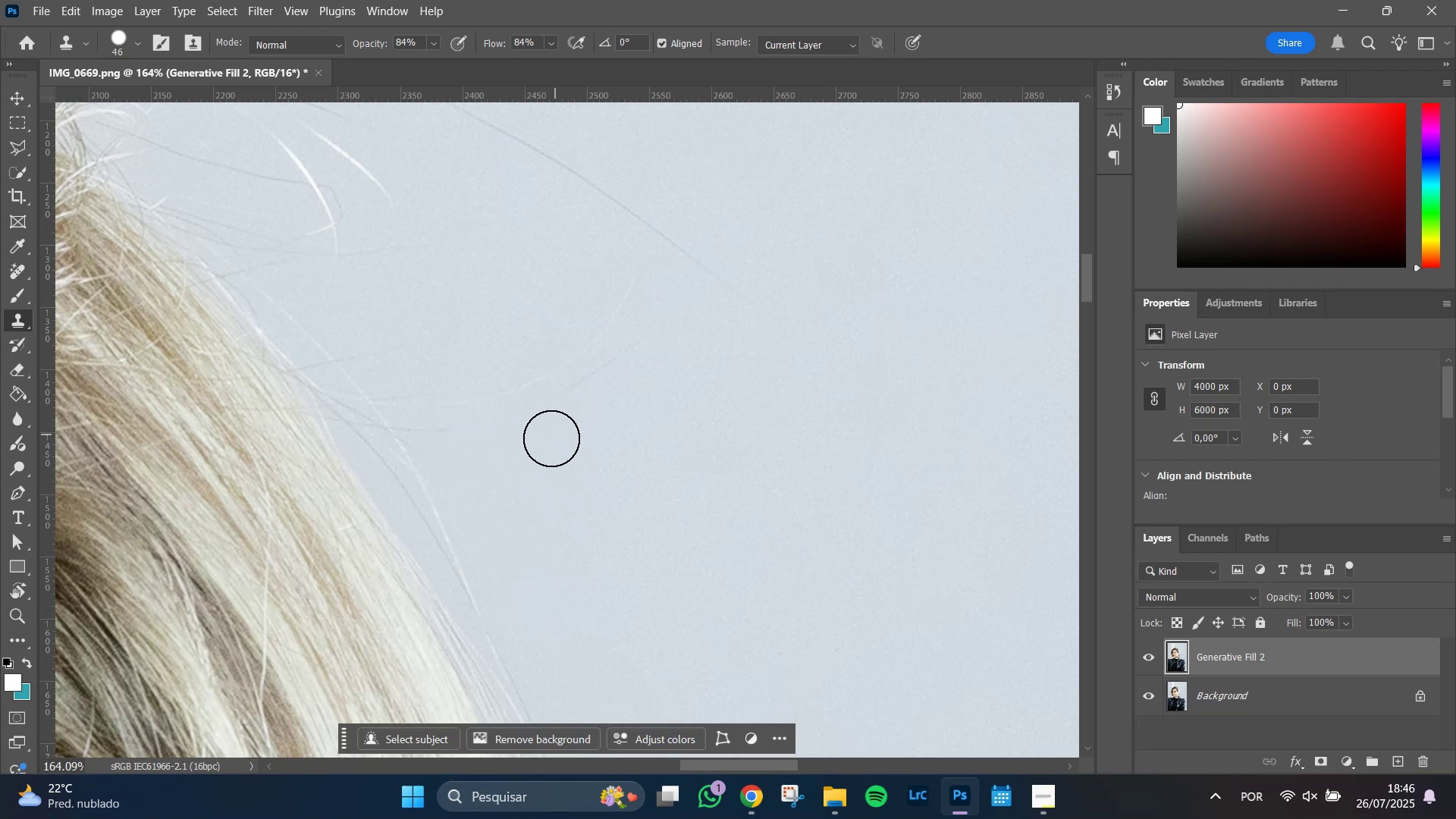 
key(Alt+AltLeft)
 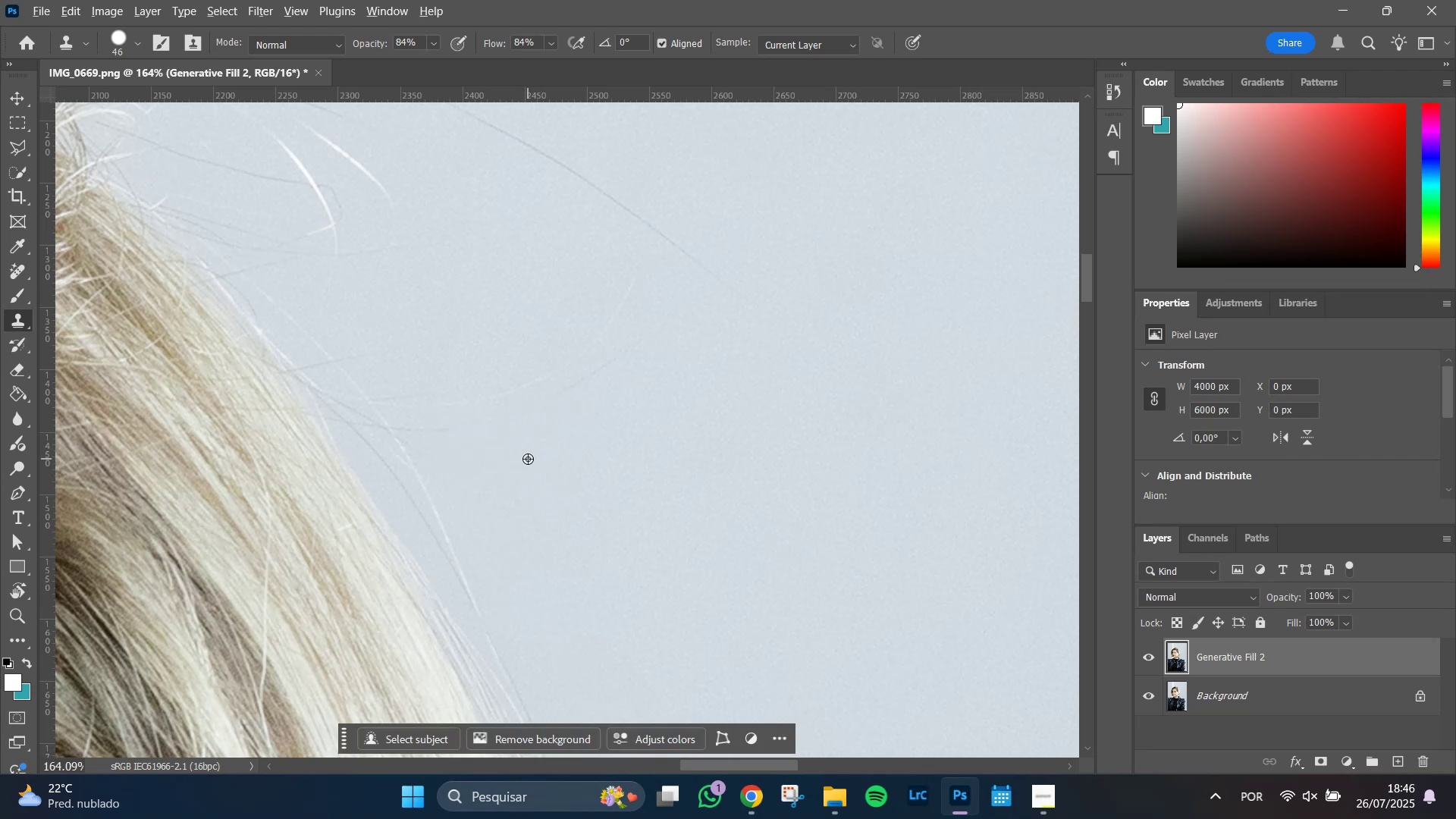 
left_click([528, 459])
 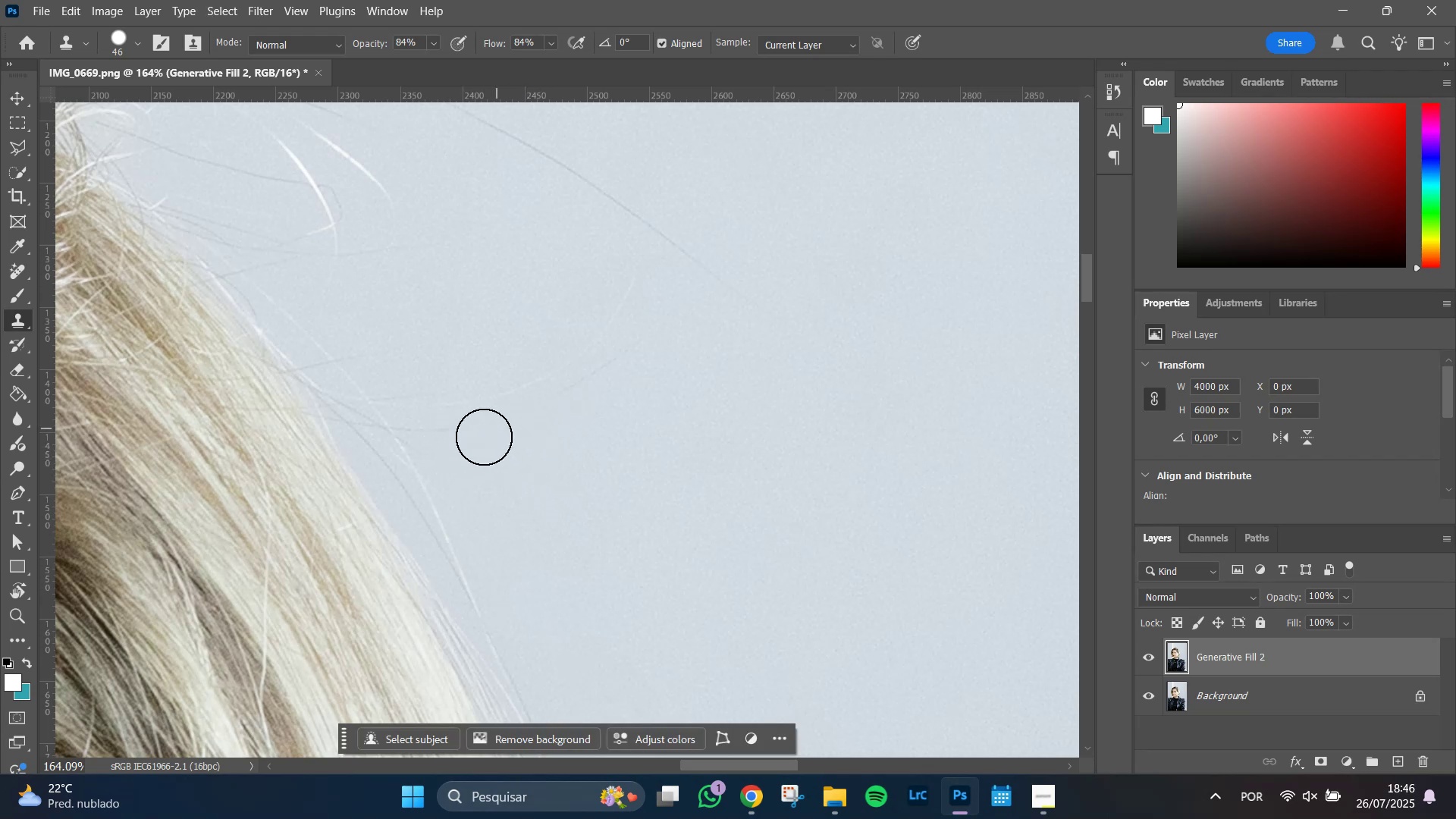 
left_click_drag(start_coordinate=[474, 443], to_coordinate=[648, 363])
 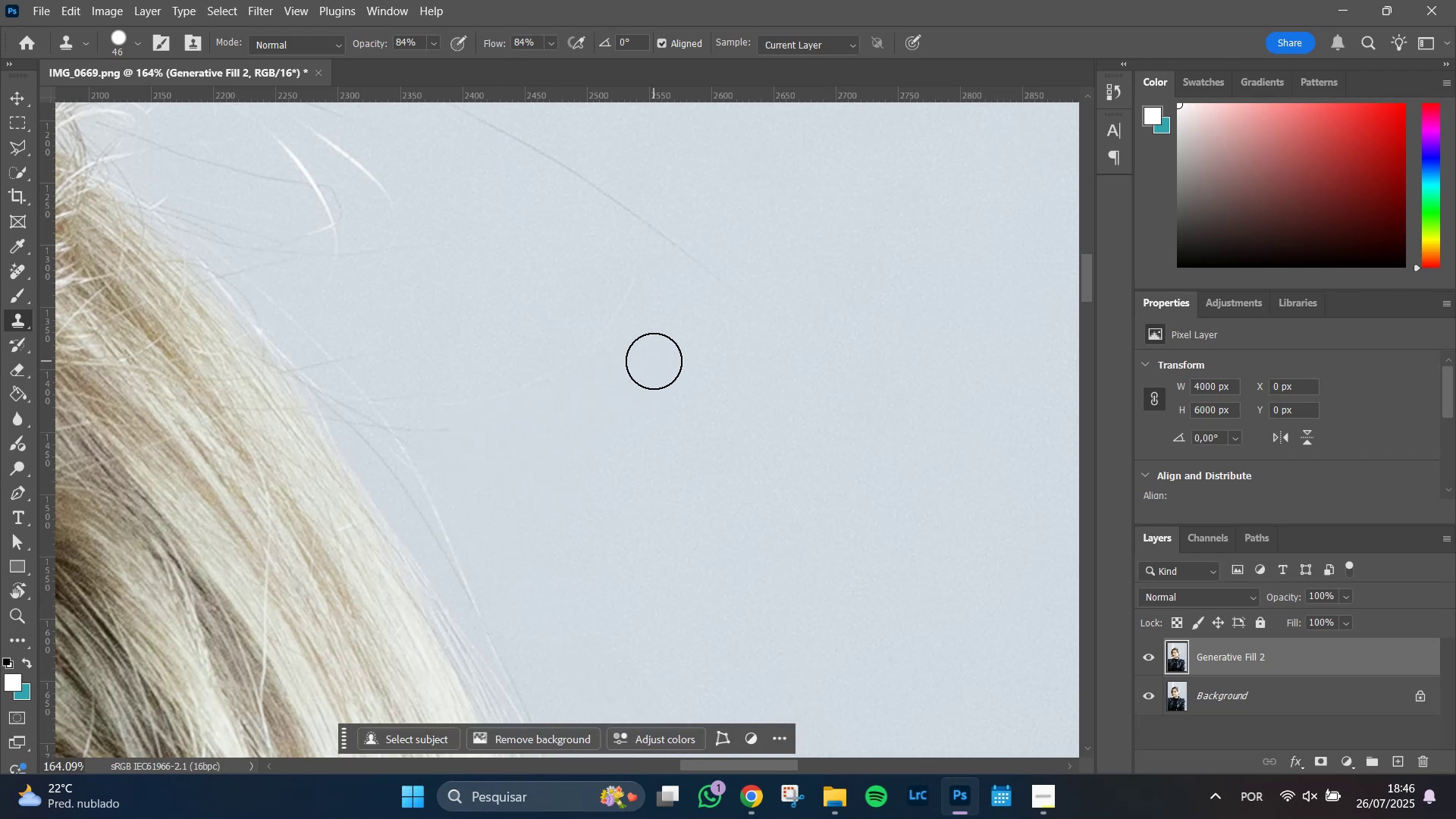 
left_click_drag(start_coordinate=[613, 386], to_coordinate=[570, 401])
 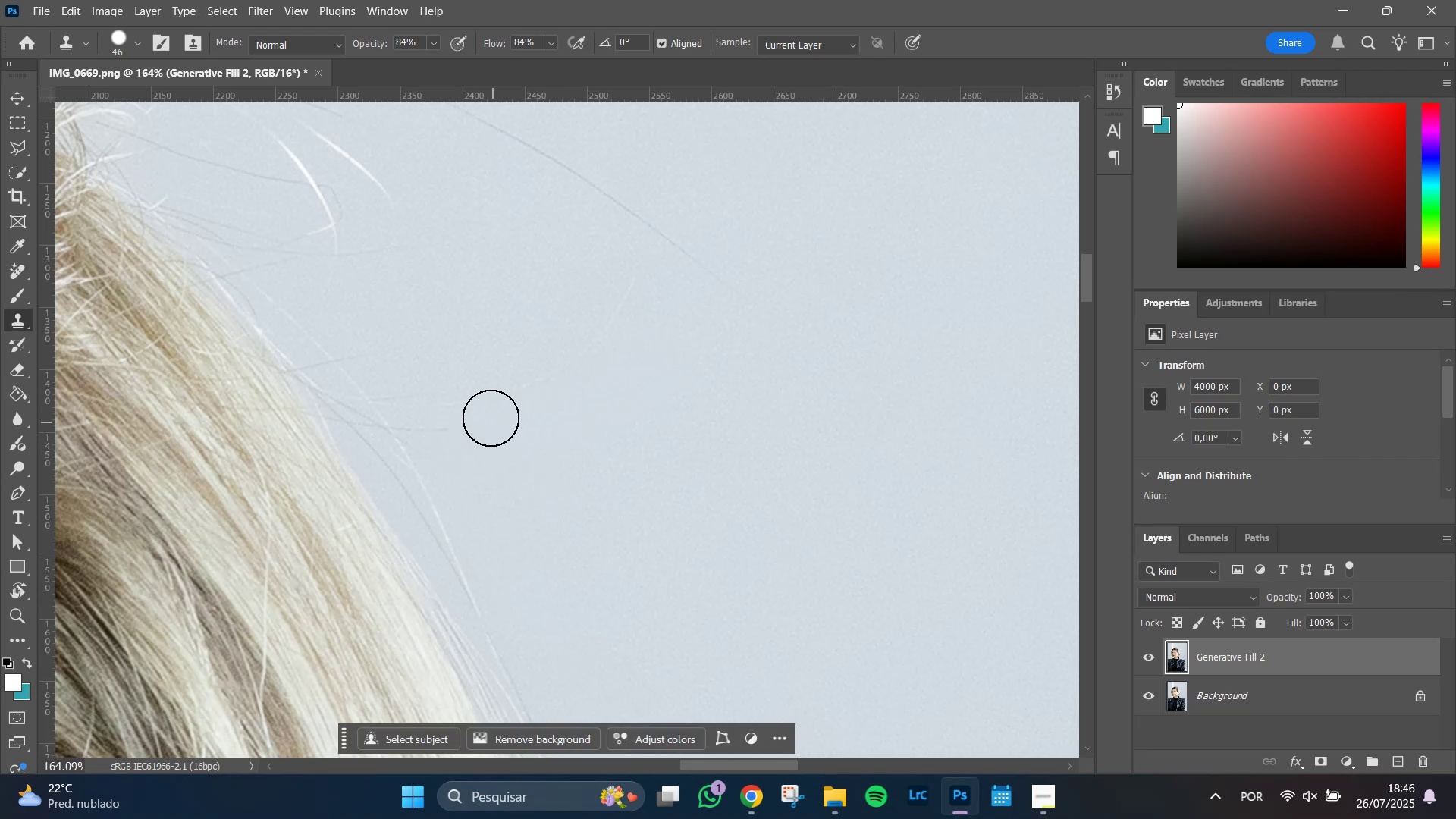 
left_click_drag(start_coordinate=[491, 417], to_coordinate=[463, 417])
 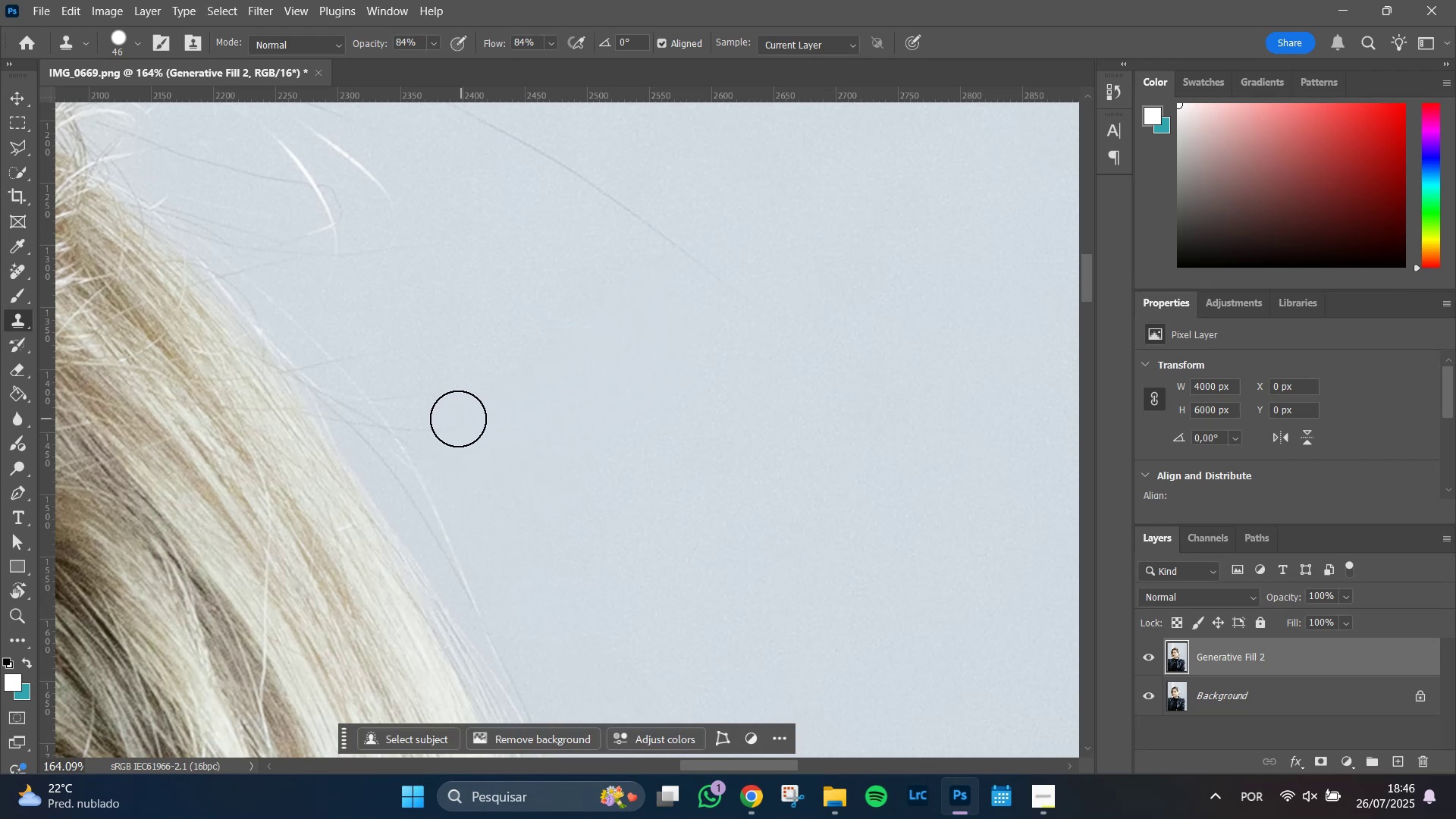 
left_click_drag(start_coordinate=[448, 421], to_coordinate=[441, 422])
 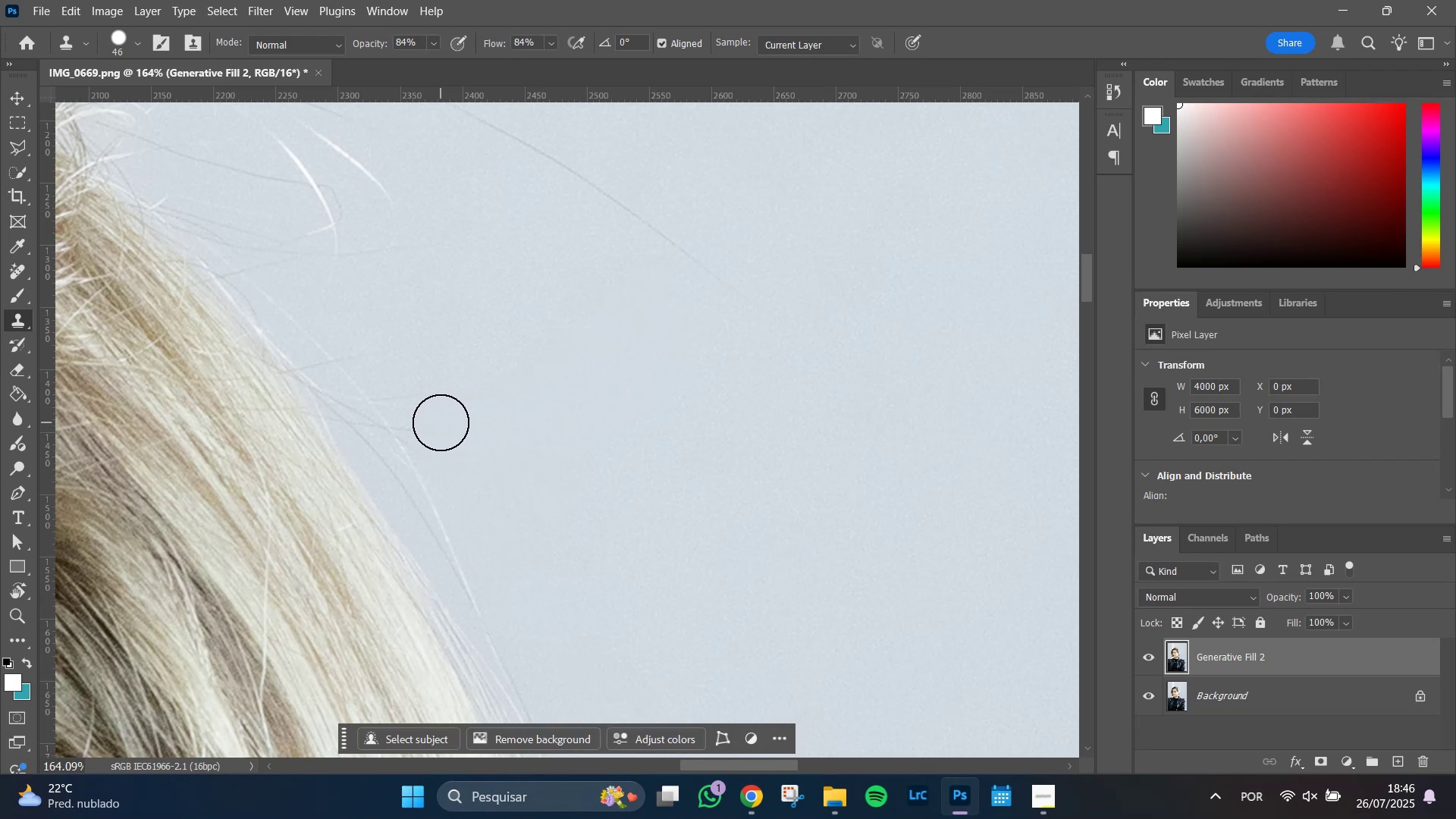 
double_click([441, 422])
 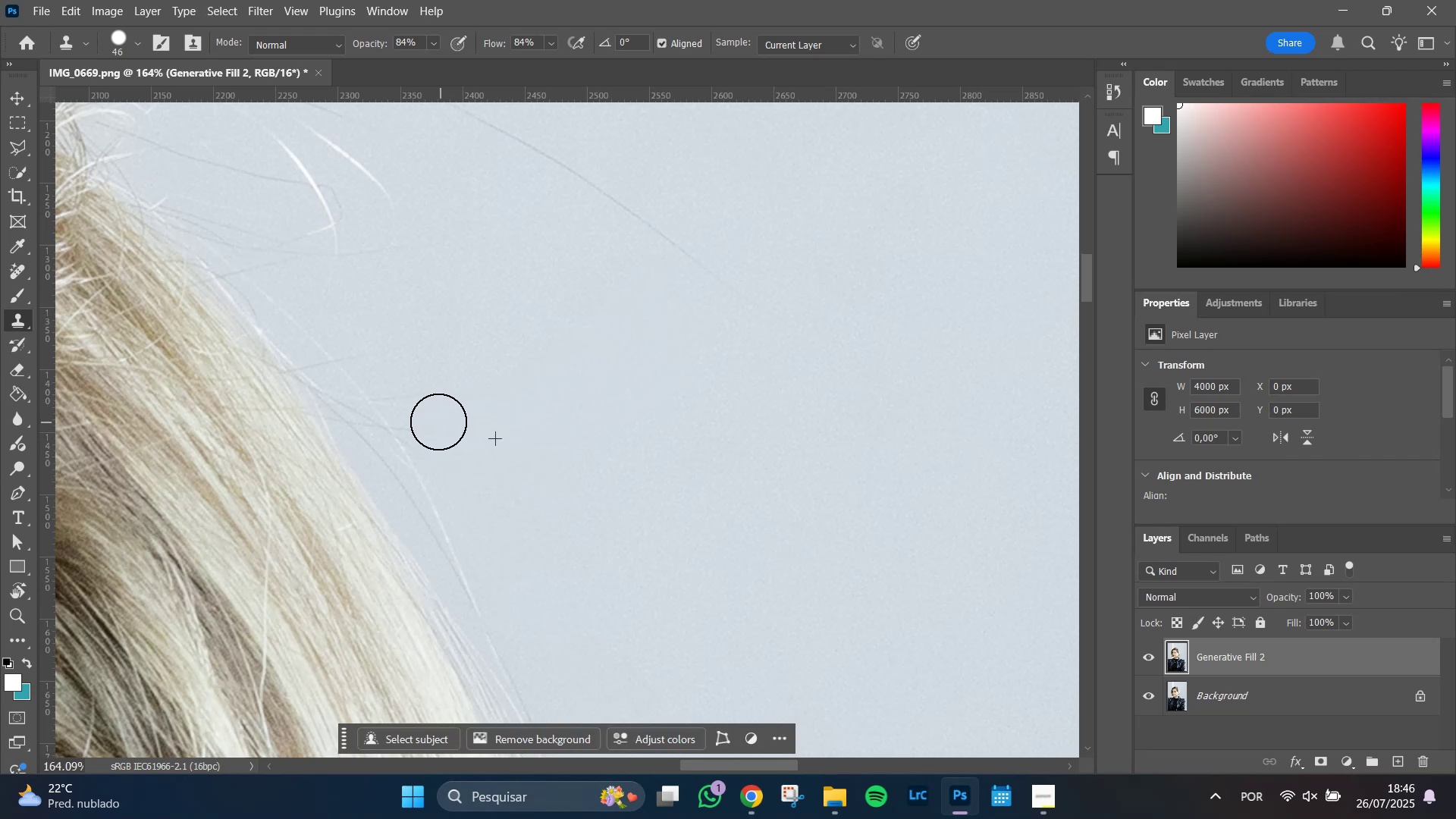 
left_click_drag(start_coordinate=[430, 411], to_coordinate=[426, 405])
 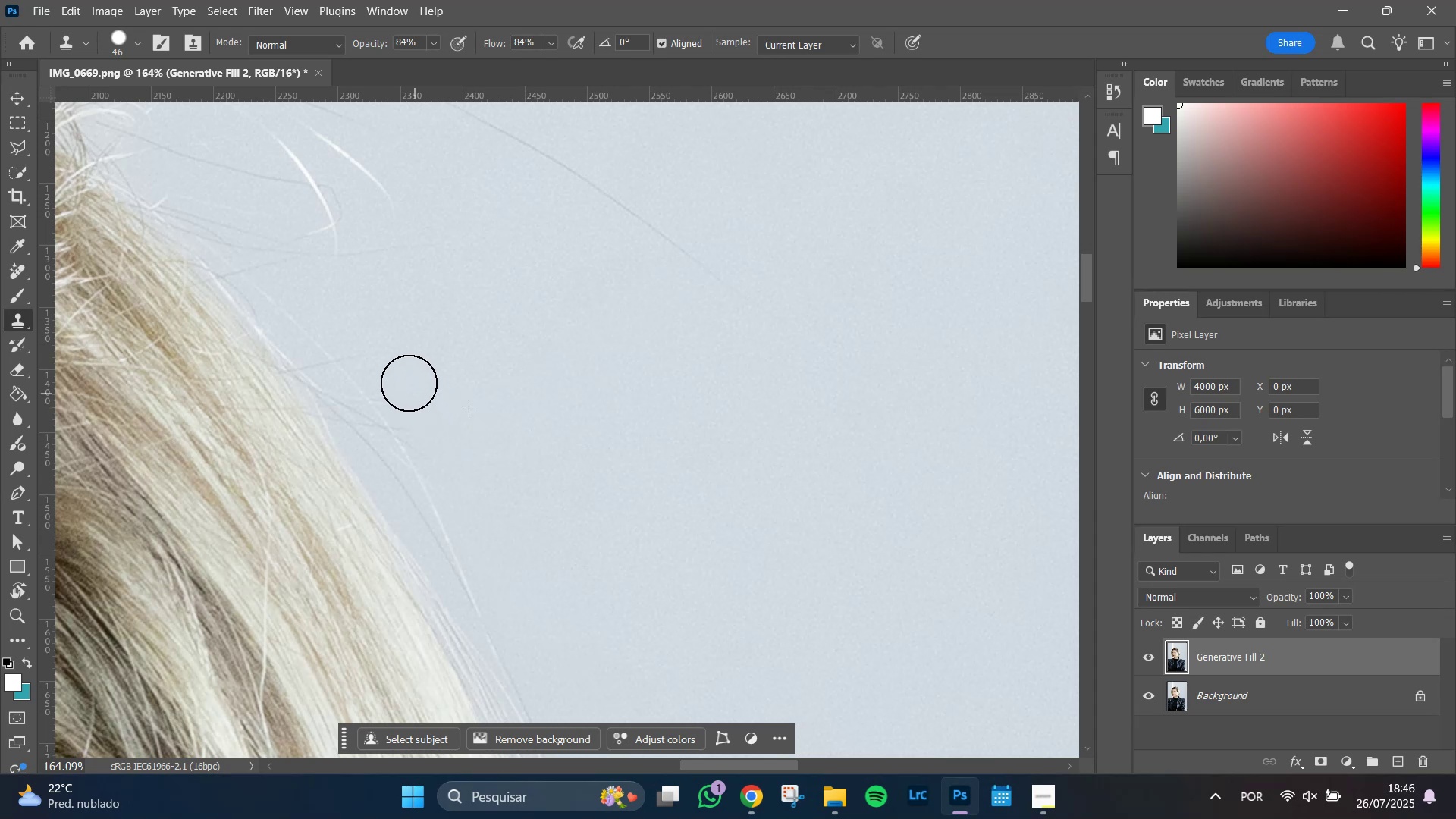 
left_click_drag(start_coordinate=[406, 381], to_coordinate=[427, 429])
 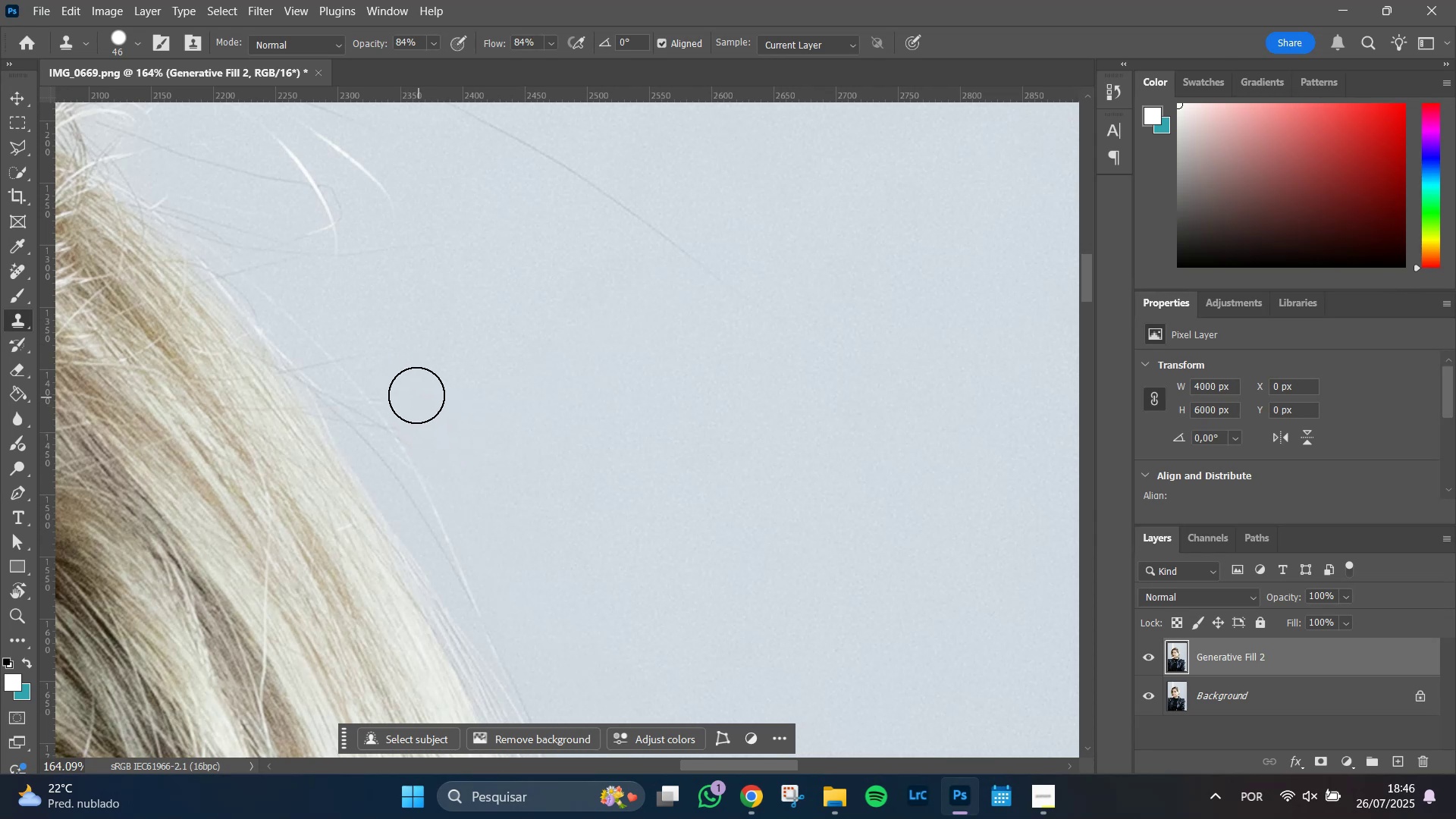 
left_click_drag(start_coordinate=[405, 380], to_coordinate=[371, 343])
 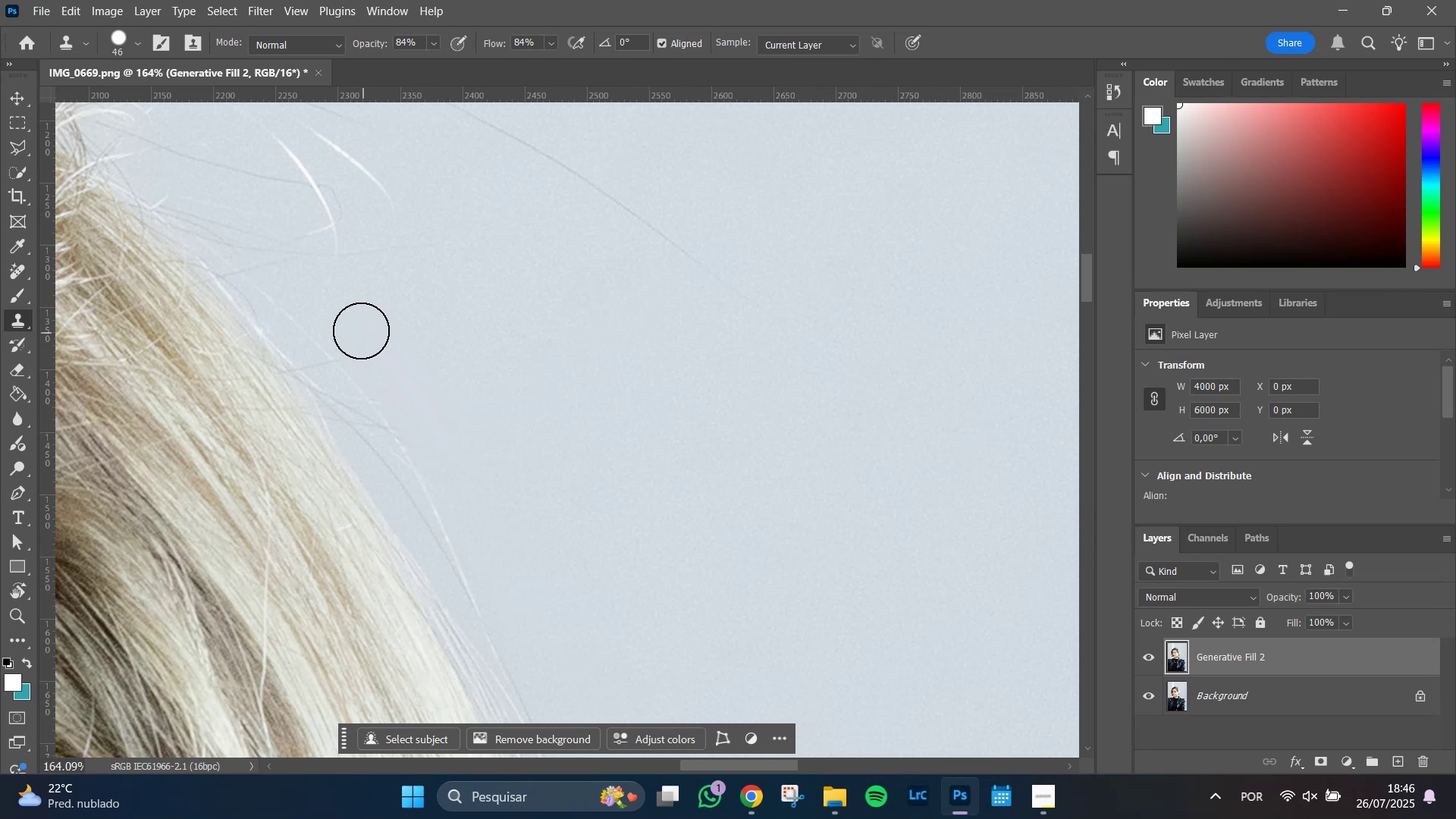 
left_click_drag(start_coordinate=[361, 331], to_coordinate=[457, 480])
 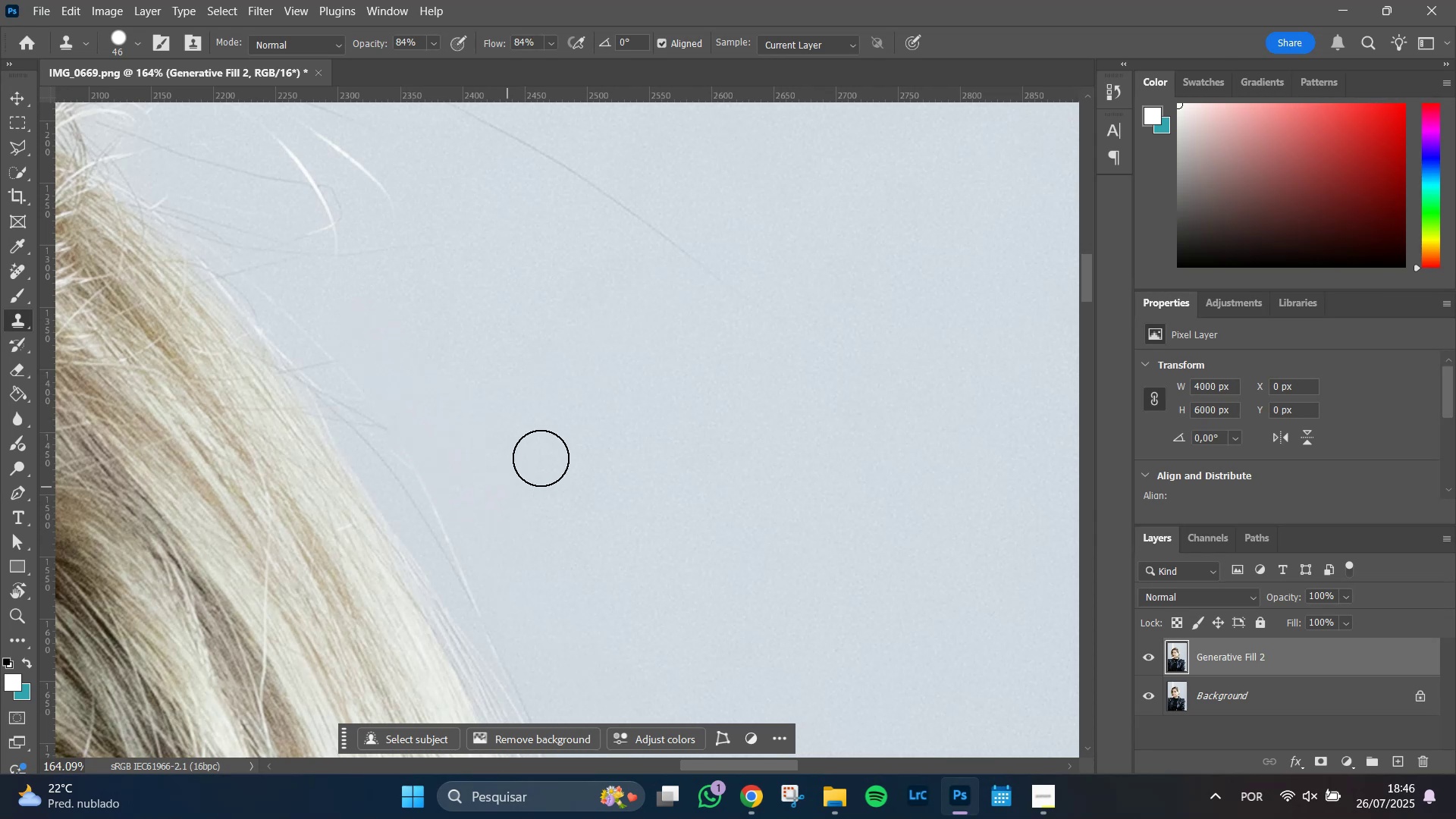 
hold_key(key=Space, duration=0.86)
 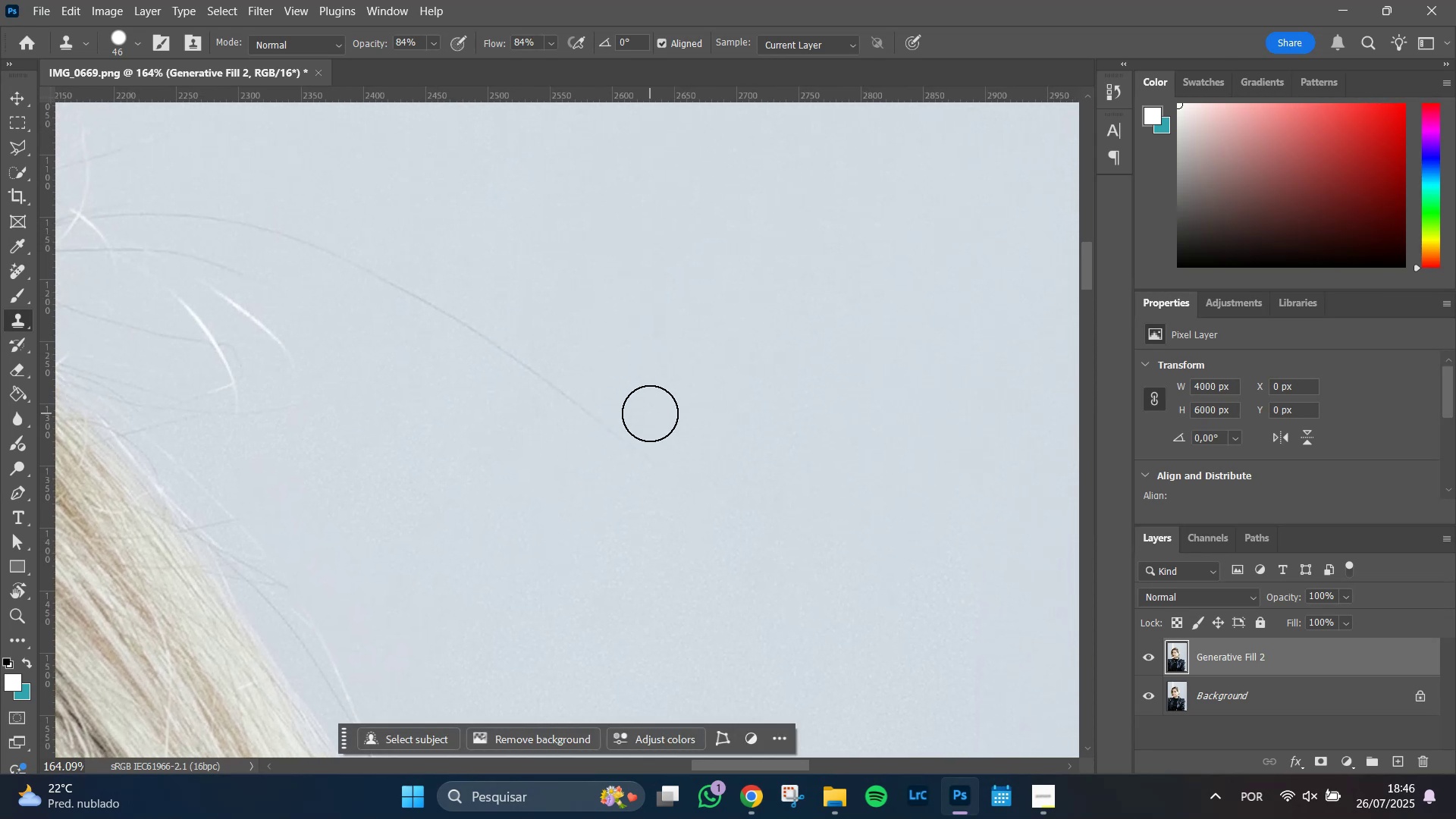 
left_click_drag(start_coordinate=[648, 337], to_coordinate=[549, 496])
 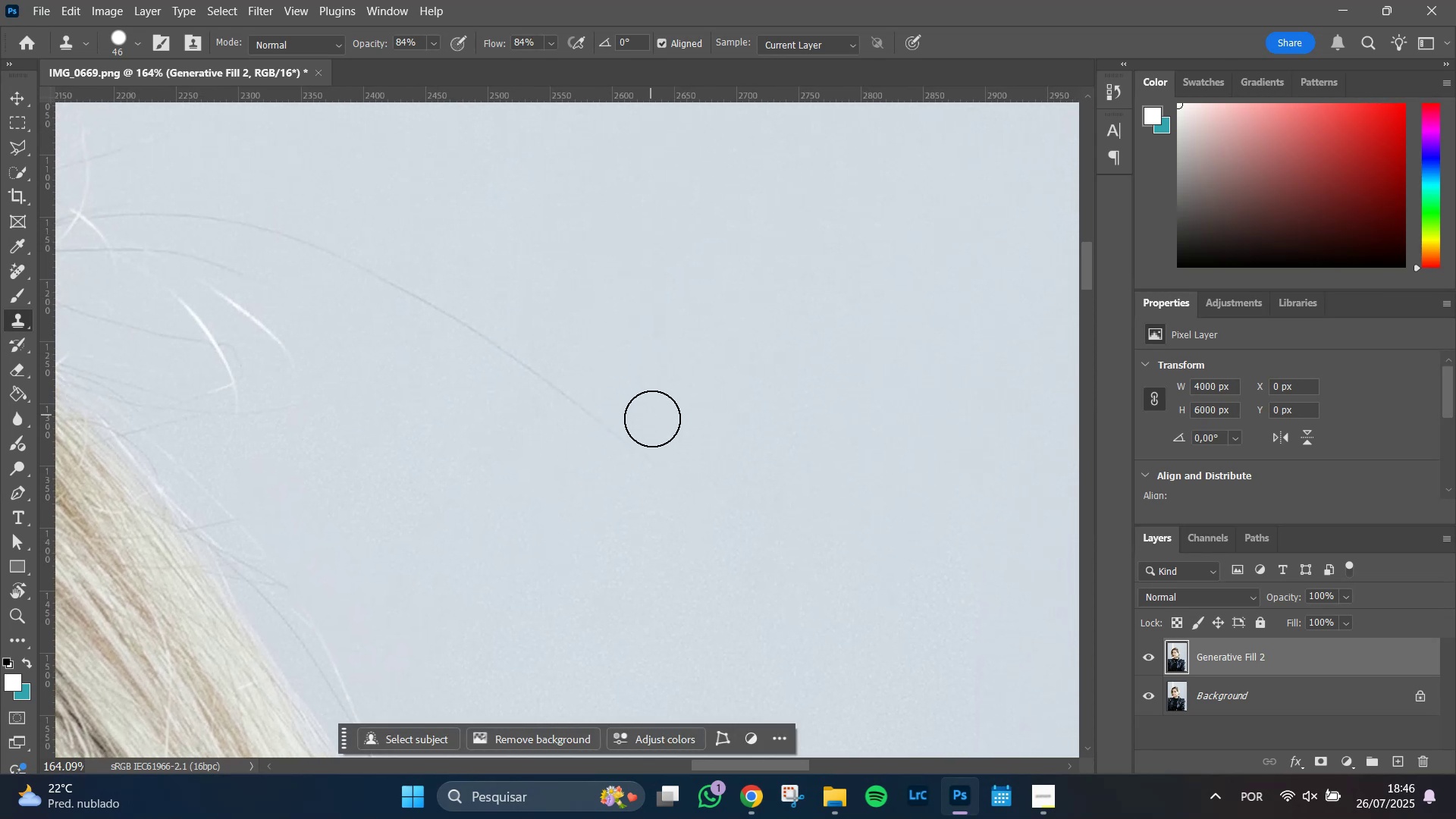 
left_click_drag(start_coordinate=[657, 431], to_coordinate=[637, 425])
 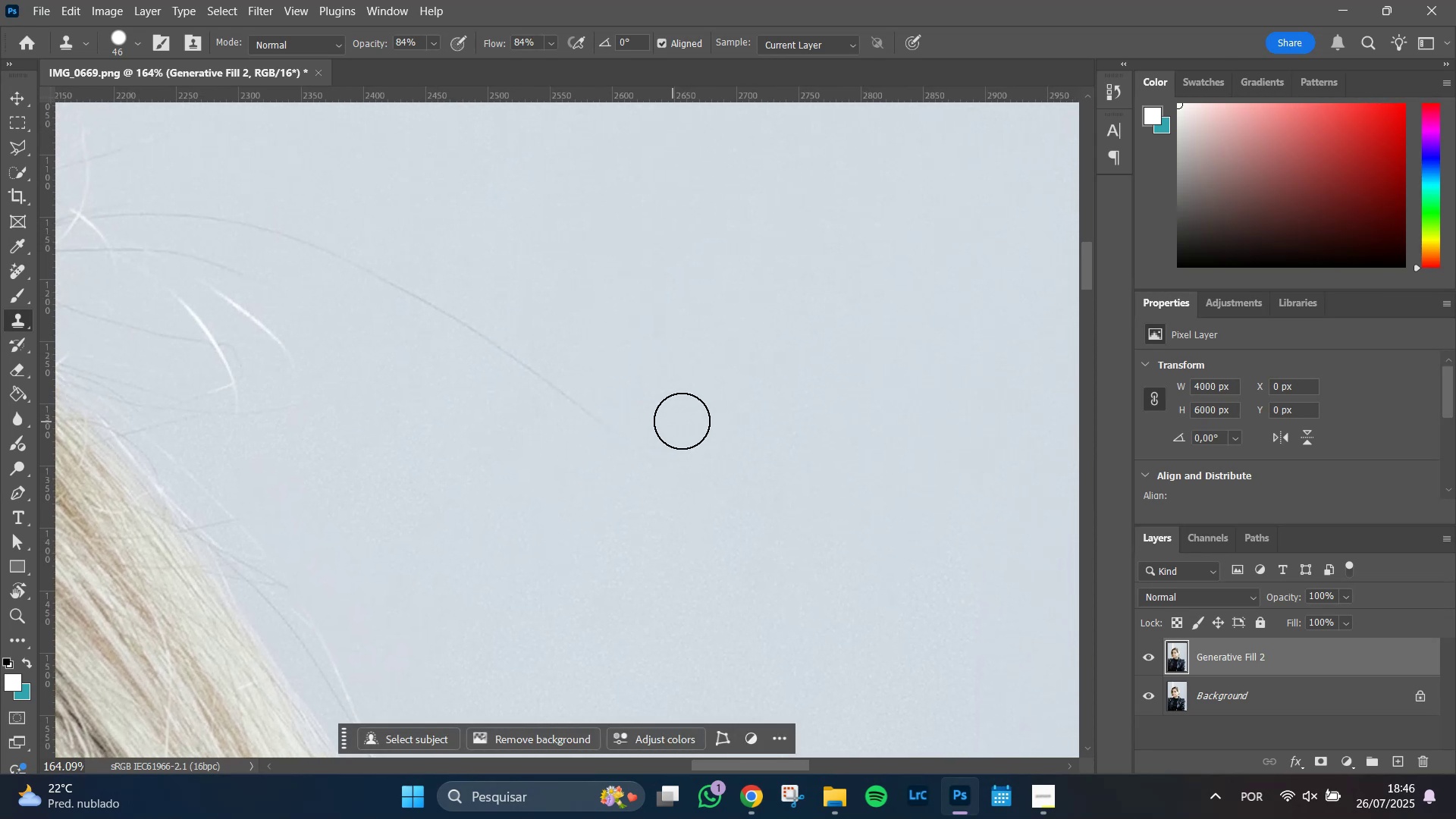 
hold_key(key=AltLeft, duration=1.51)
left_click([637, 409])
 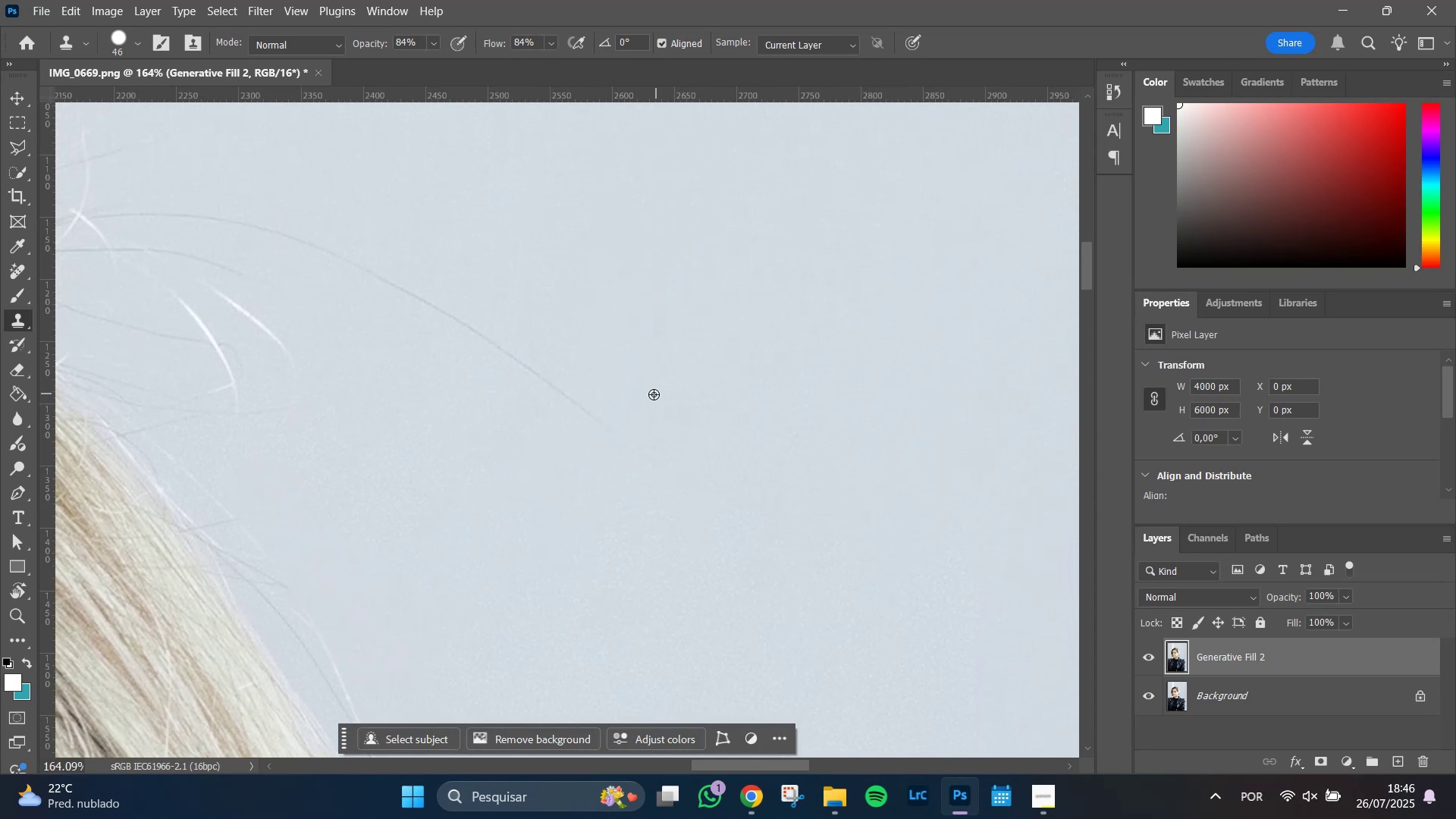 
left_click([646, 397])
 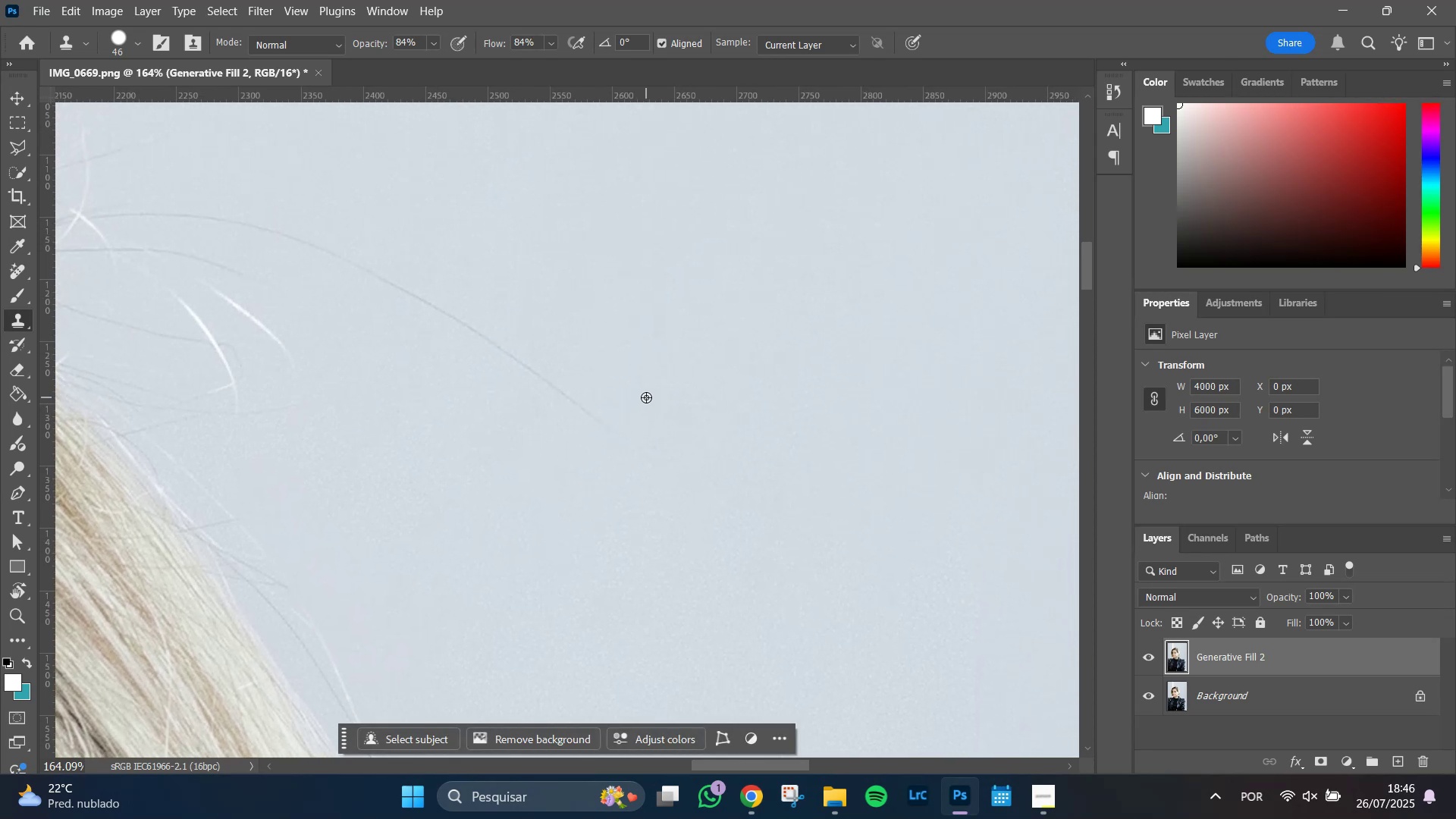 
key(Alt+AltLeft)
 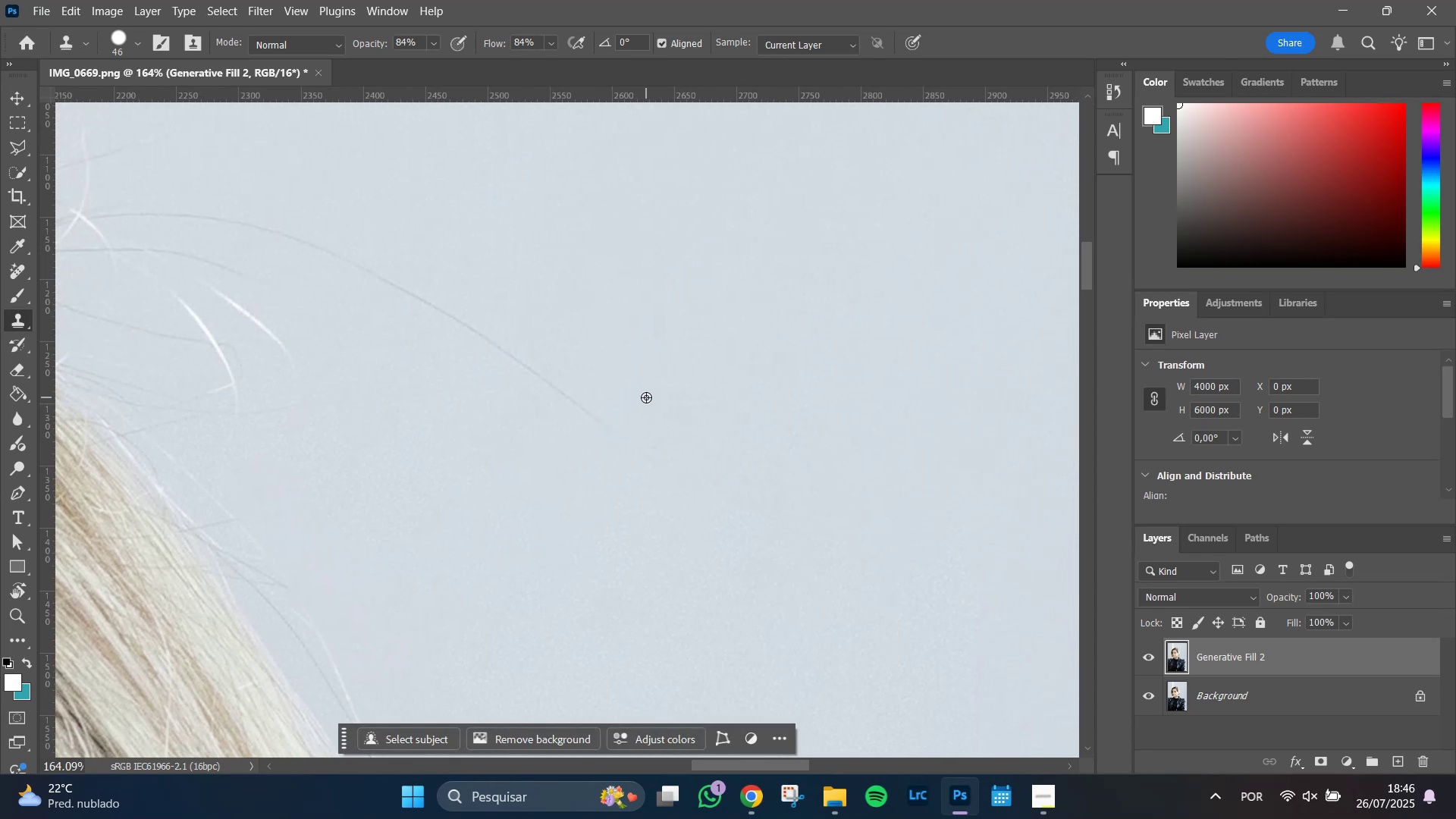 
key(Alt+AltLeft)
 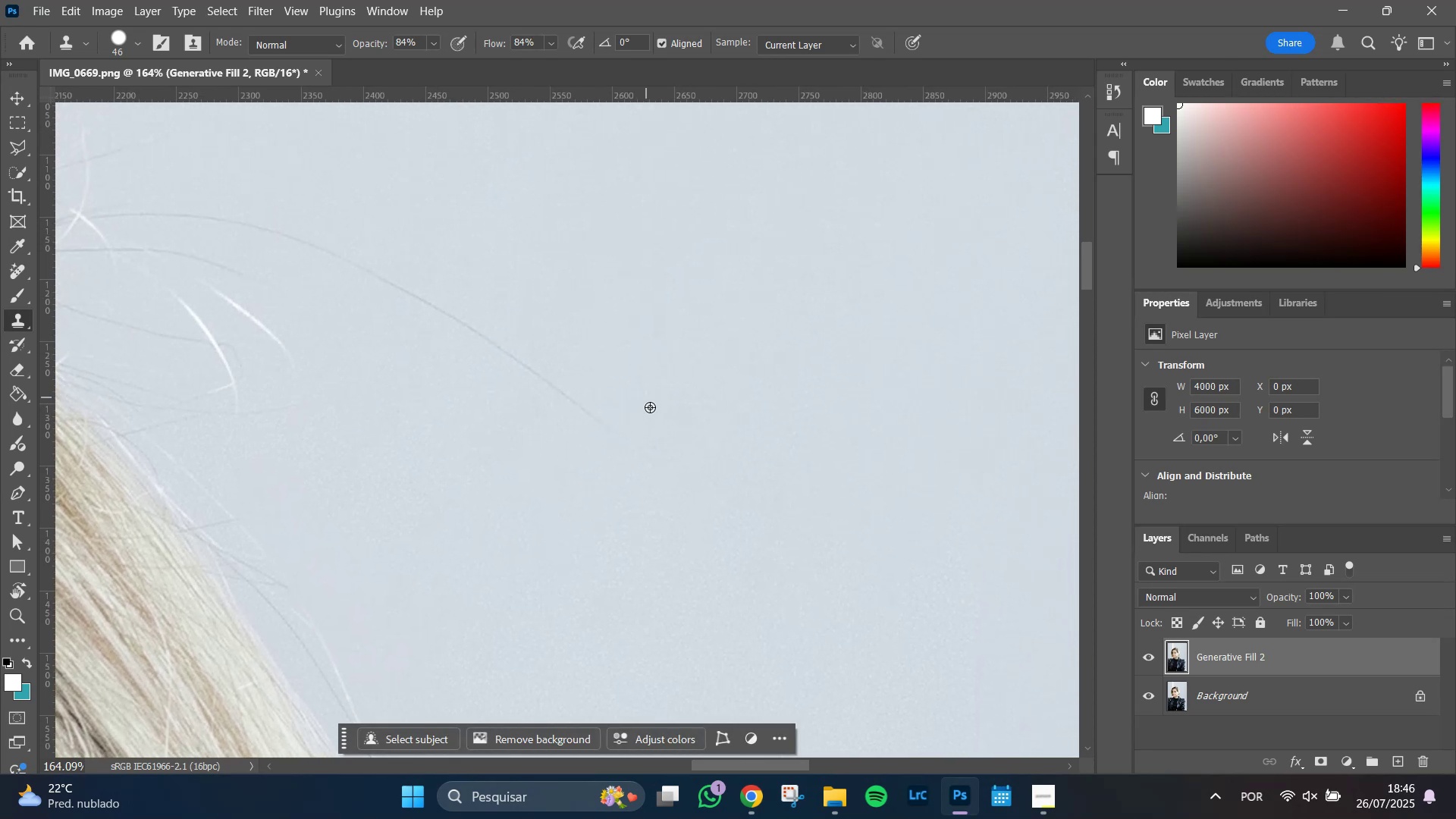 
key(Alt+AltLeft)
 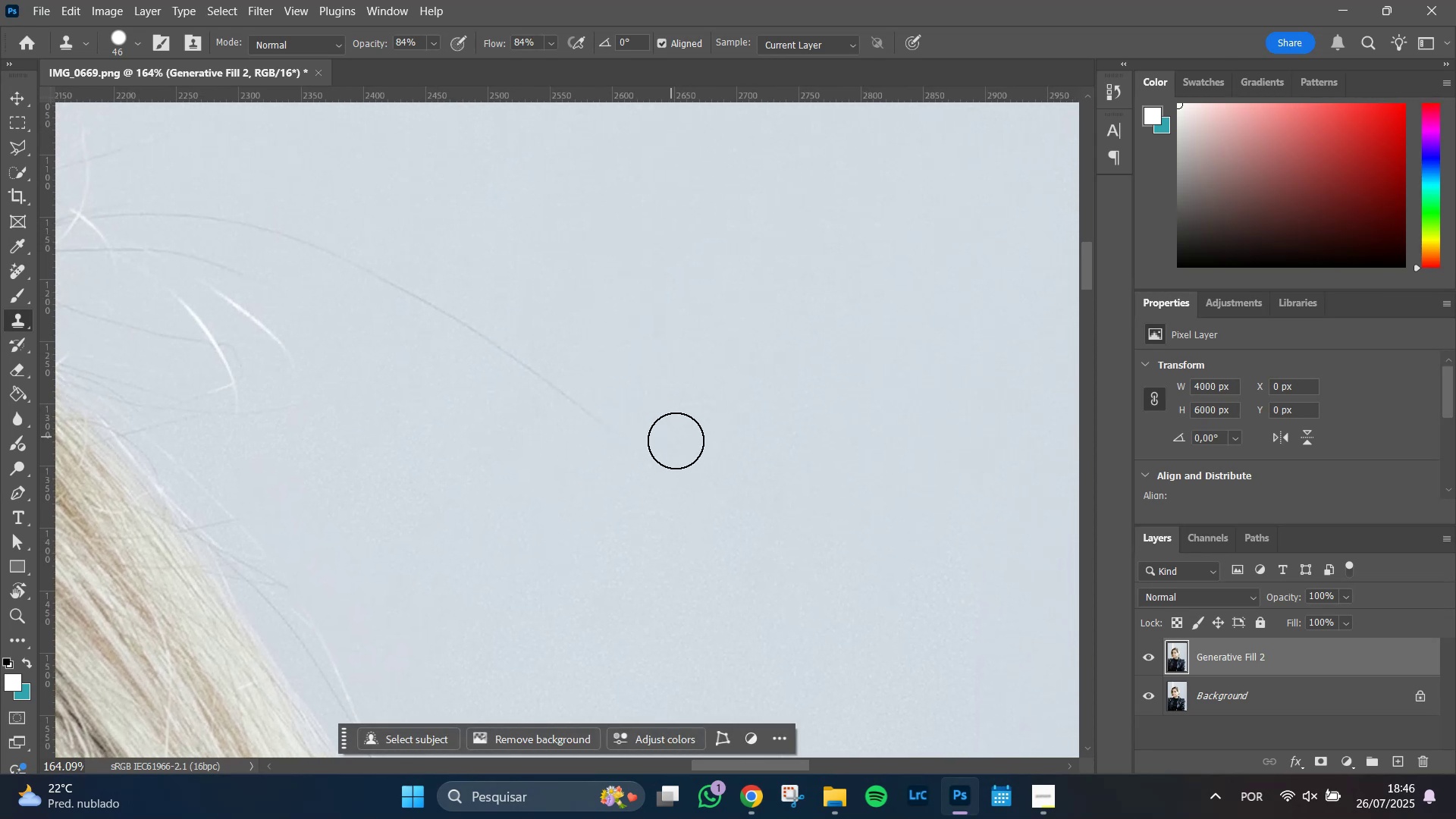 
left_click_drag(start_coordinate=[676, 444], to_coordinate=[617, 416])
 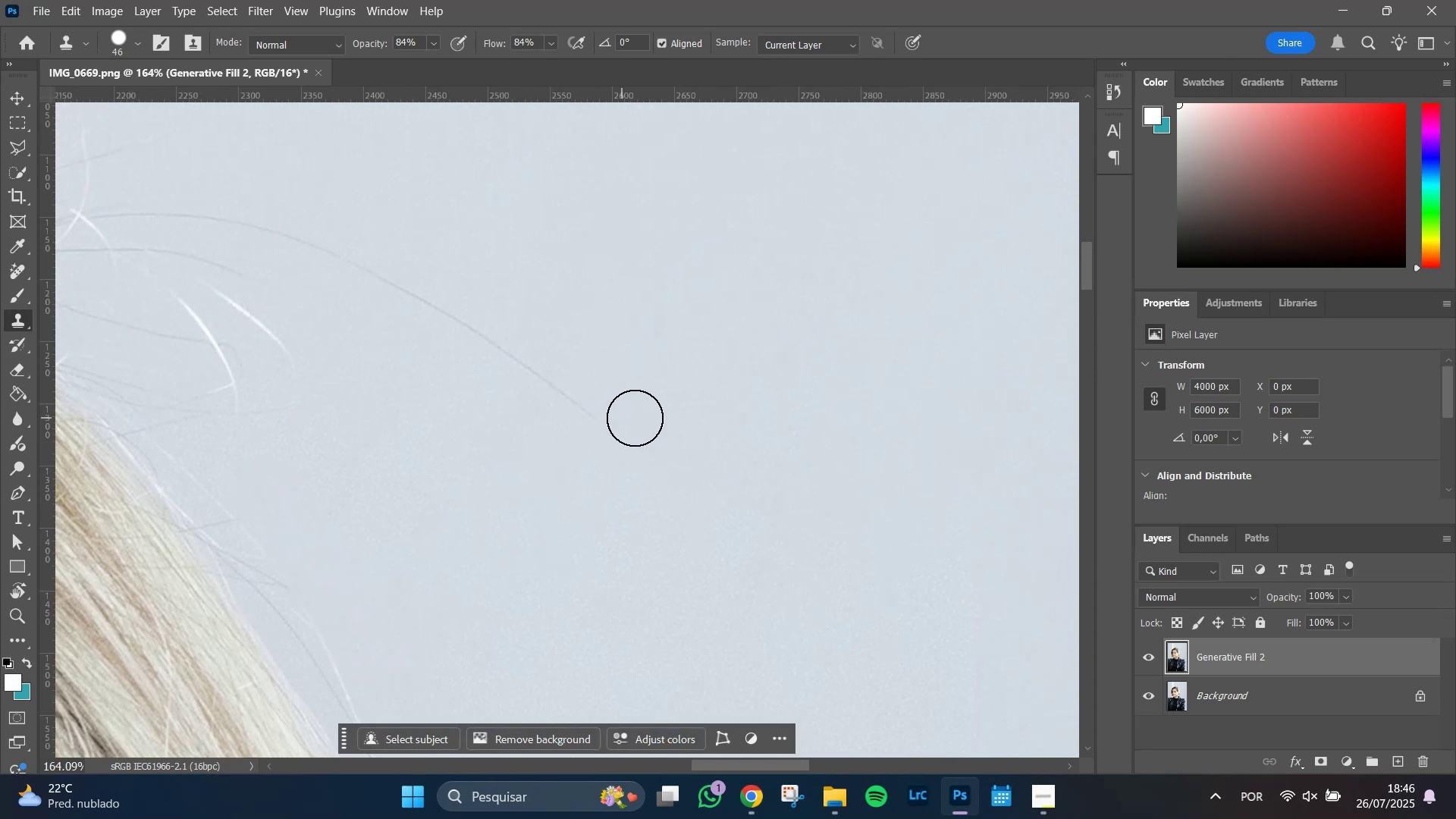 
hold_key(key=AltLeft, duration=0.72)
left_click([639, 385])
 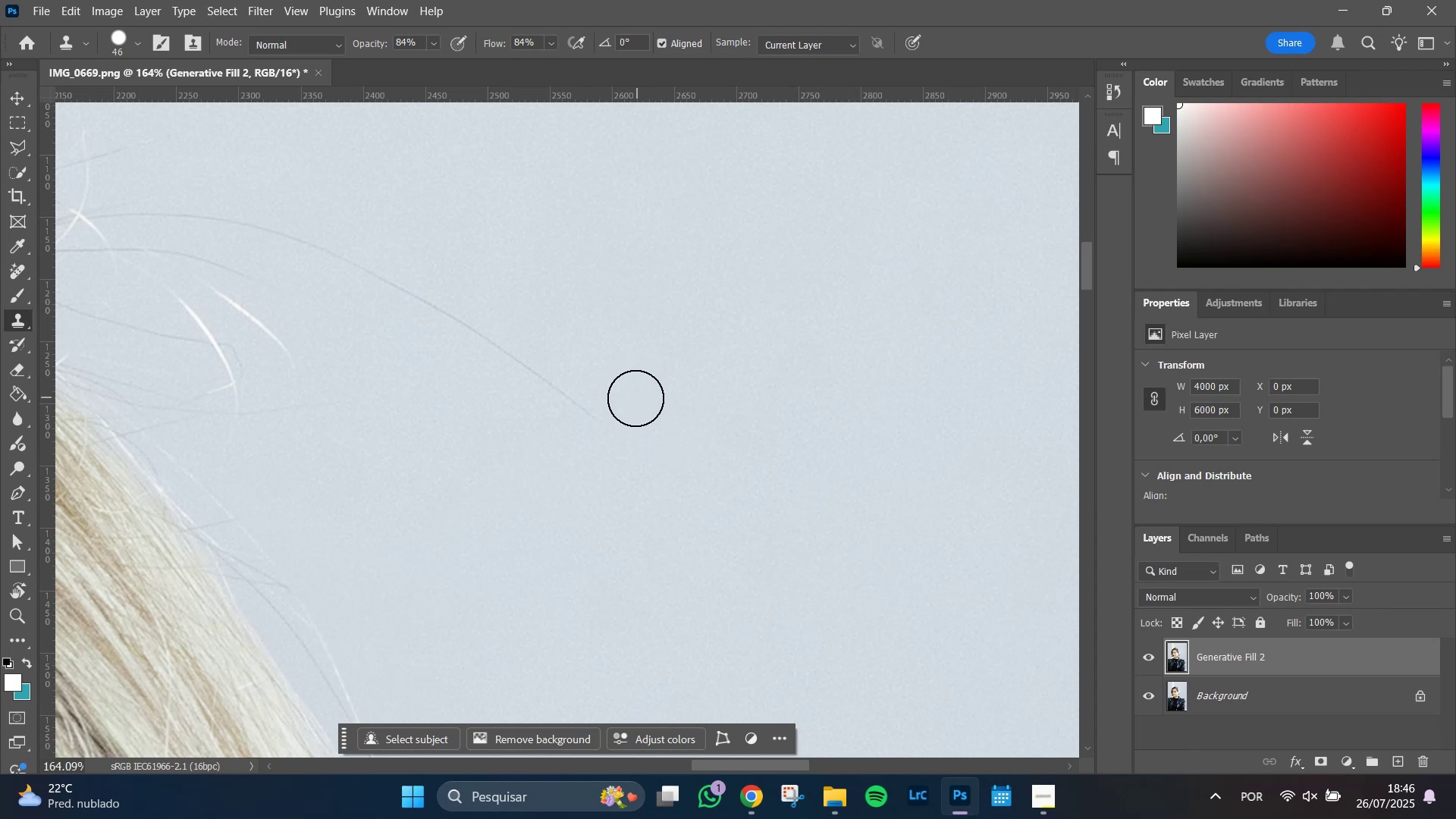 
left_click_drag(start_coordinate=[623, 406], to_coordinate=[473, 300])
 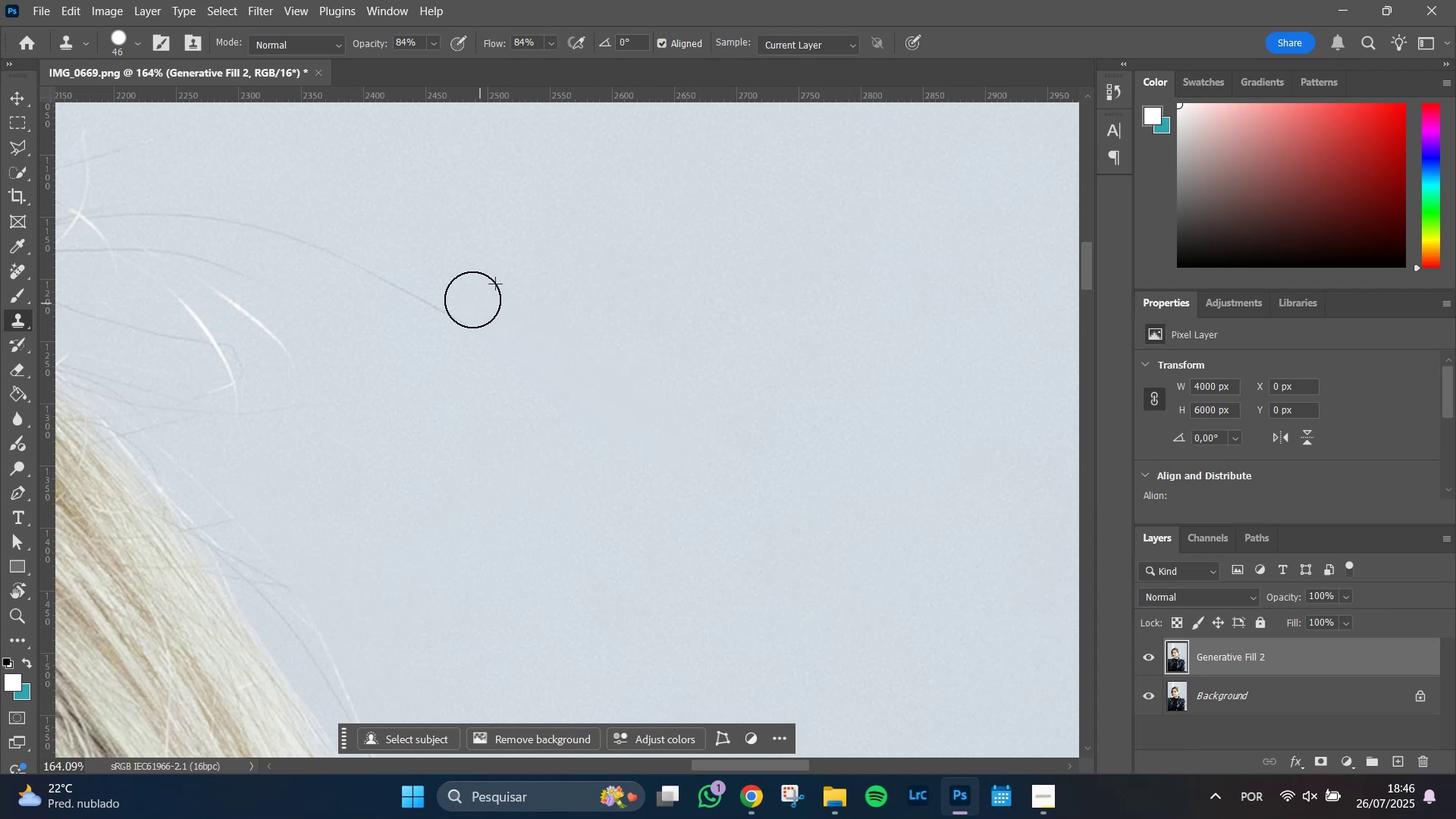 
hold_key(key=Space, duration=0.87)
 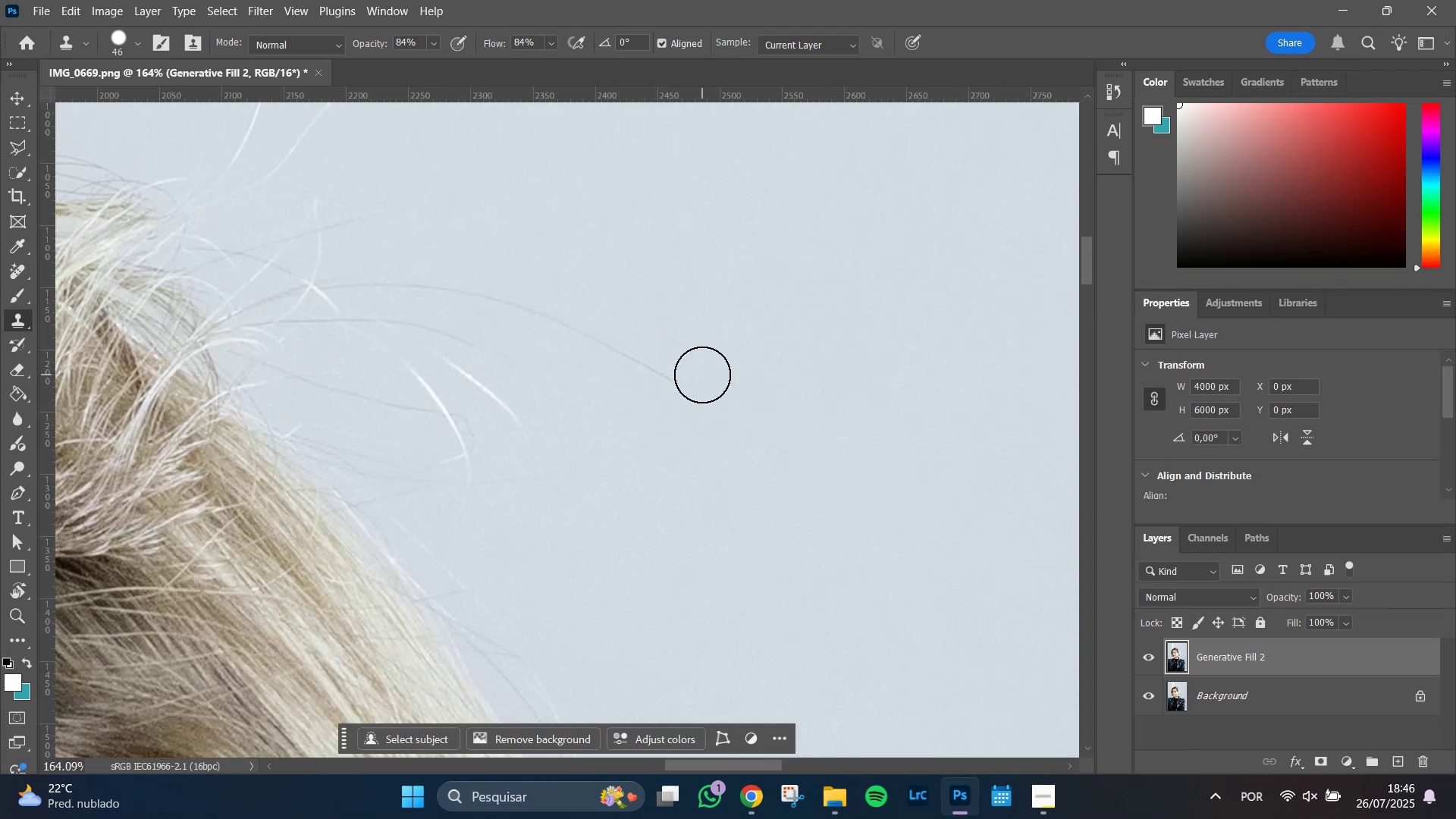 
left_click_drag(start_coordinate=[469, 286], to_coordinate=[701, 356])
 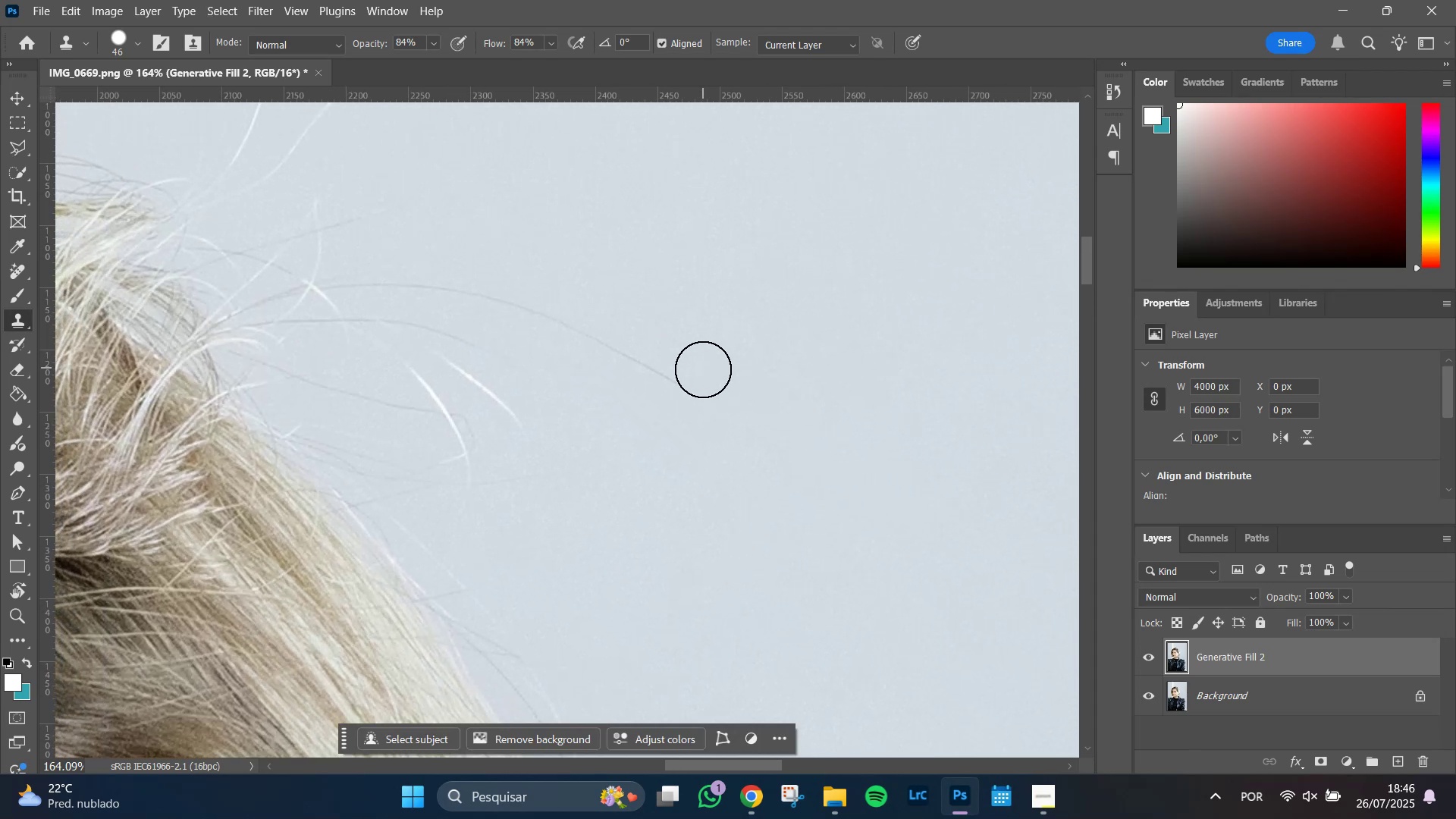 
left_click_drag(start_coordinate=[702, 375], to_coordinate=[604, 331])
 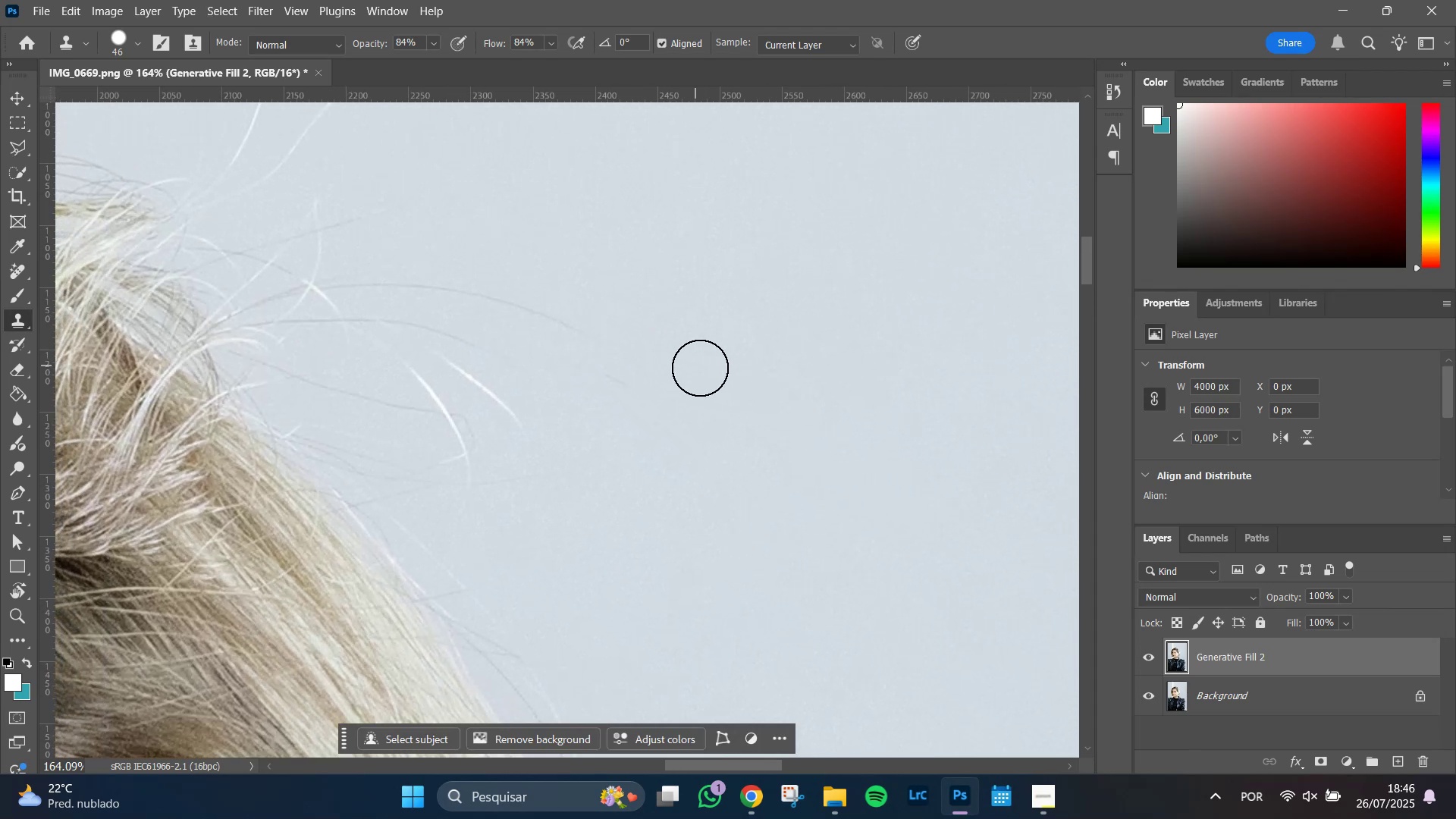 
left_click_drag(start_coordinate=[691, 364], to_coordinate=[620, 342])
 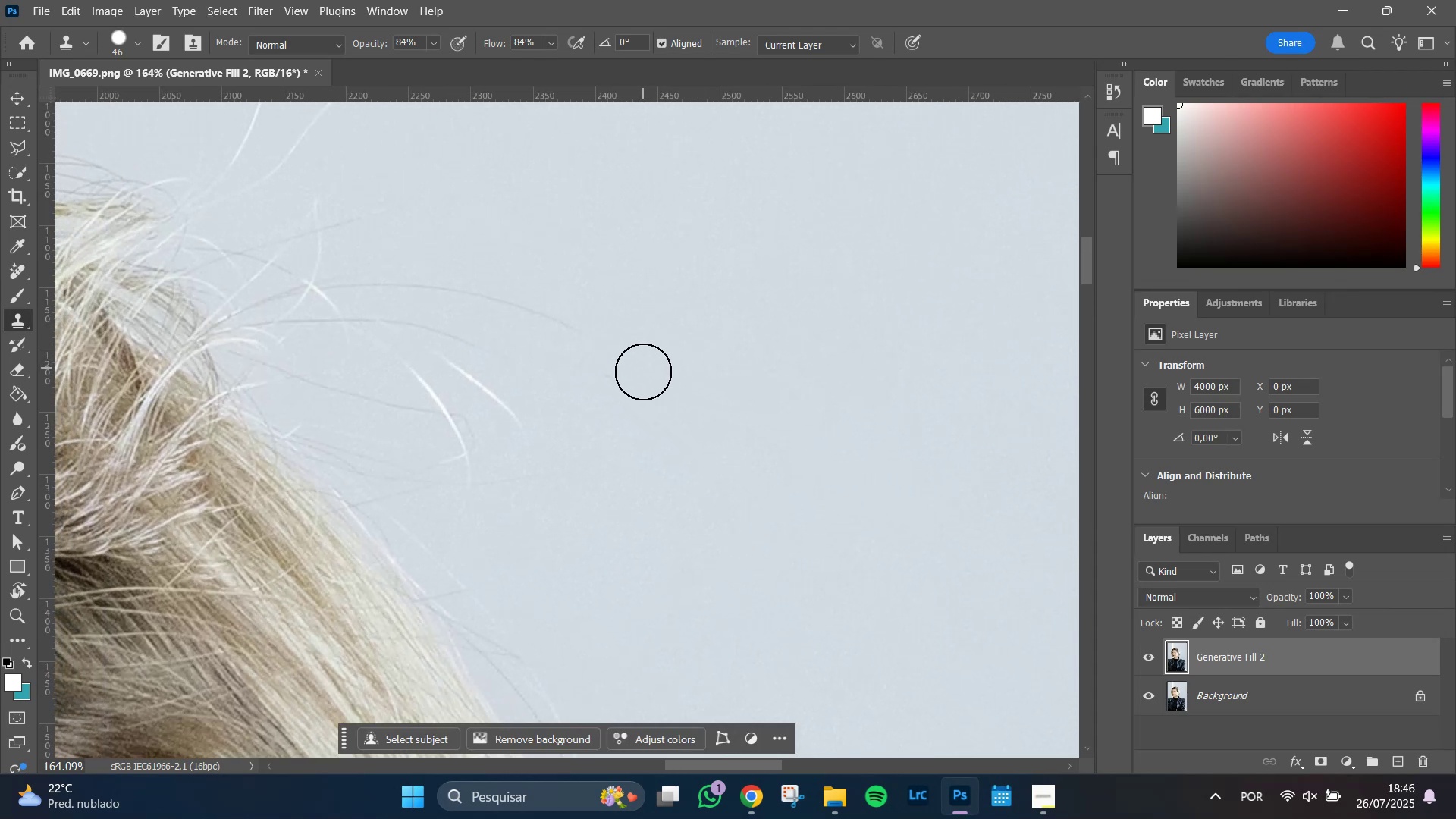 
left_click_drag(start_coordinate=[626, 362], to_coordinate=[615, 366])
 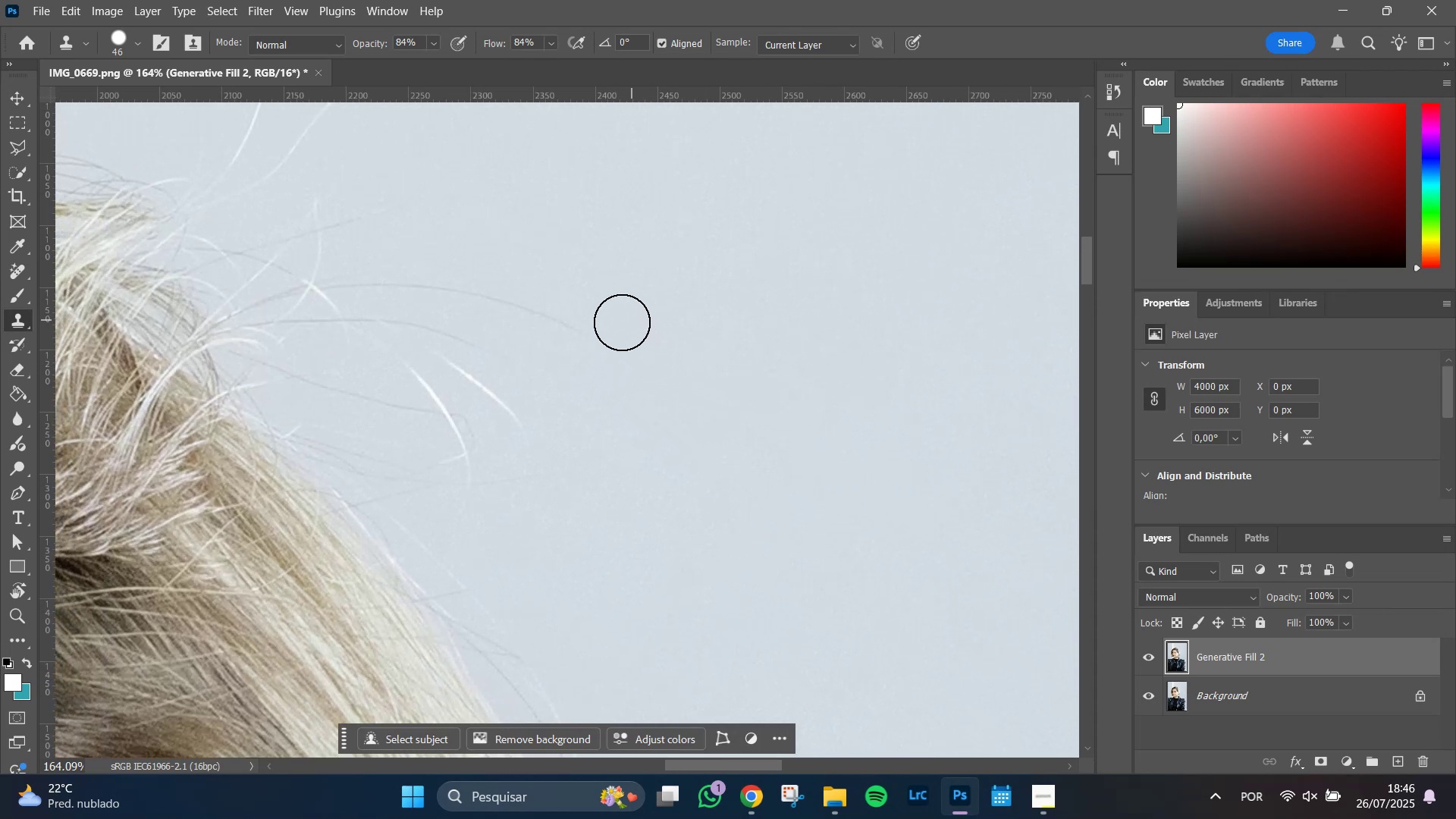 
left_click_drag(start_coordinate=[610, 325], to_coordinate=[505, 268])
 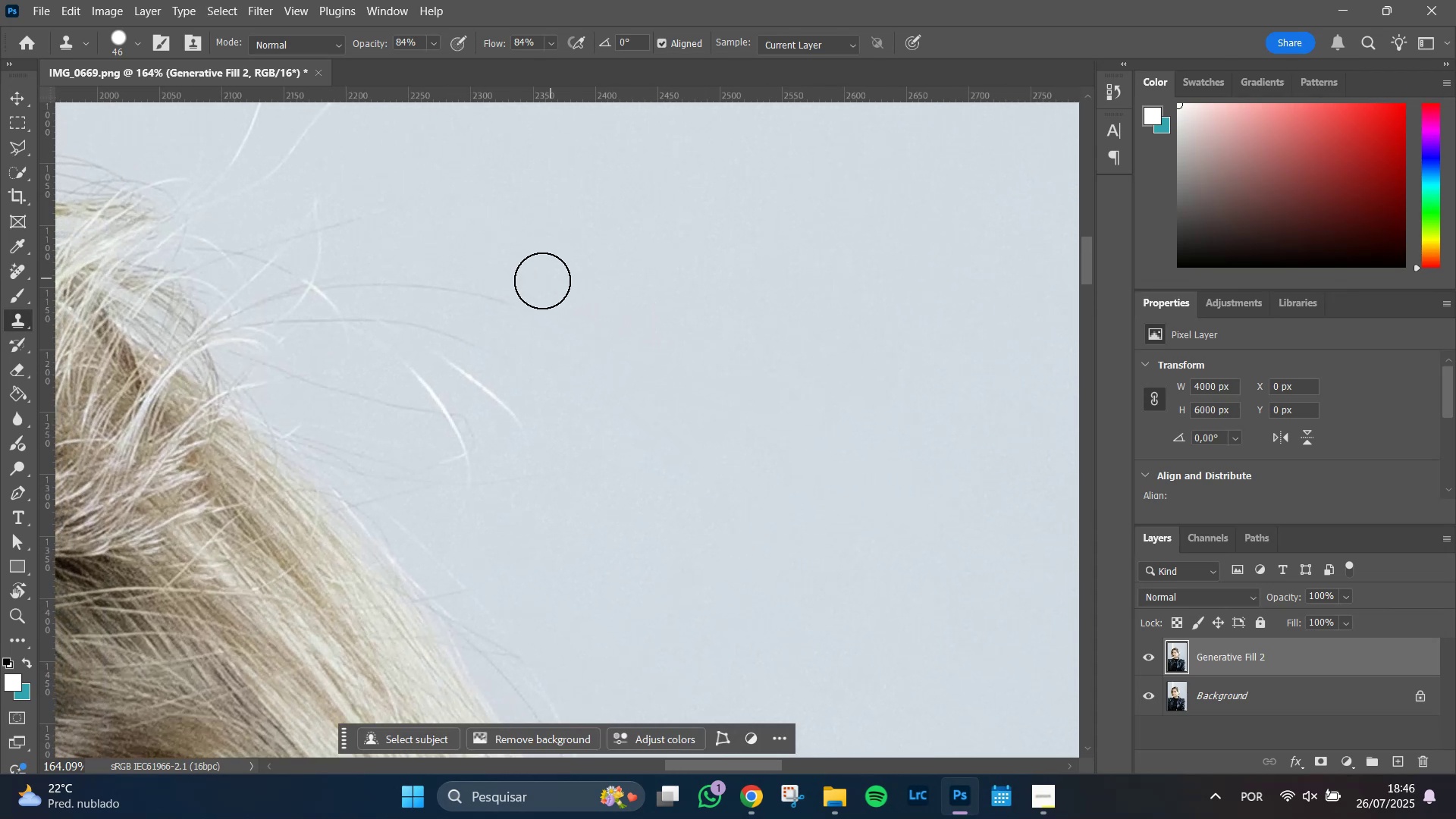 
left_click_drag(start_coordinate=[530, 286], to_coordinate=[411, 274])
 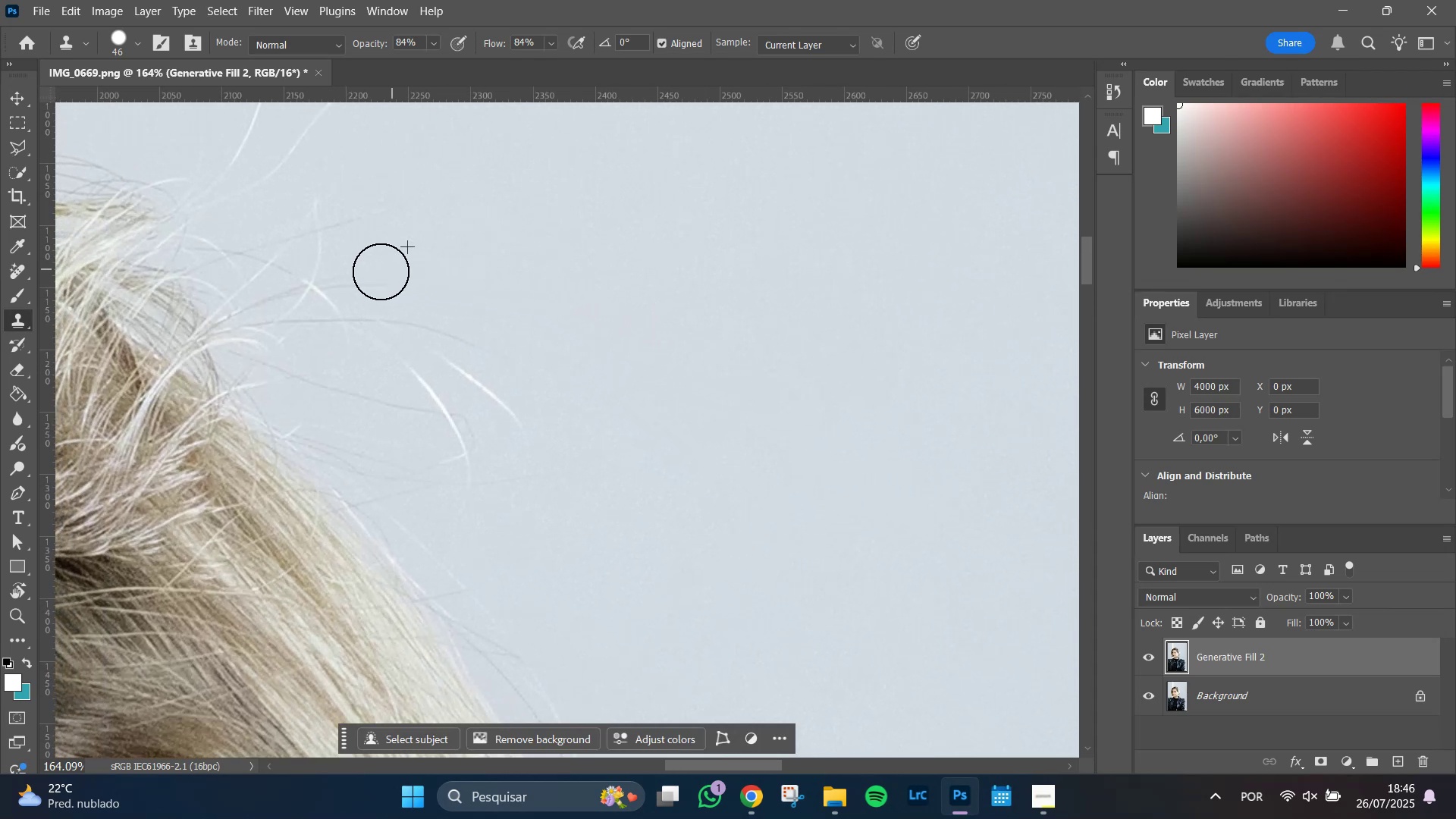 
double_click([376, 272])
 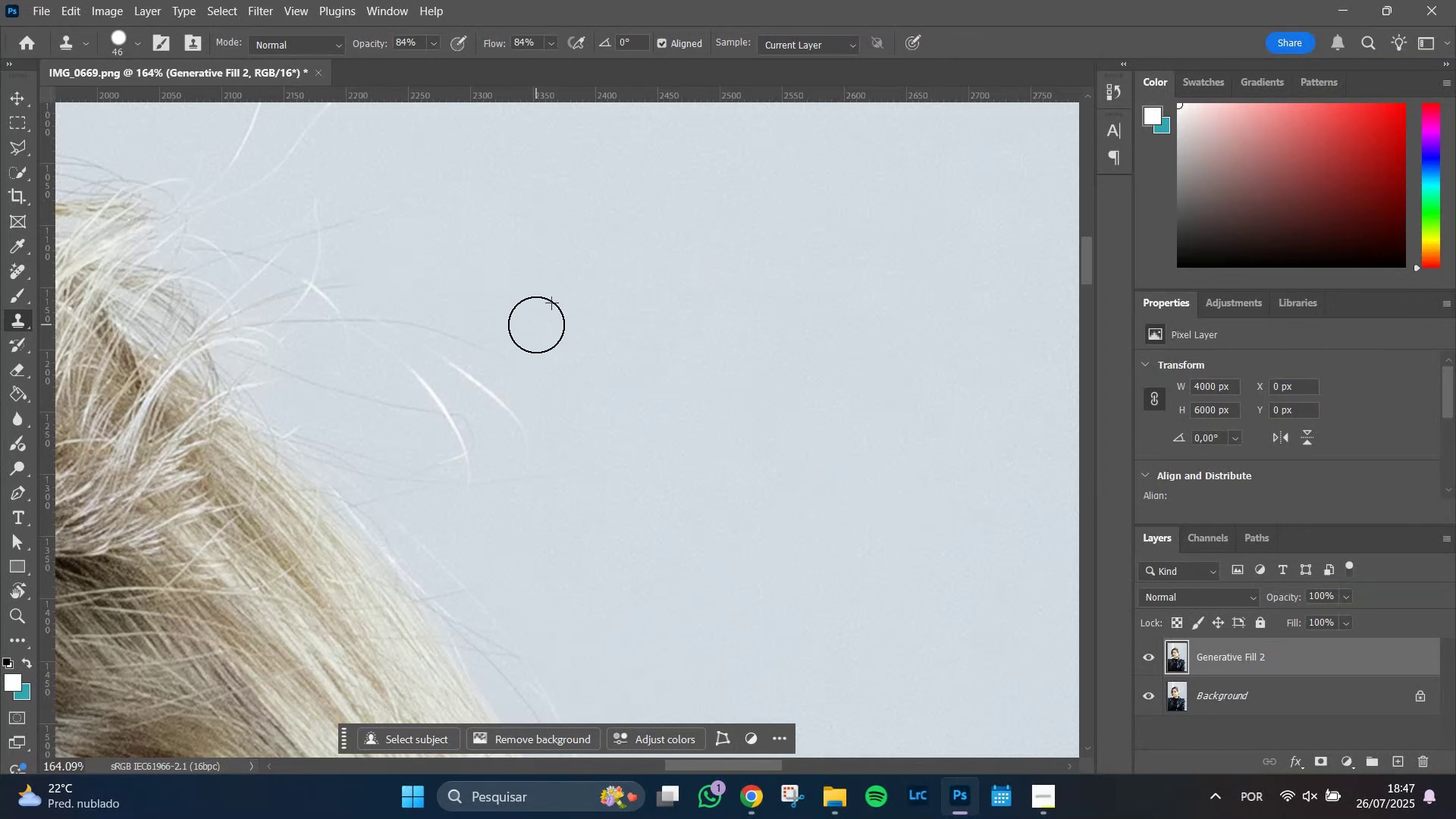 
left_click_drag(start_coordinate=[670, 415], to_coordinate=[522, 329])
 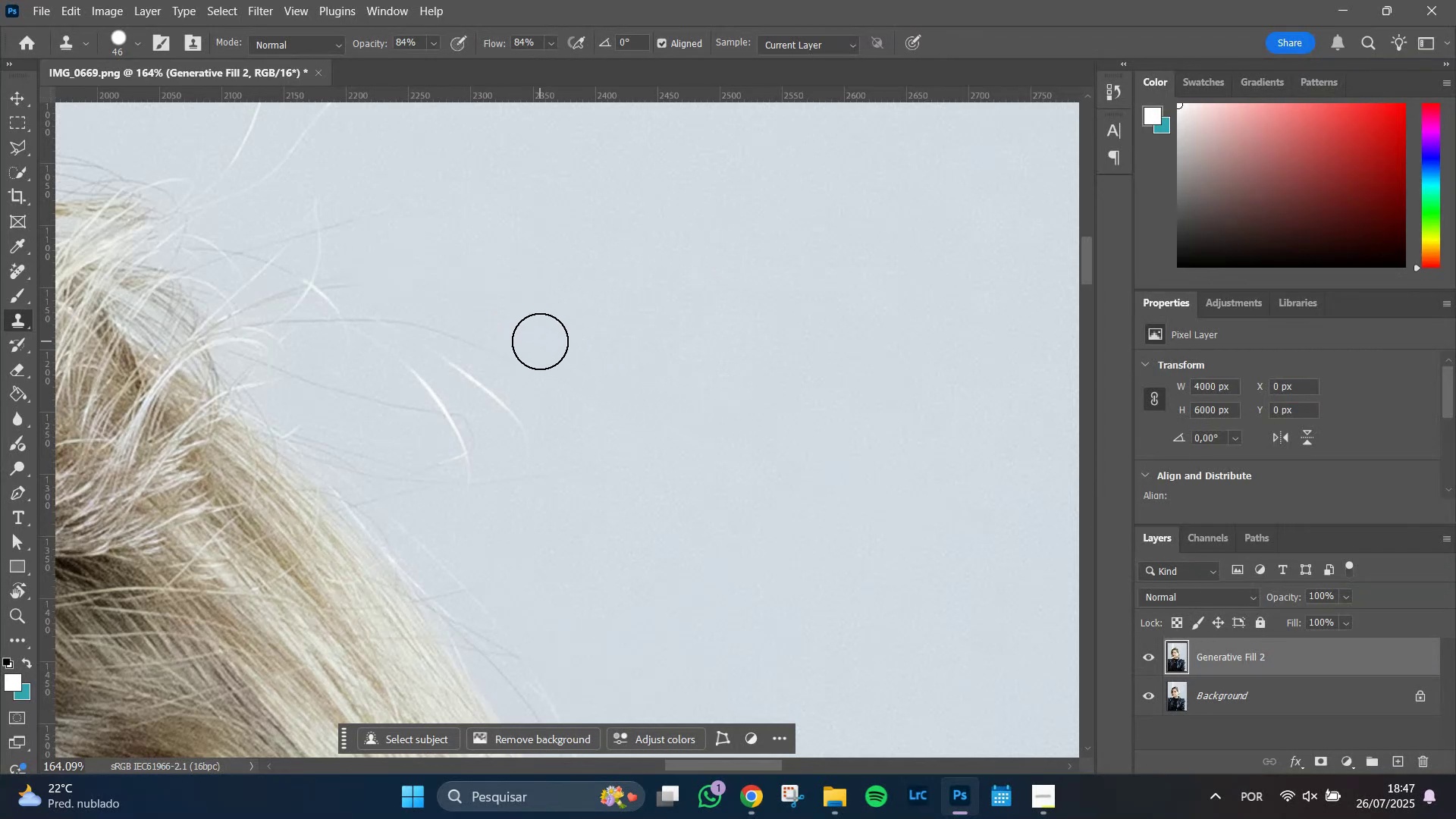 
left_click_drag(start_coordinate=[529, 339], to_coordinate=[440, 317])
 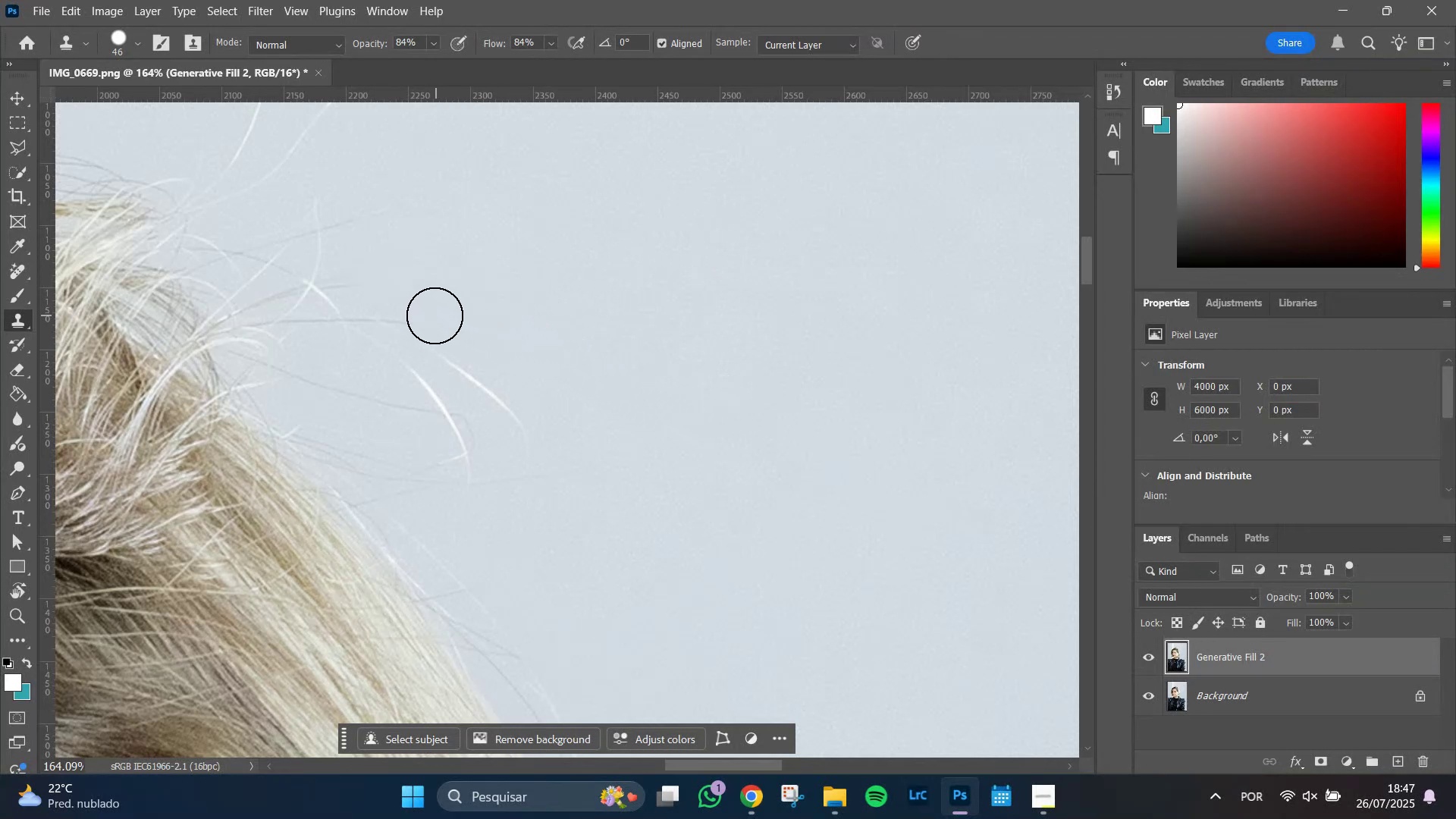 
left_click_drag(start_coordinate=[433, 314], to_coordinate=[437, 317])
 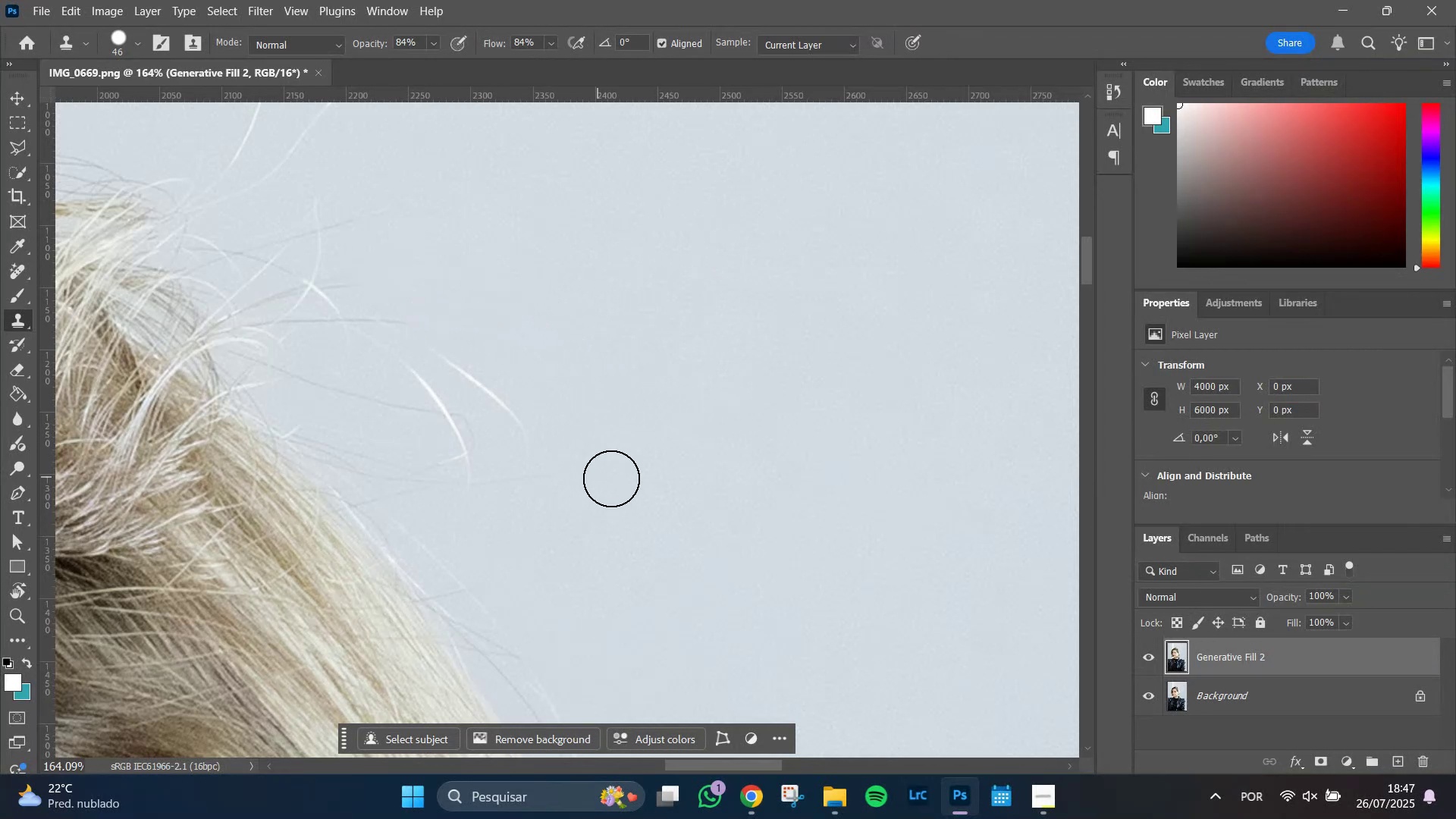 
left_click_drag(start_coordinate=[605, 460], to_coordinate=[570, 457])
 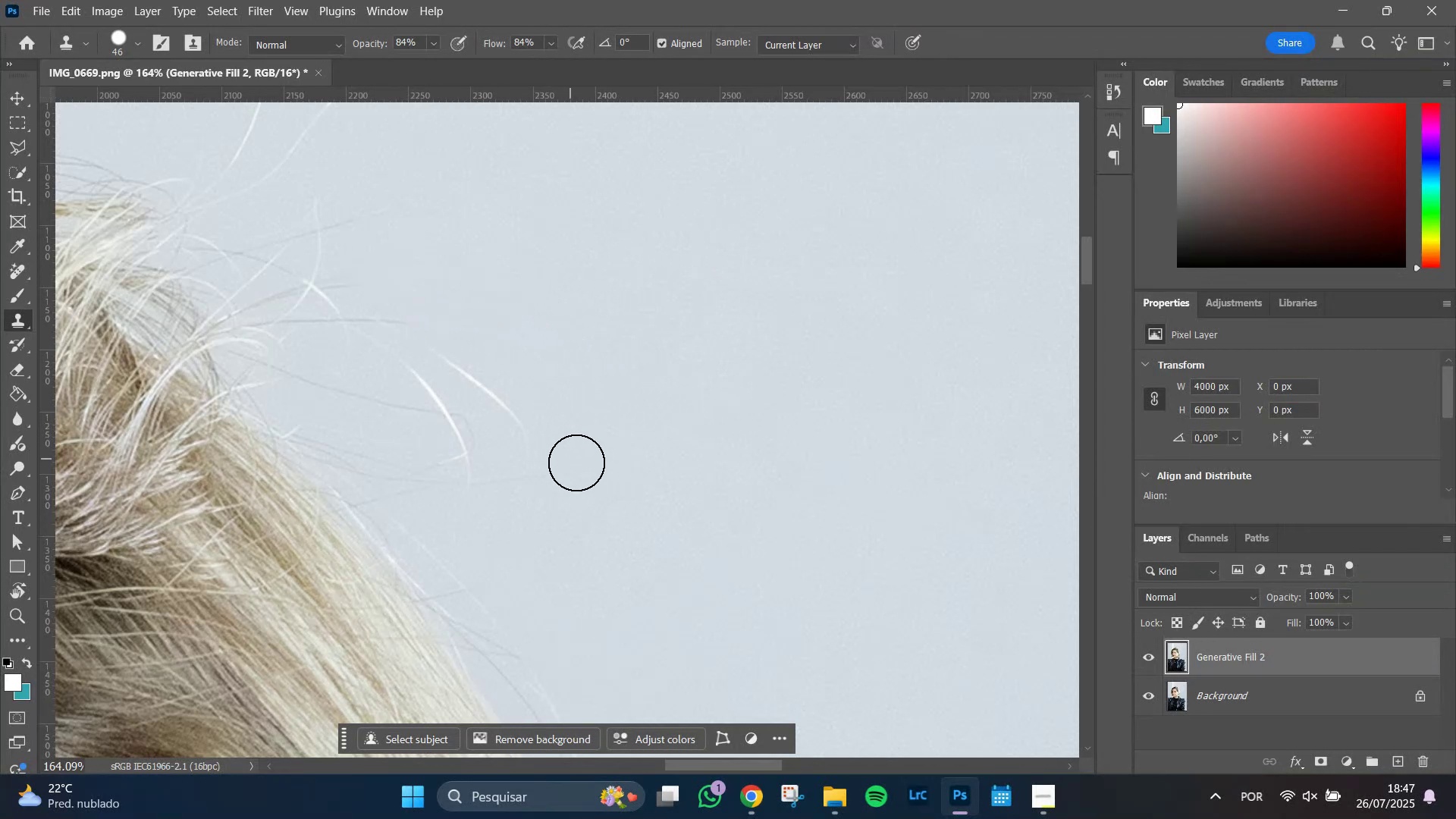 
left_click_drag(start_coordinate=[576, 463], to_coordinate=[542, 436])
 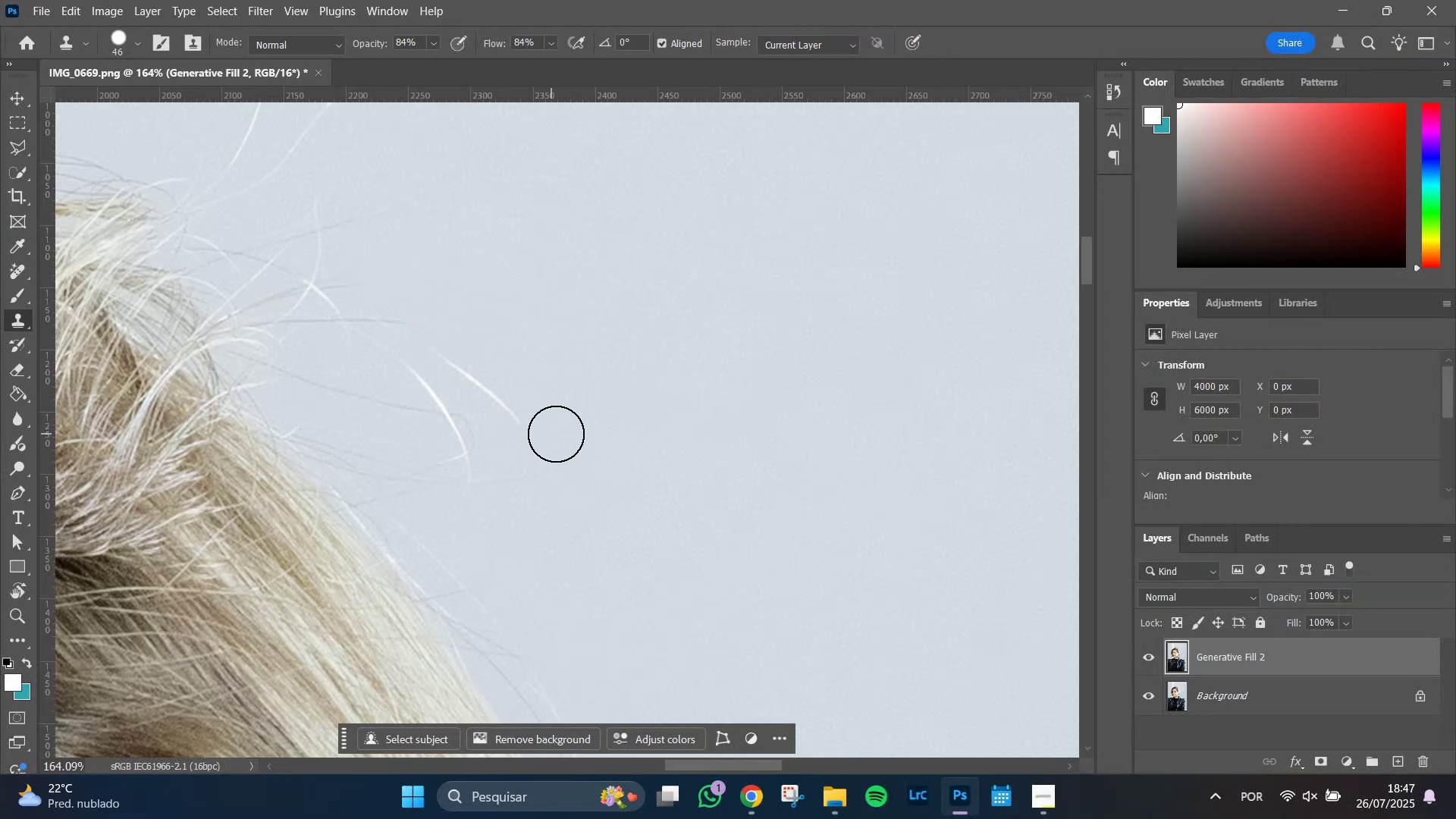 
left_click_drag(start_coordinate=[554, 435], to_coordinate=[503, 362])
 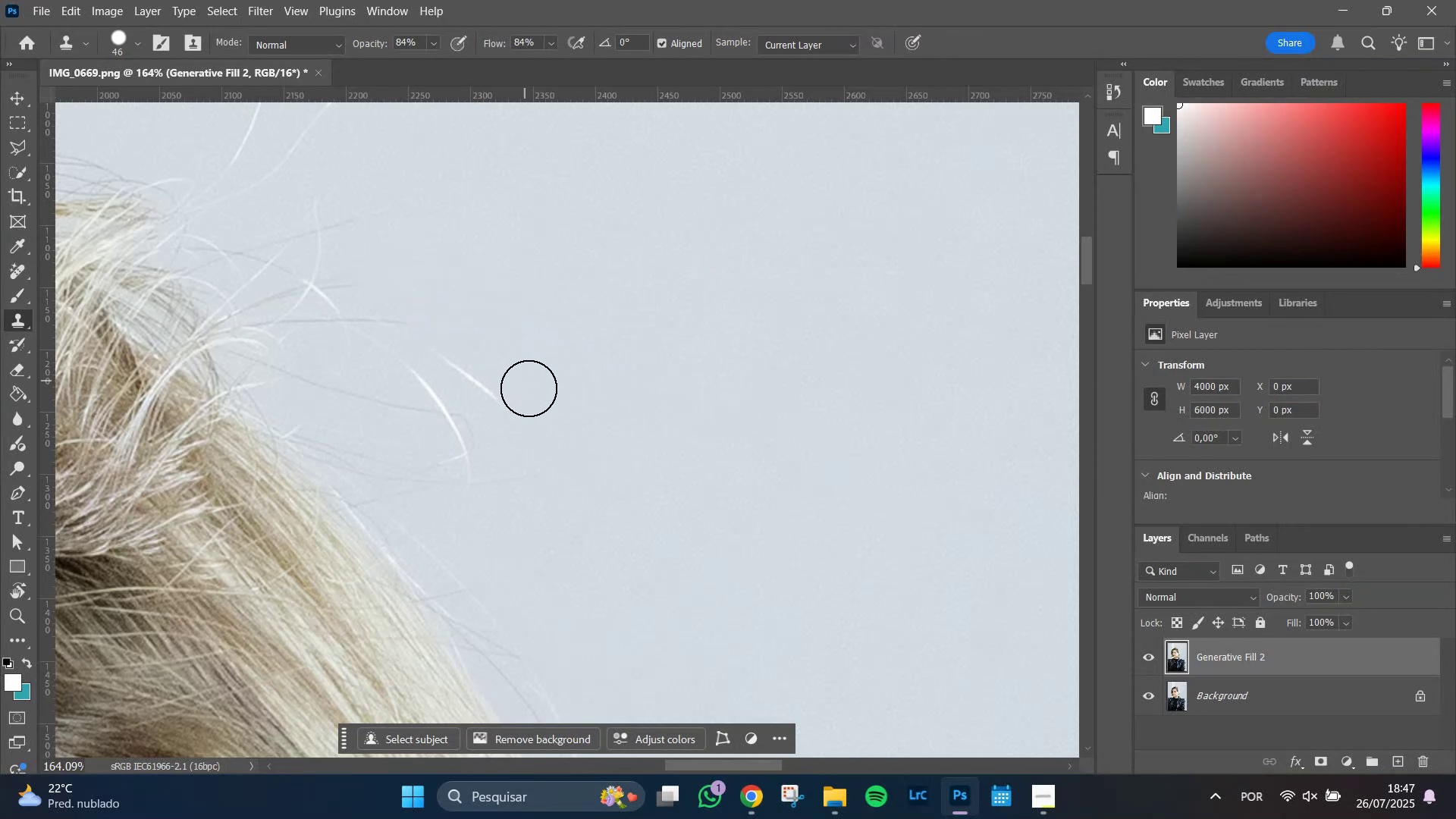 
left_click_drag(start_coordinate=[531, 393], to_coordinate=[486, 355])
 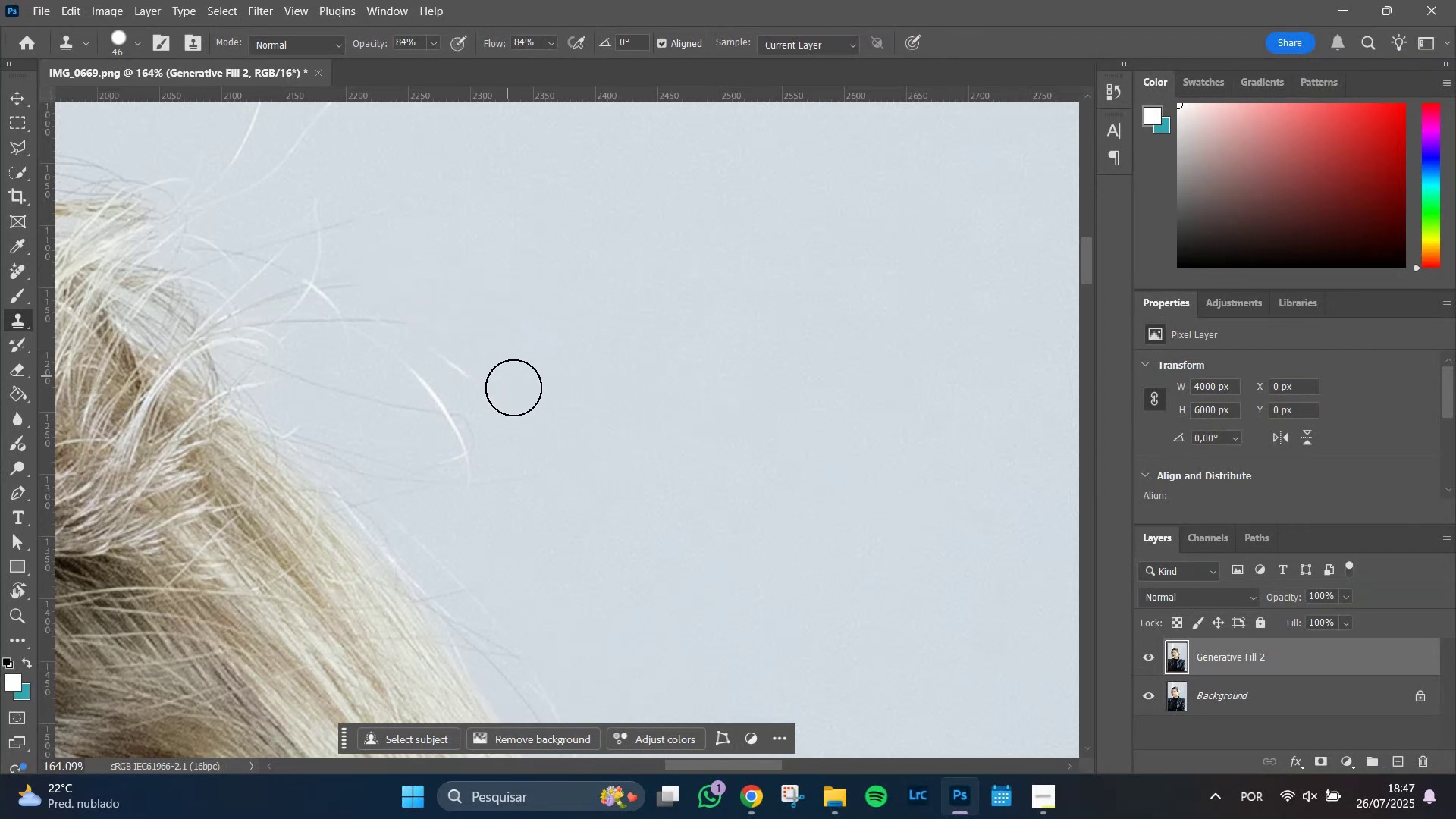 
left_click_drag(start_coordinate=[512, 387], to_coordinate=[455, 345])
 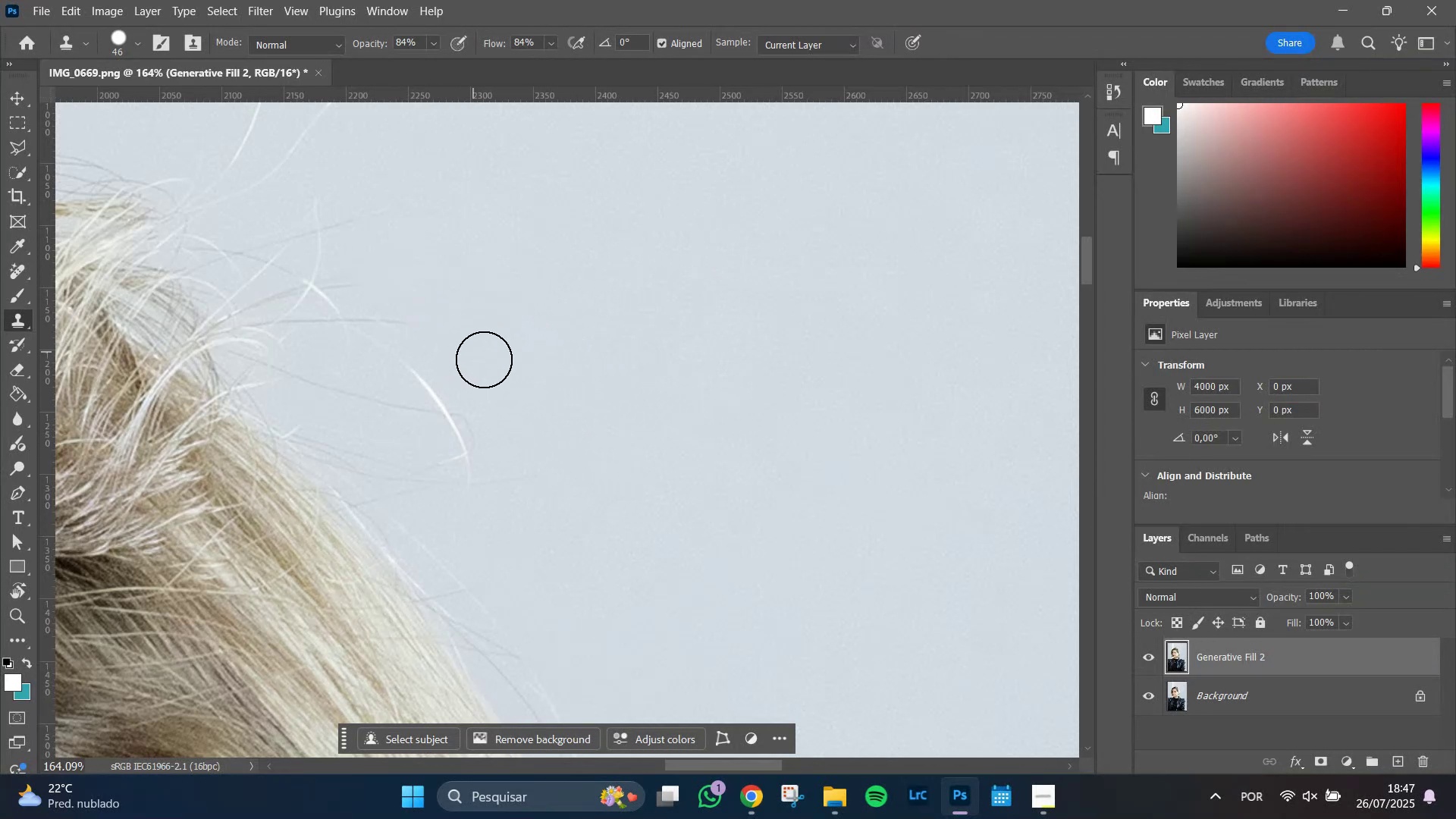 
left_click_drag(start_coordinate=[491, 375], to_coordinate=[453, 332])
 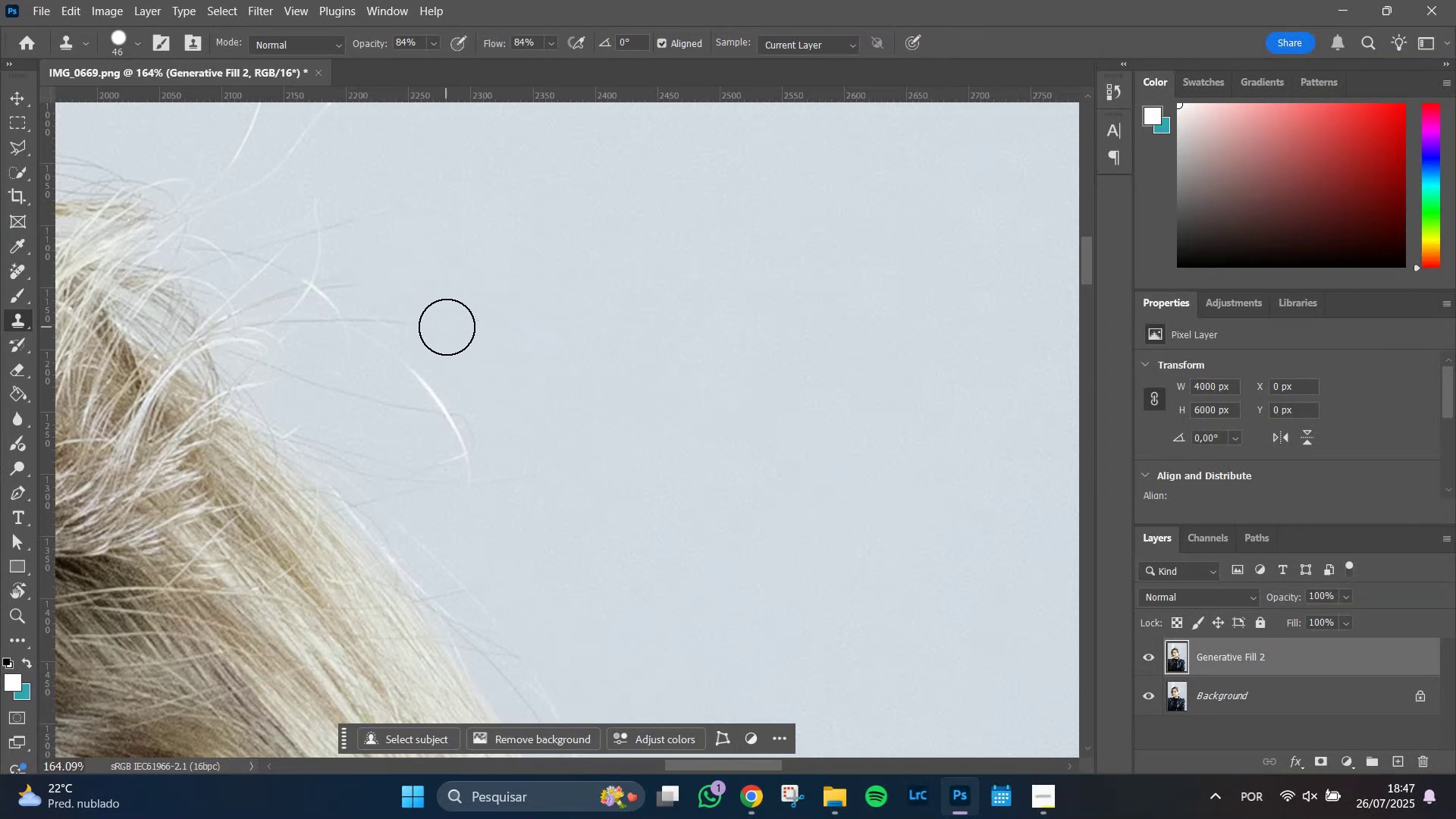 
left_click_drag(start_coordinate=[450, 337], to_coordinate=[412, 306])
 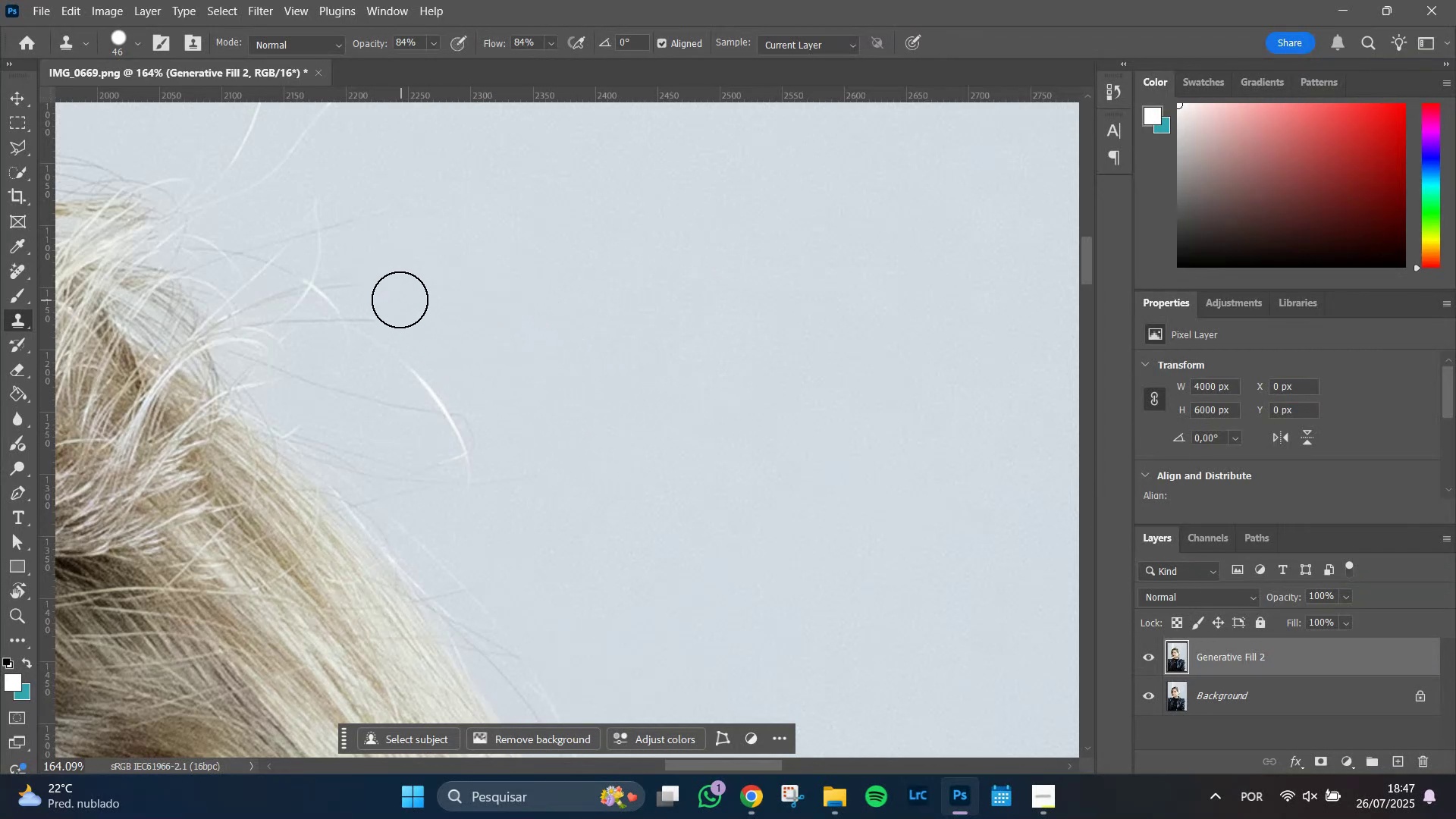 
left_click_drag(start_coordinate=[400, 300], to_coordinate=[415, 314])
 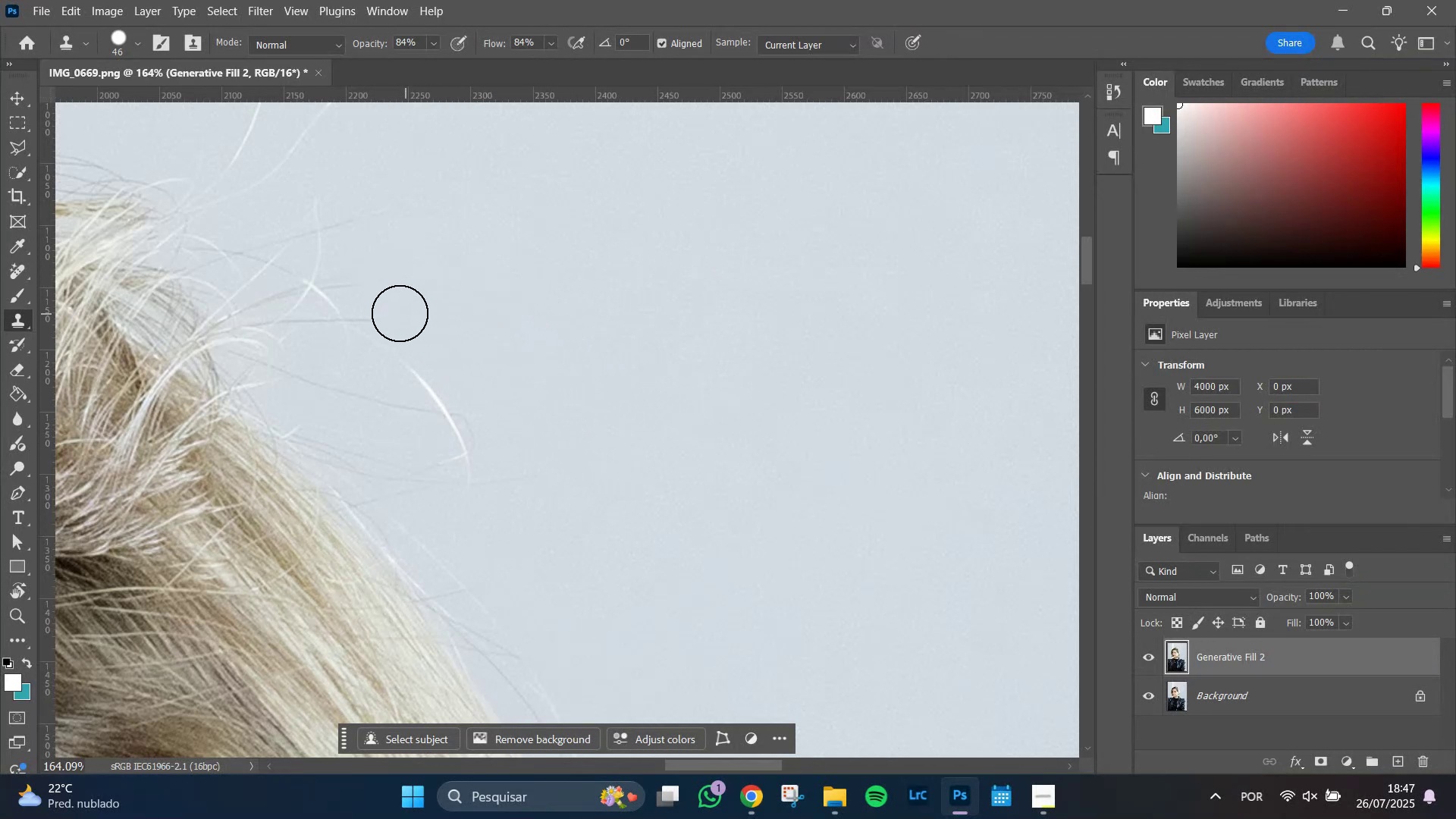 
left_click_drag(start_coordinate=[391, 310], to_coordinate=[402, 314])
 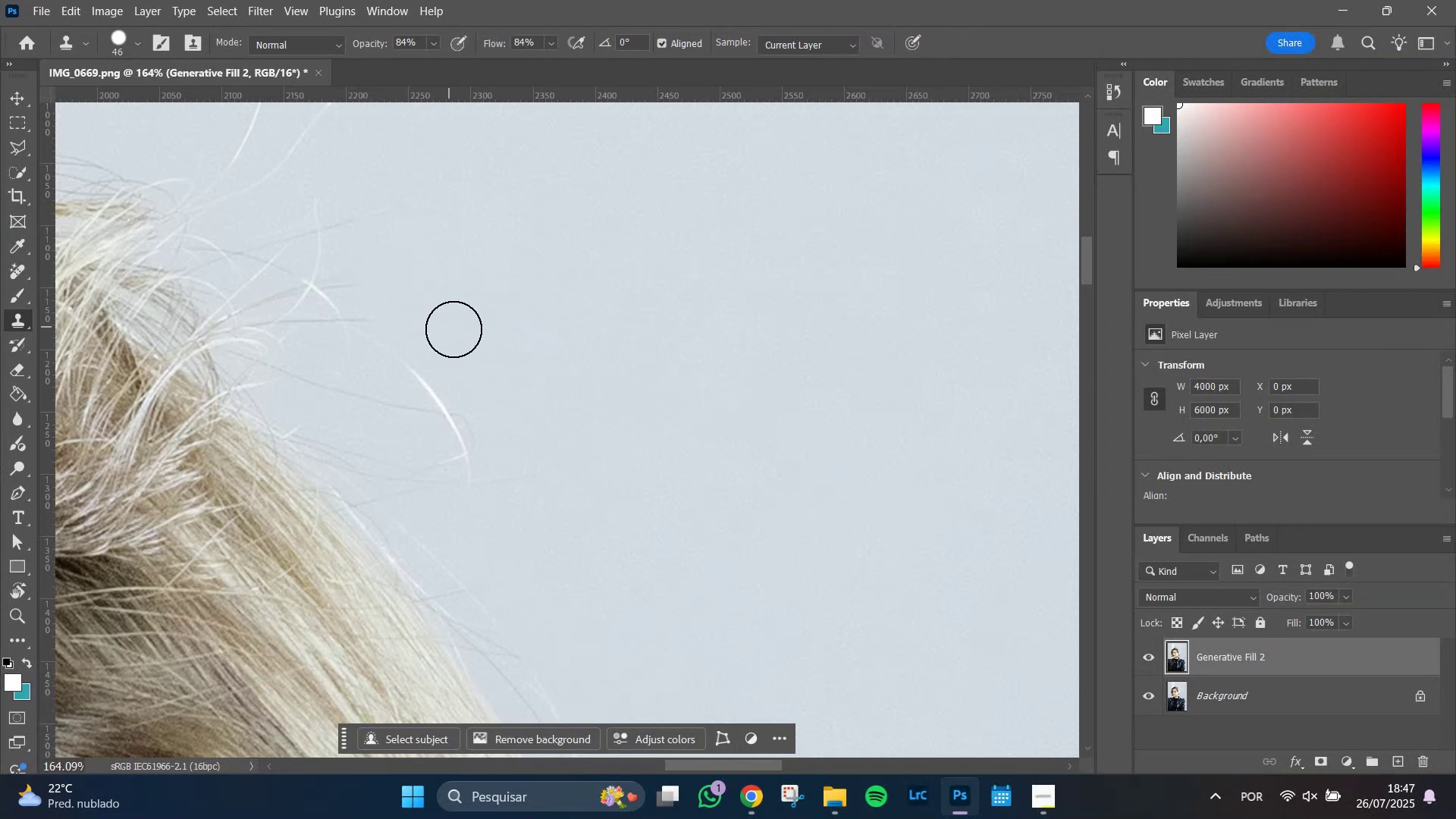 
left_click_drag(start_coordinate=[460, 333], to_coordinate=[463, 337])
 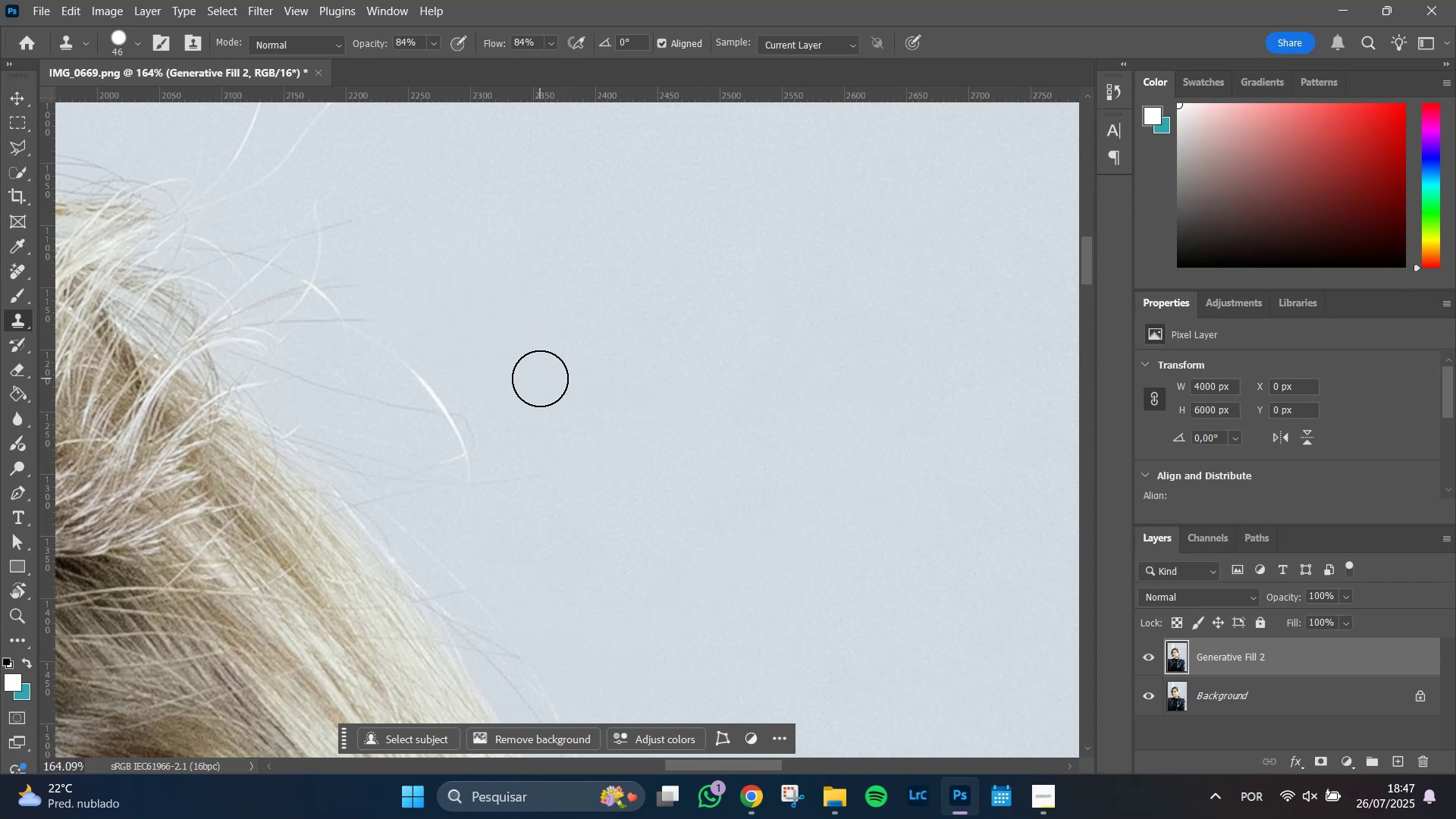 
hold_key(key=Space, duration=0.74)
 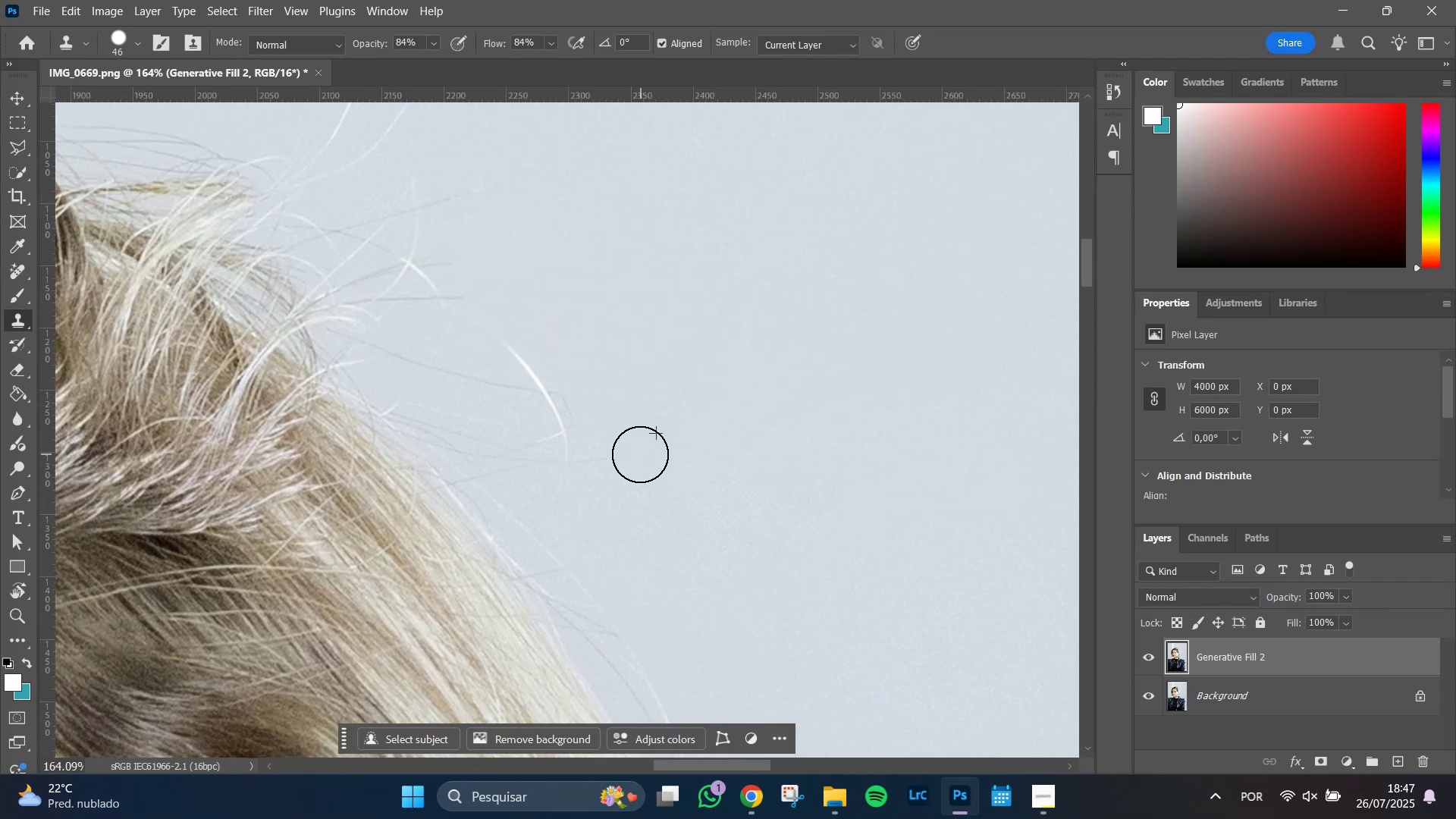 
left_click_drag(start_coordinate=[590, 409], to_coordinate=[688, 387])
 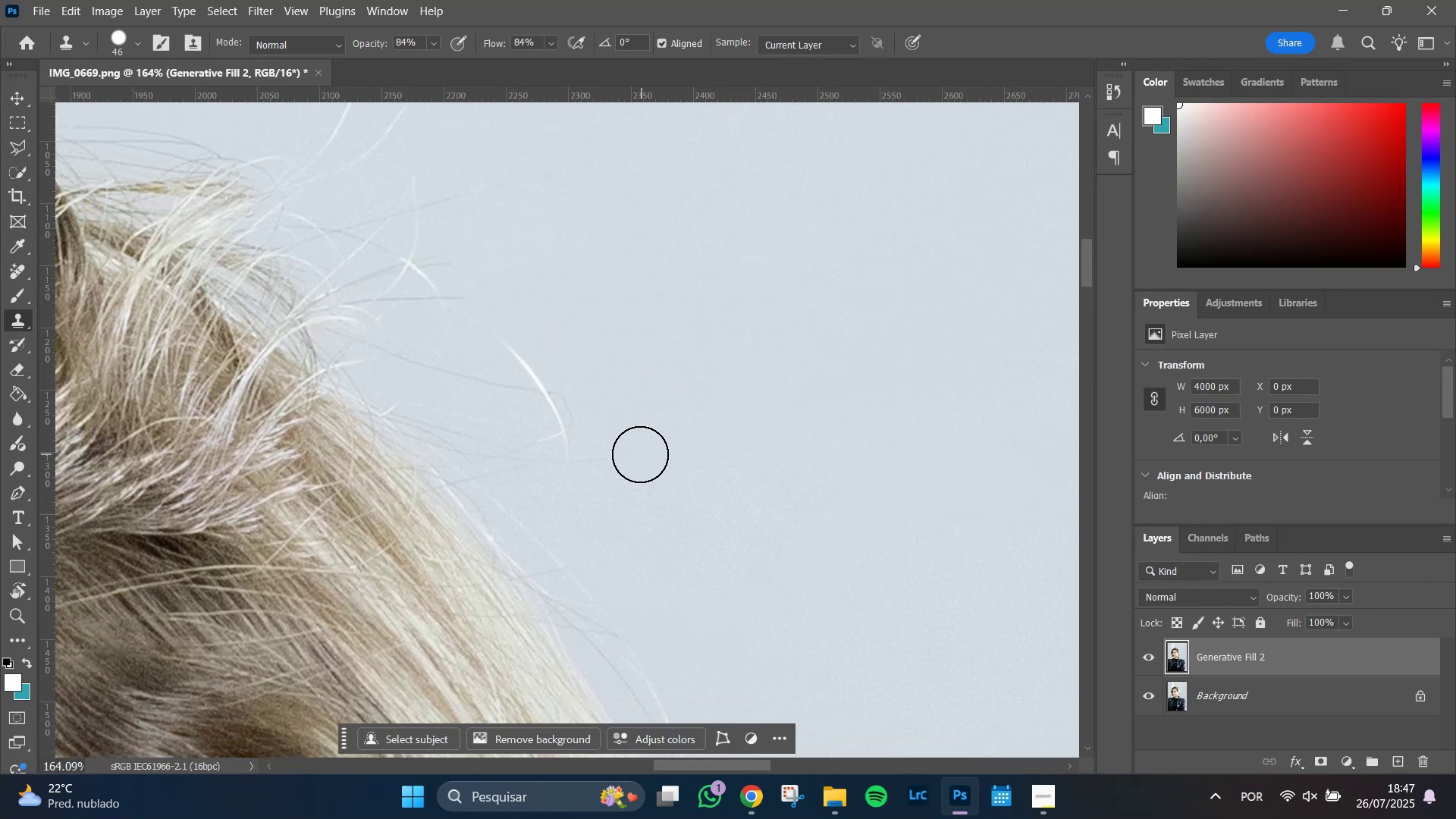 
left_click_drag(start_coordinate=[631, 461], to_coordinate=[624, 453])
 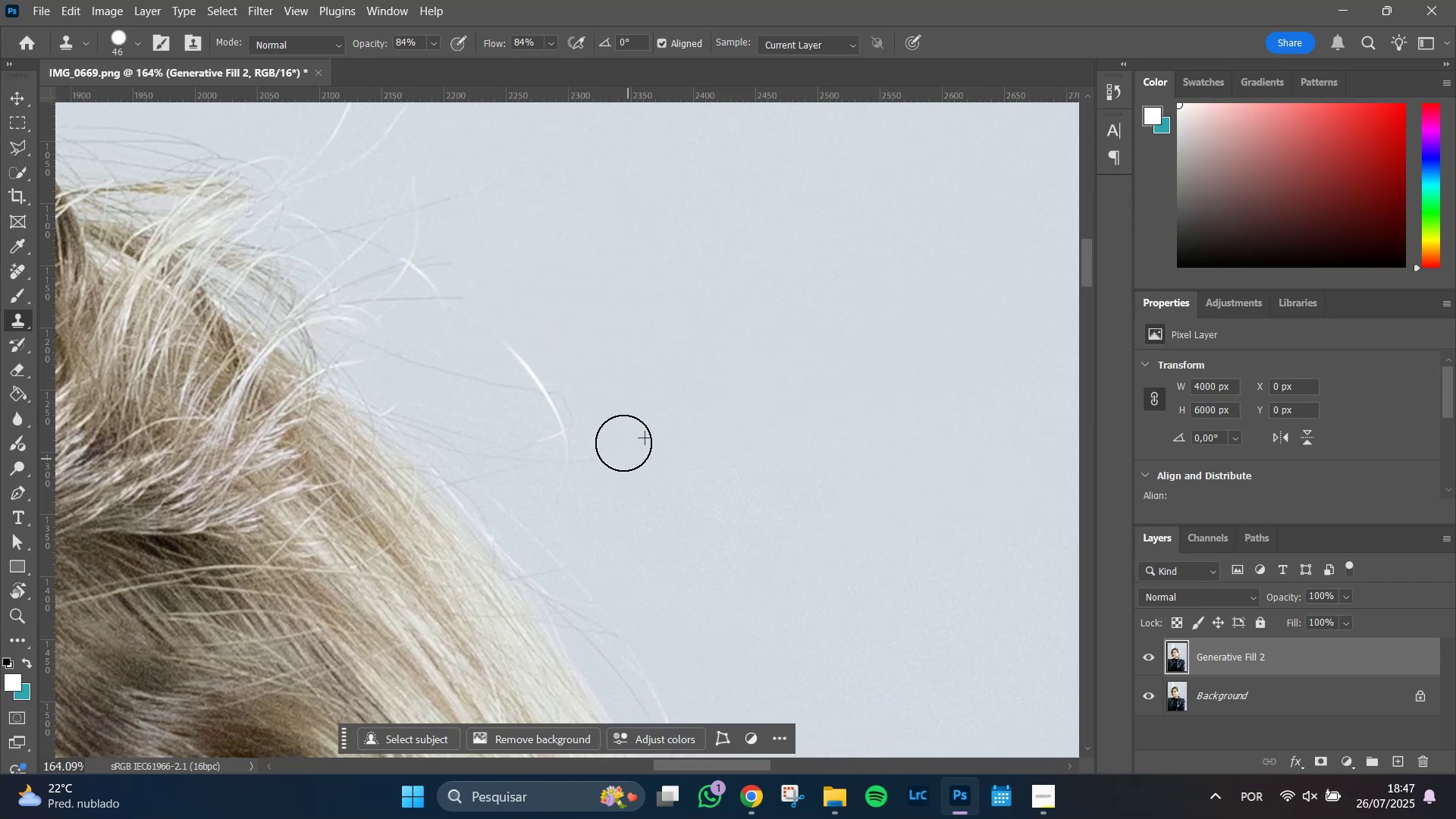 
left_click_drag(start_coordinate=[621, 435], to_coordinate=[621, 414])
 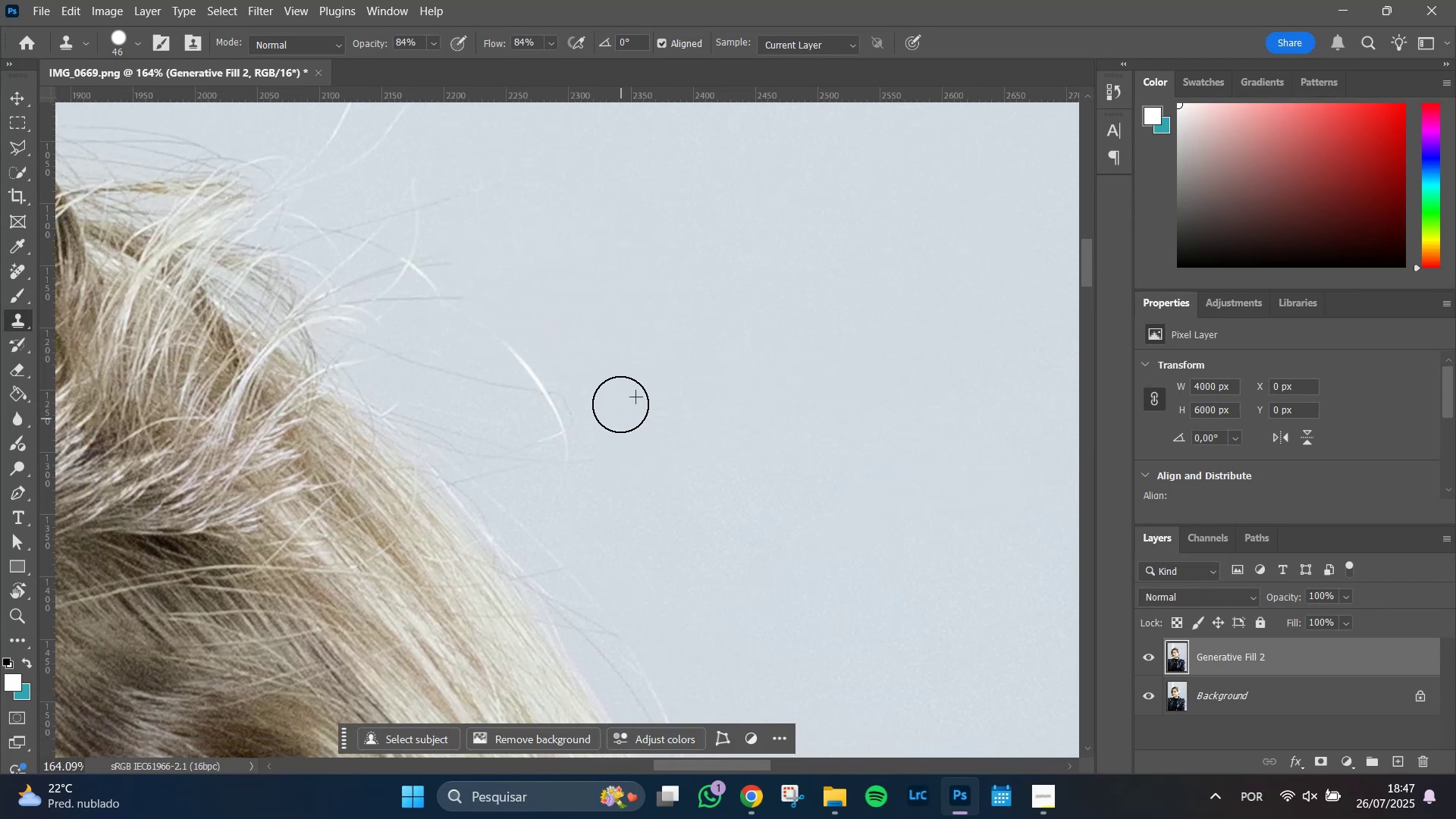 
left_click_drag(start_coordinate=[613, 386], to_coordinate=[601, 453])
 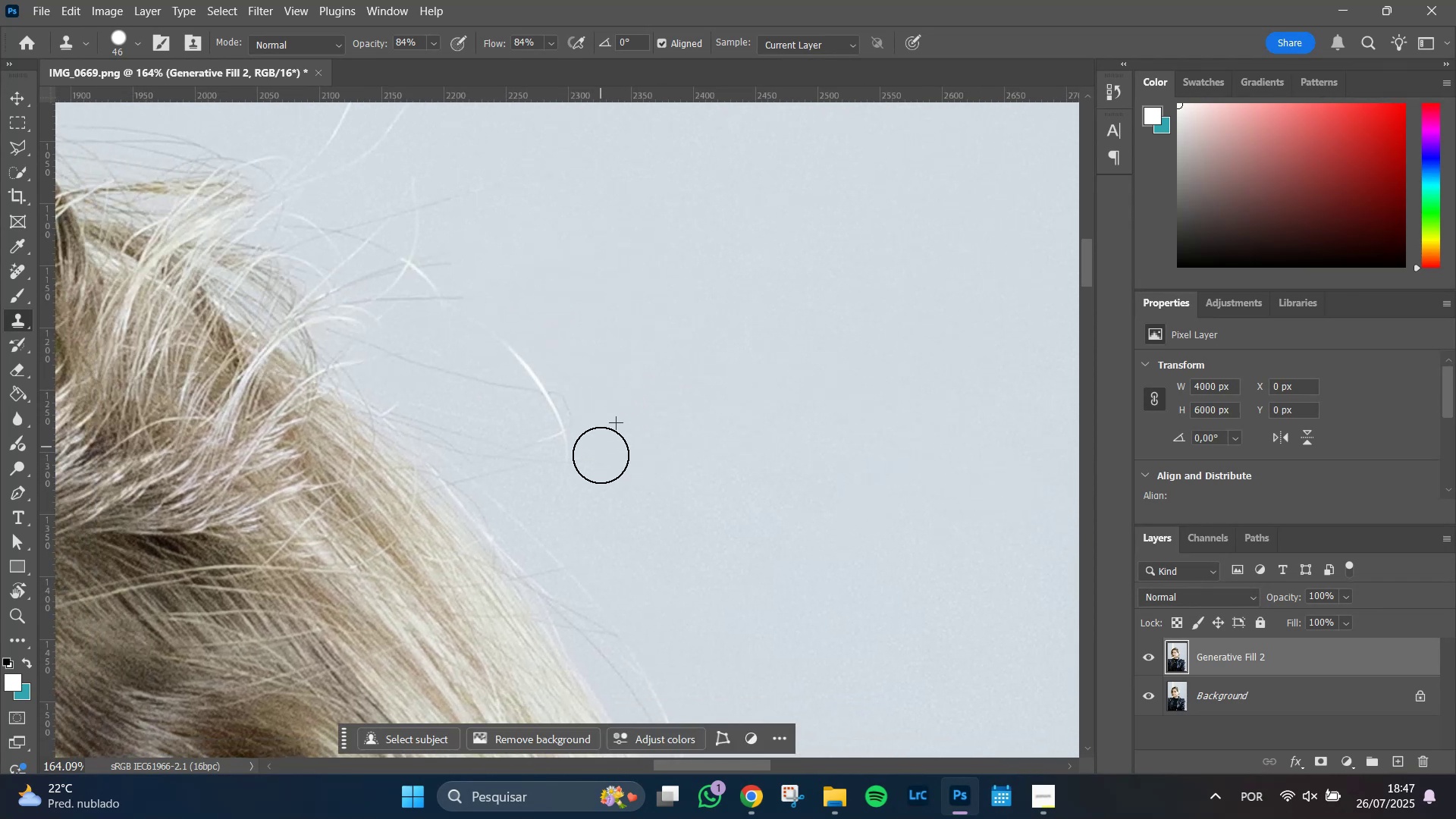 
left_click_drag(start_coordinate=[601, 457], to_coordinate=[596, 469])
 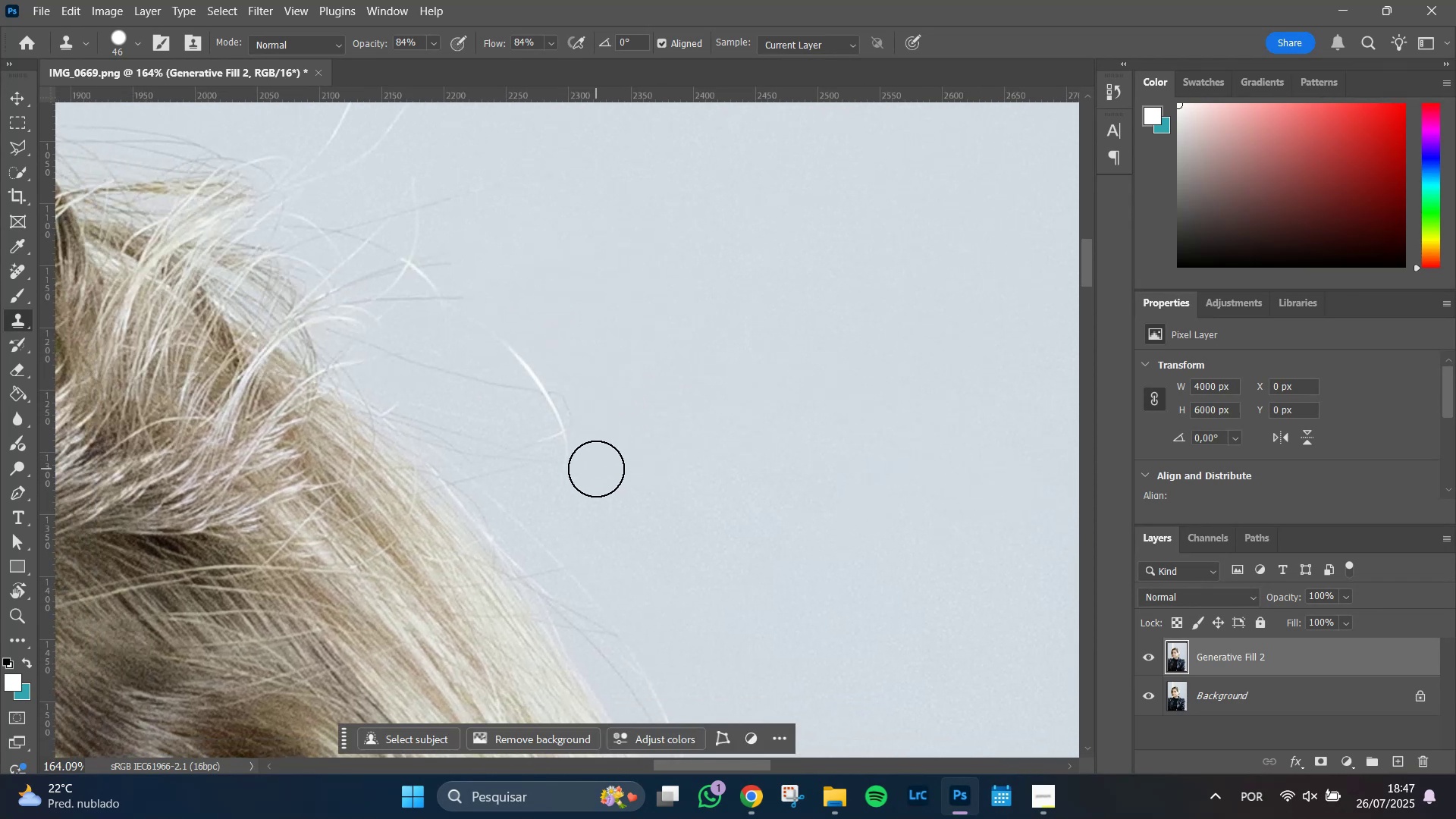 
left_click_drag(start_coordinate=[596, 469], to_coordinate=[559, 353])
 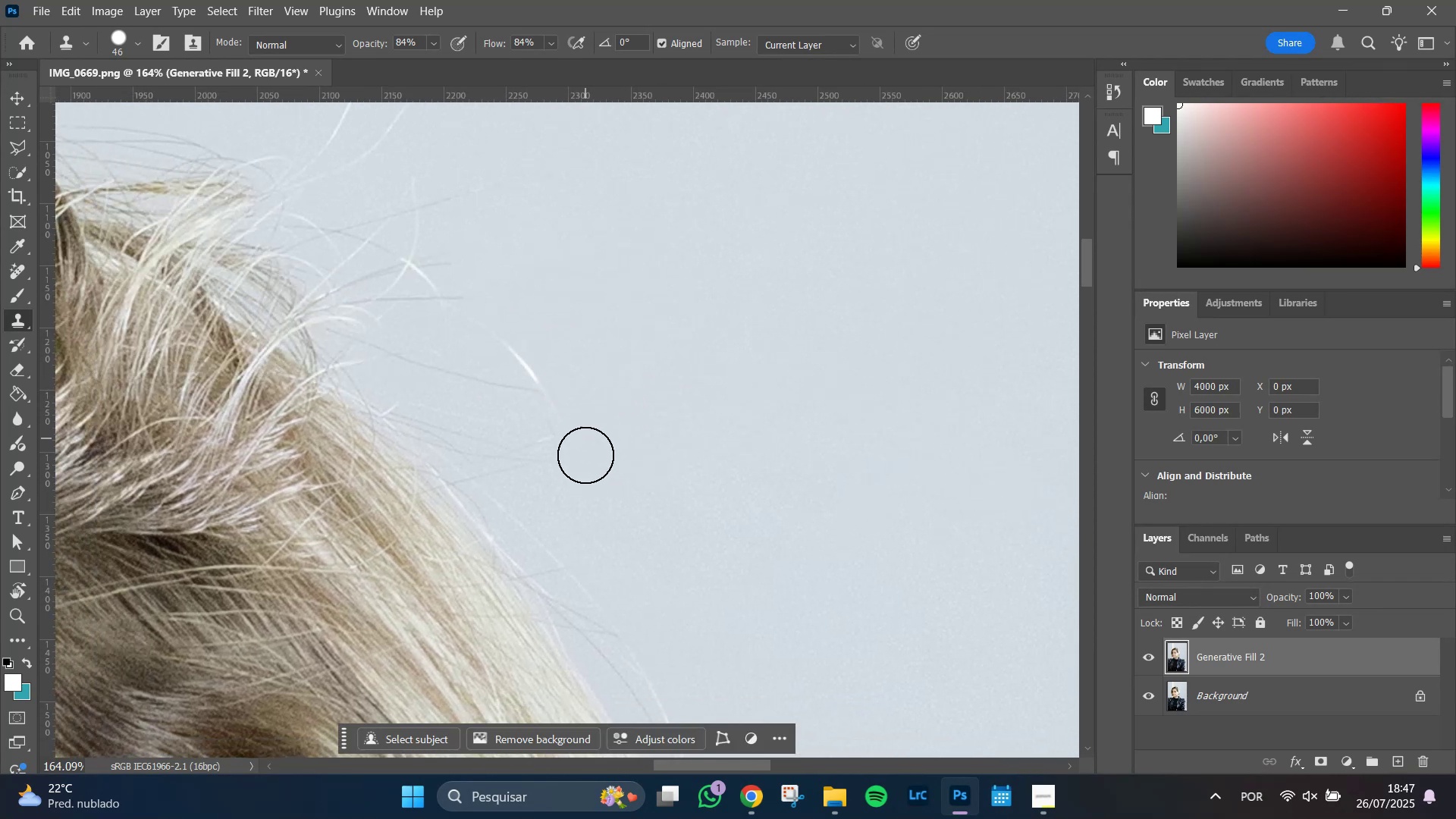 
left_click_drag(start_coordinate=[580, 457], to_coordinate=[559, 393])
 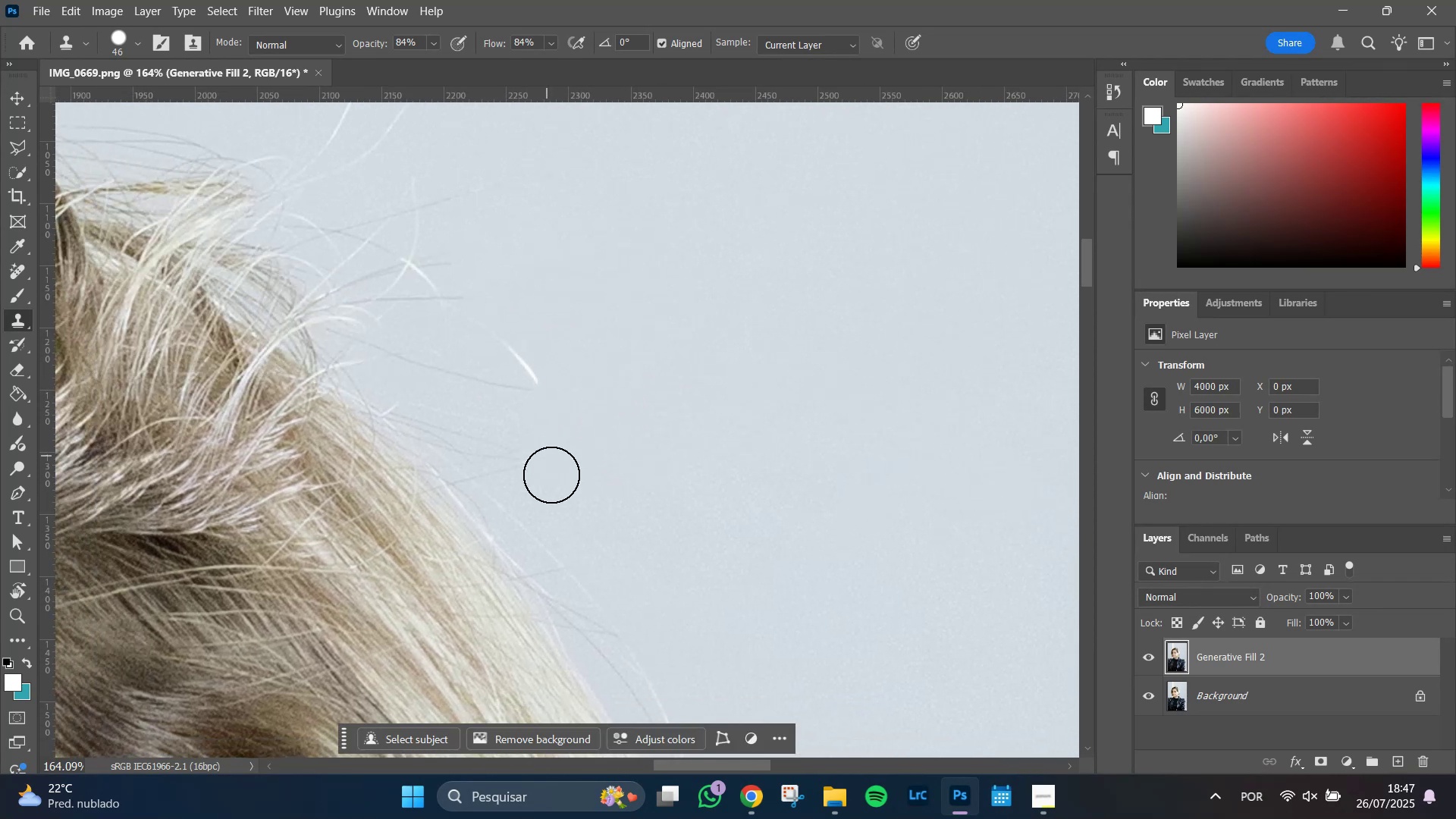 
left_click_drag(start_coordinate=[553, 479], to_coordinate=[526, 362])
 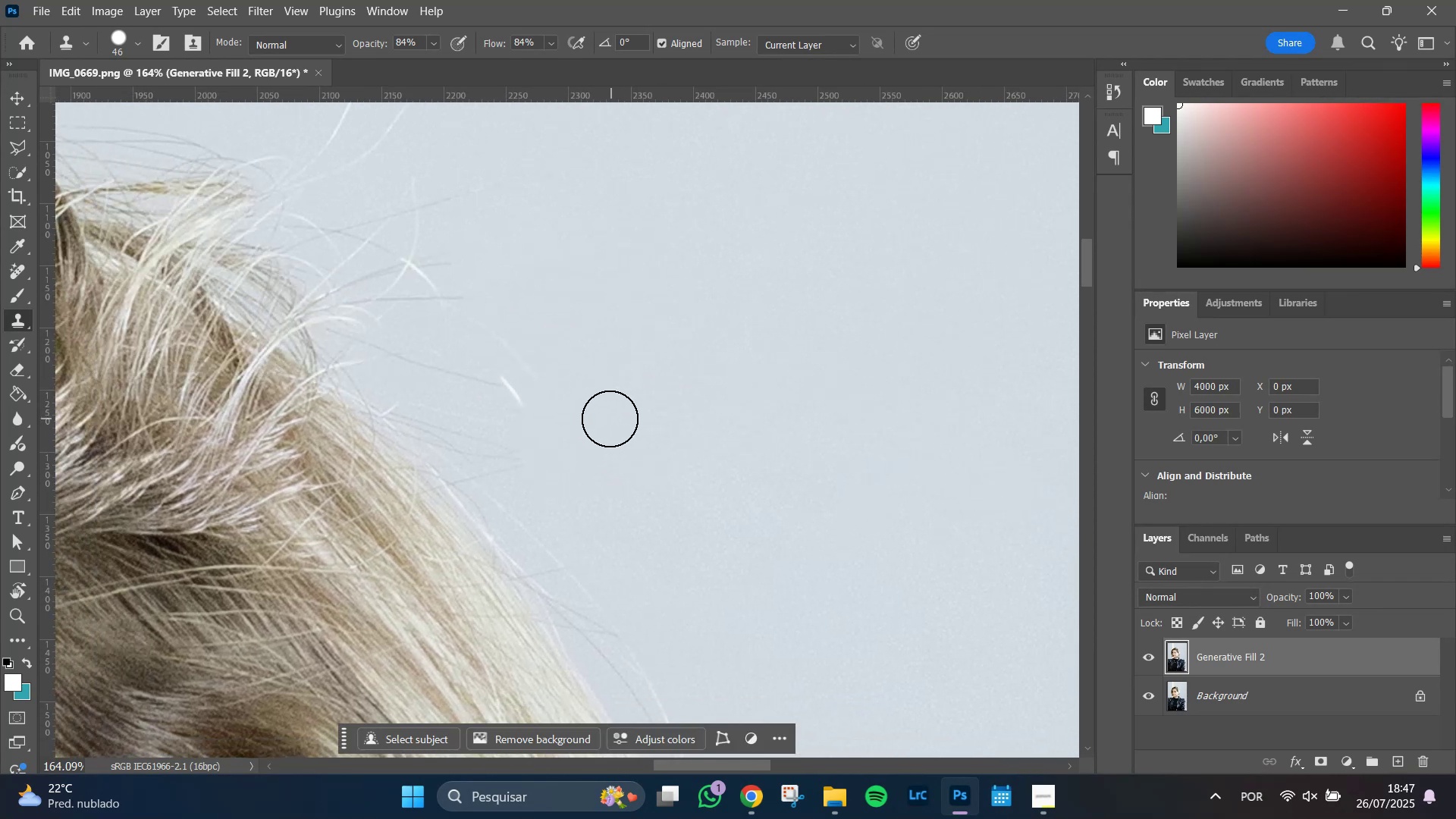 
left_click_drag(start_coordinate=[556, 388], to_coordinate=[529, 343])
 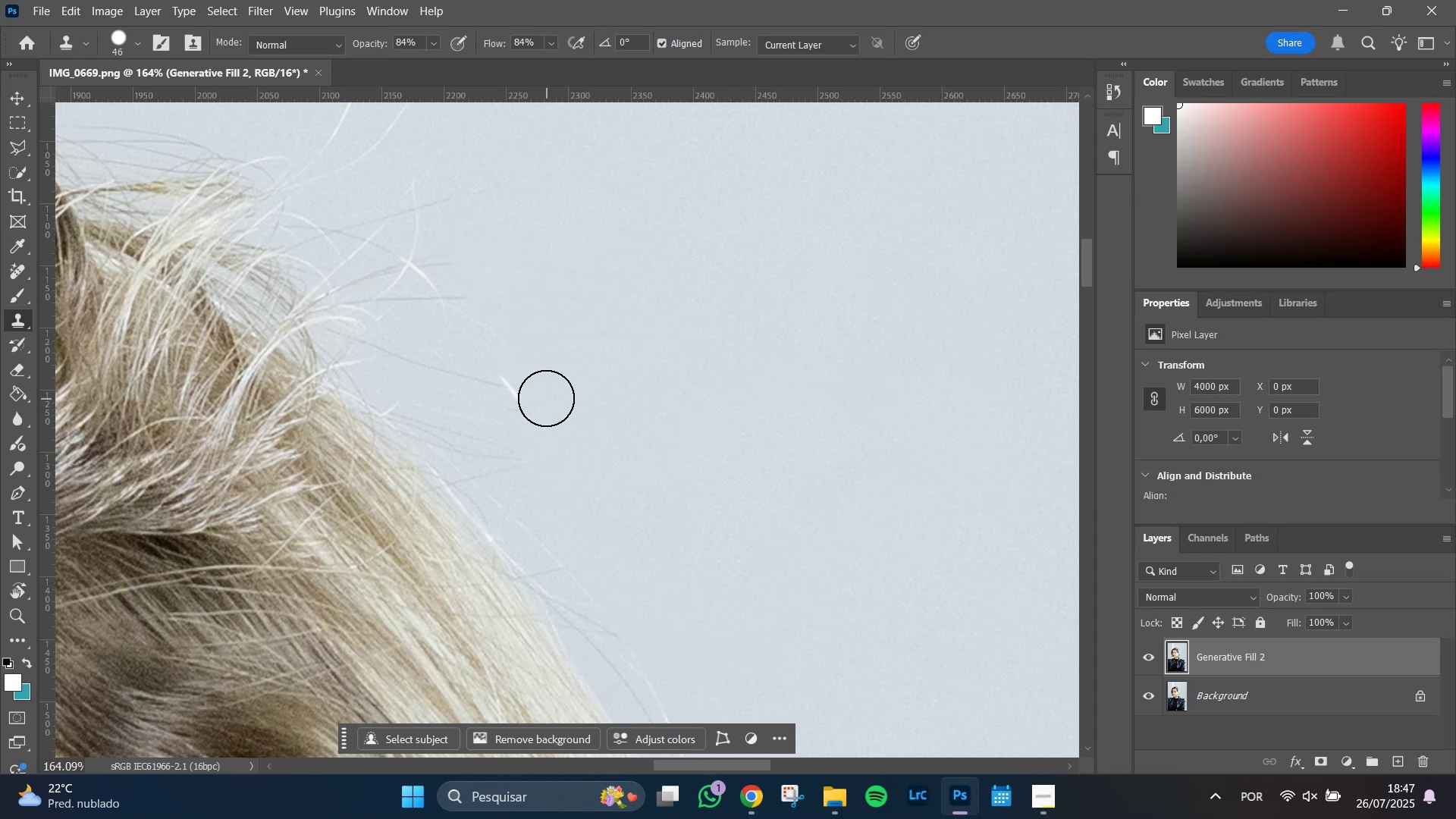 
left_click_drag(start_coordinate=[537, 391], to_coordinate=[529, 369])
 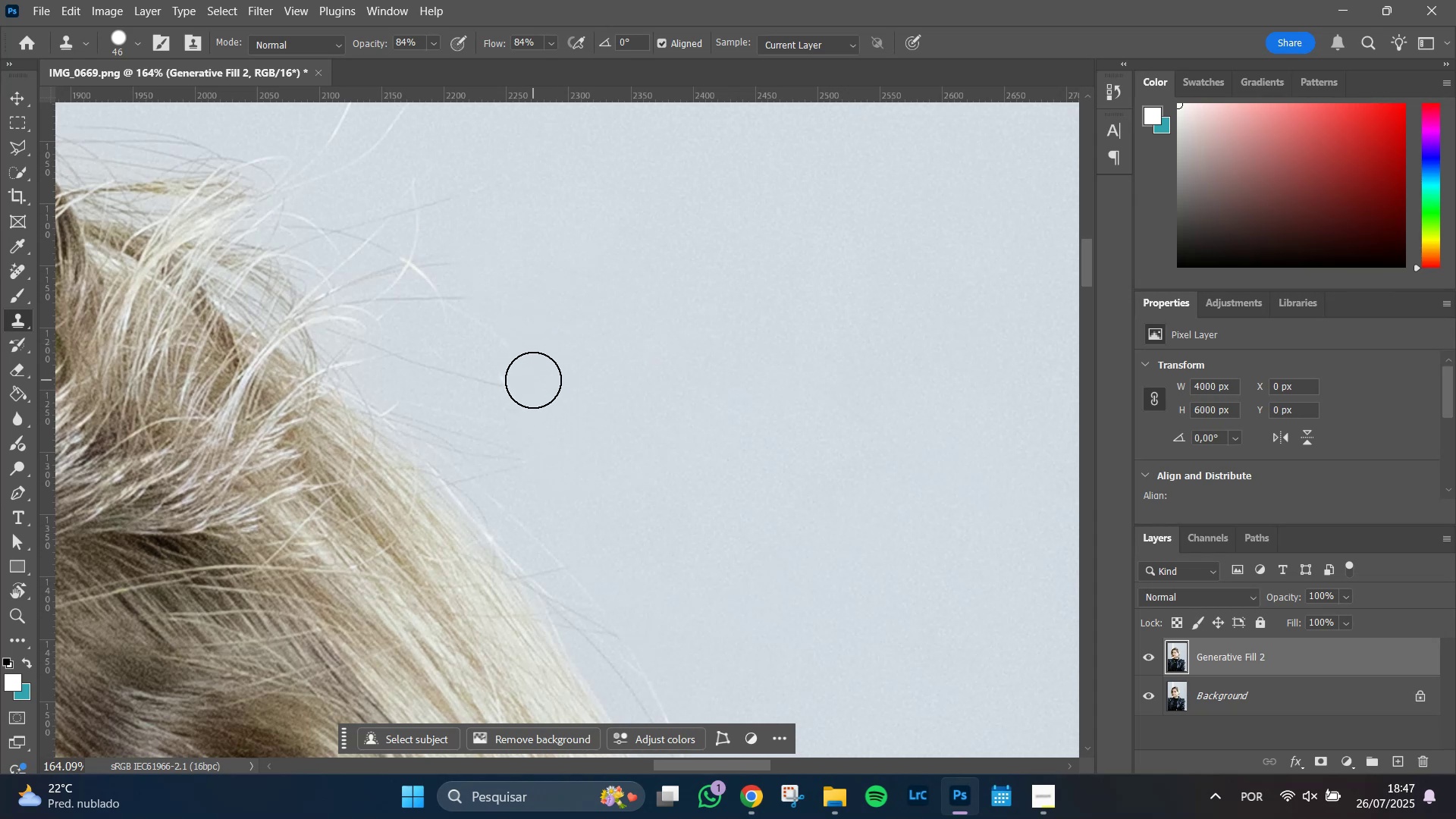 
double_click([533, 380])
 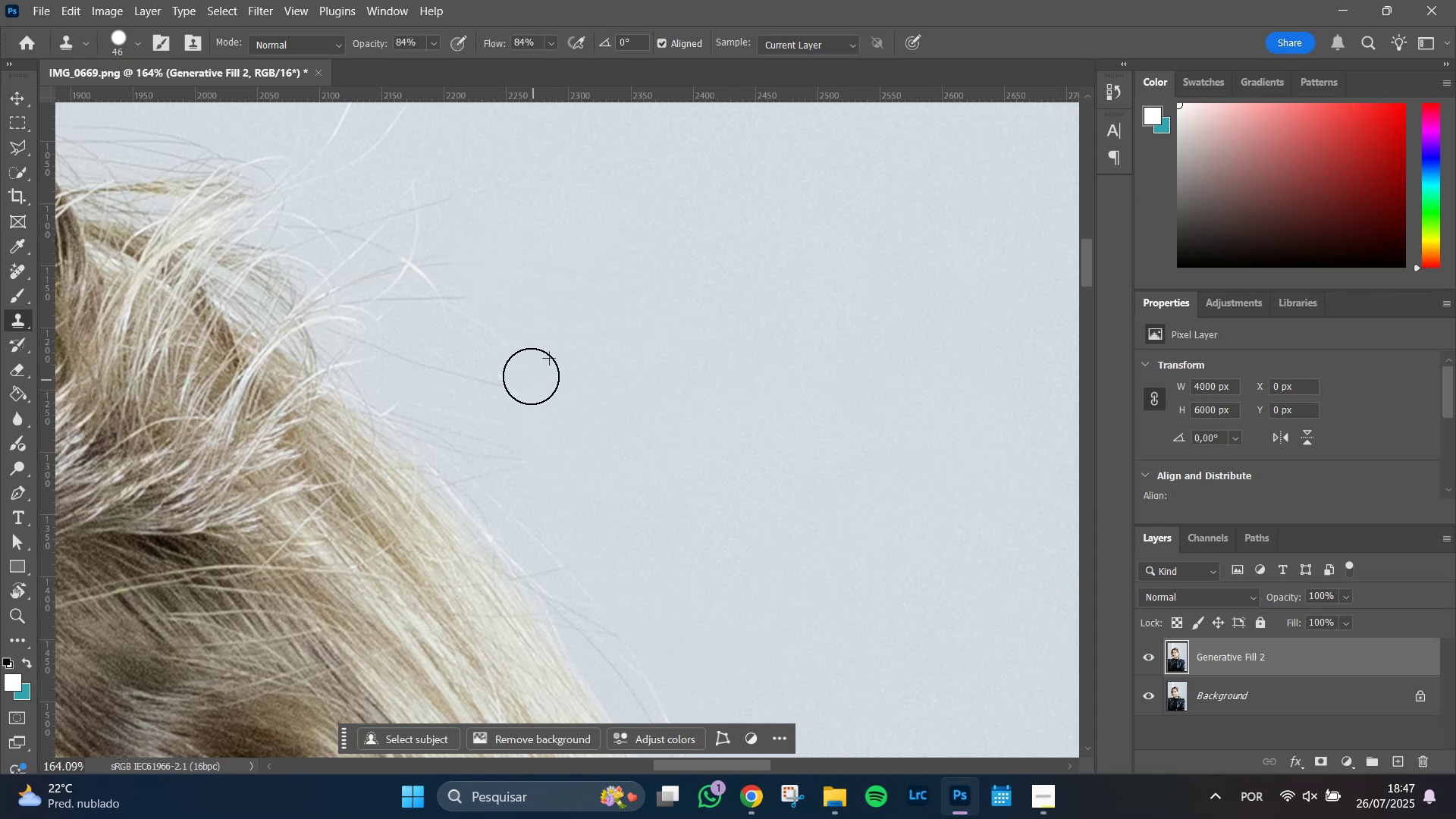 
left_click_drag(start_coordinate=[528, 371], to_coordinate=[524, 370])
 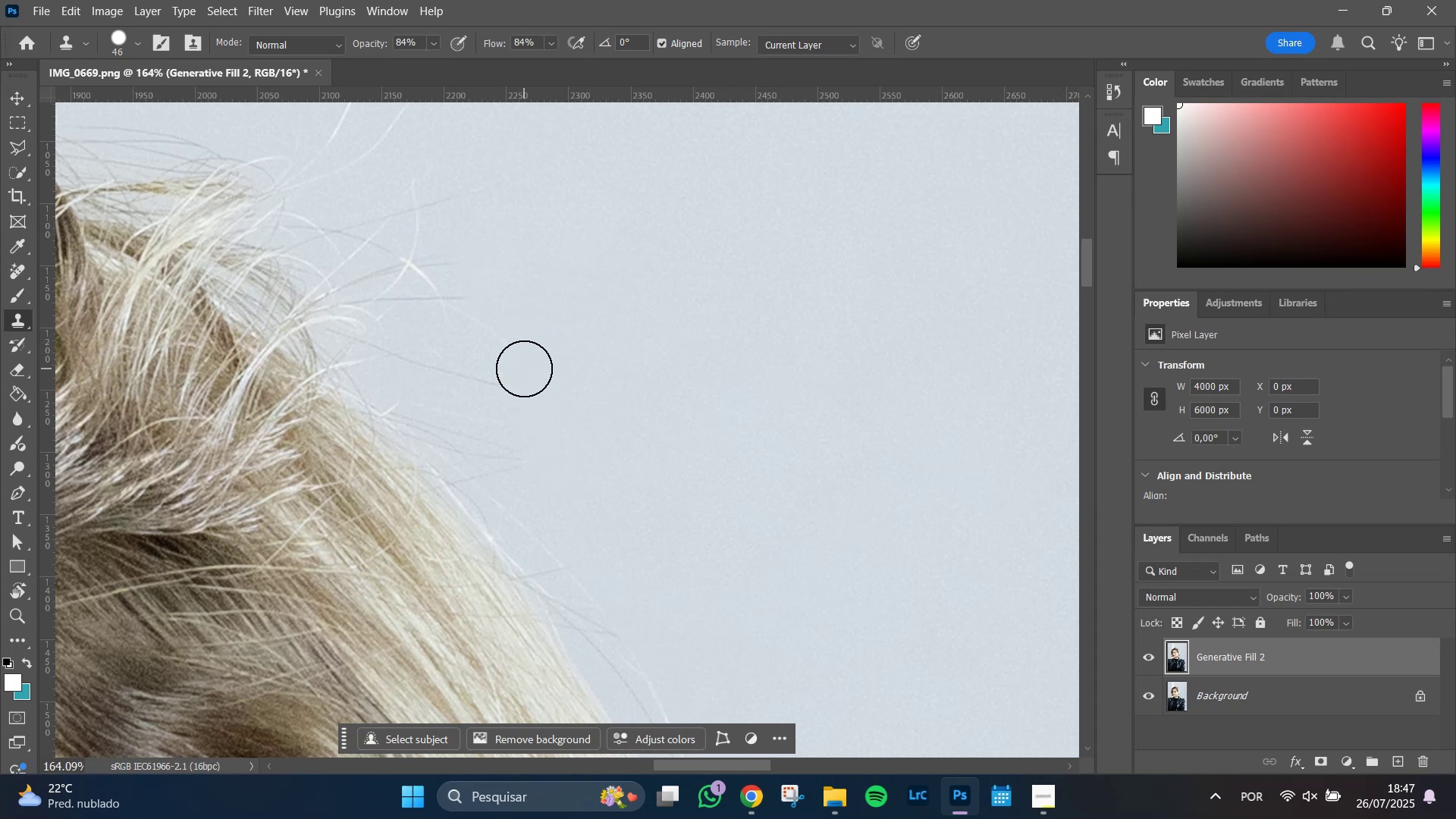 
triple_click([524, 369])
 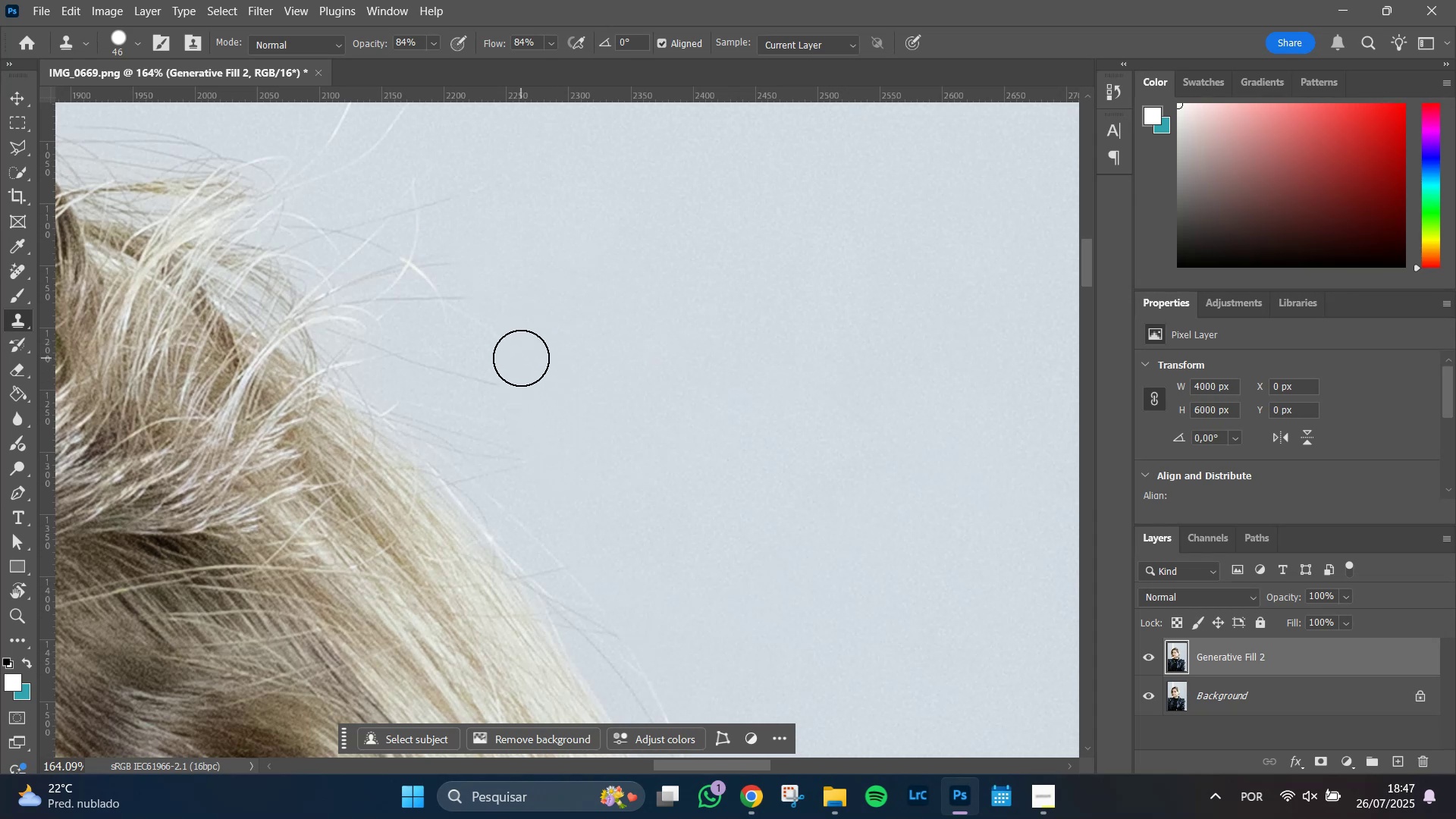 
left_click_drag(start_coordinate=[521, 355], to_coordinate=[494, 315])
 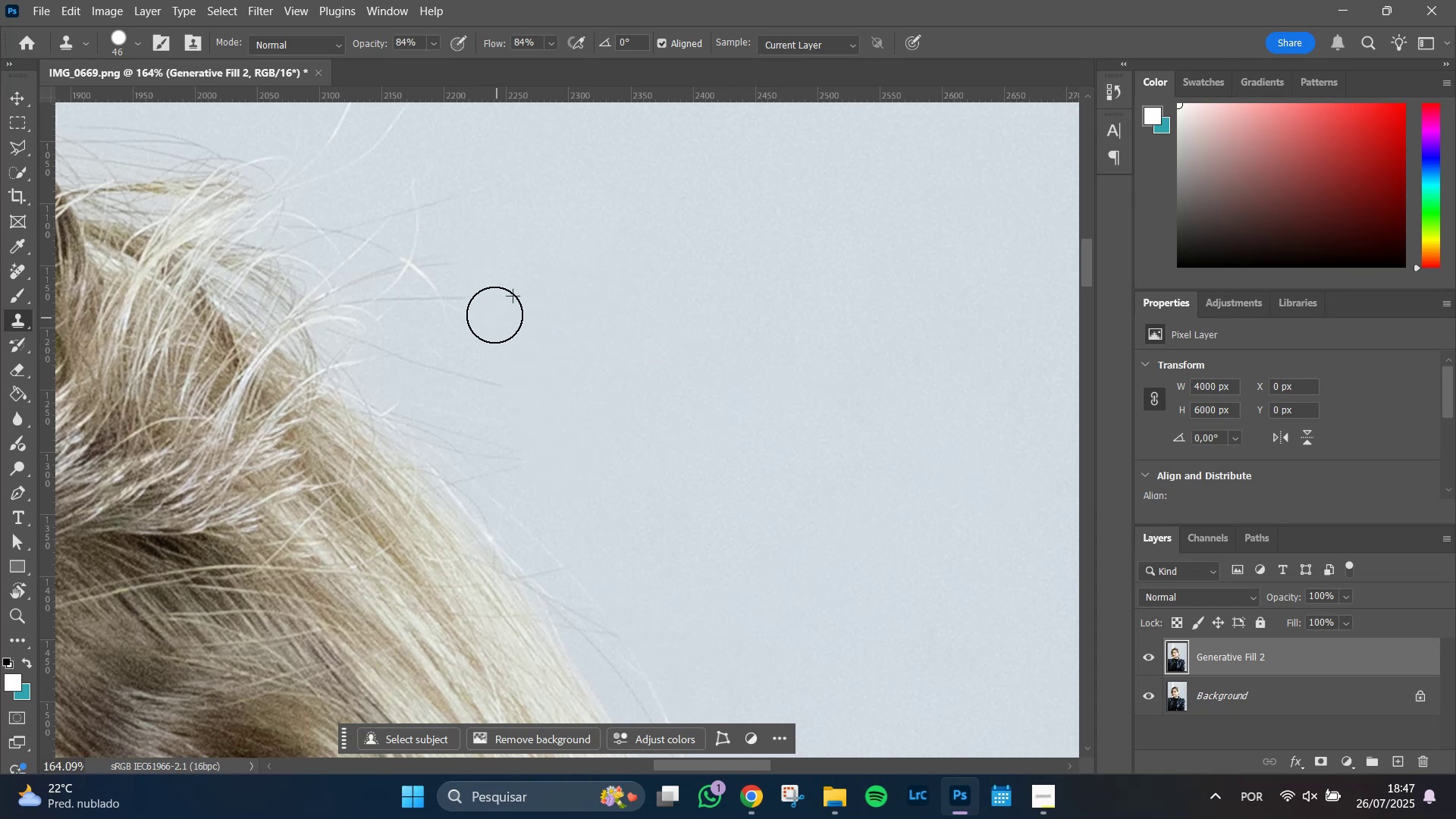 
left_click_drag(start_coordinate=[494, 315], to_coordinate=[453, 282])
 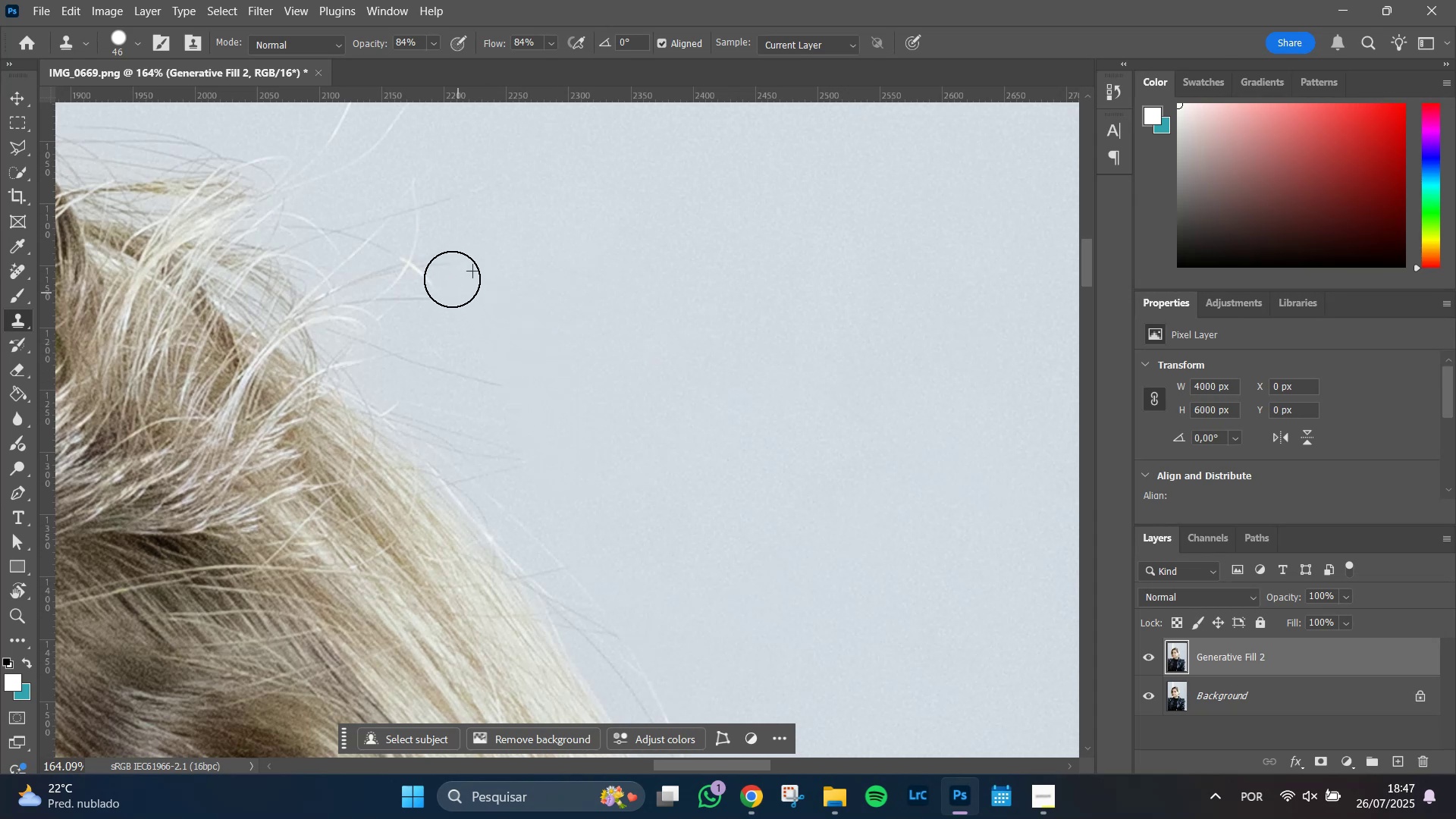 
left_click_drag(start_coordinate=[452, 279], to_coordinate=[534, 329])
 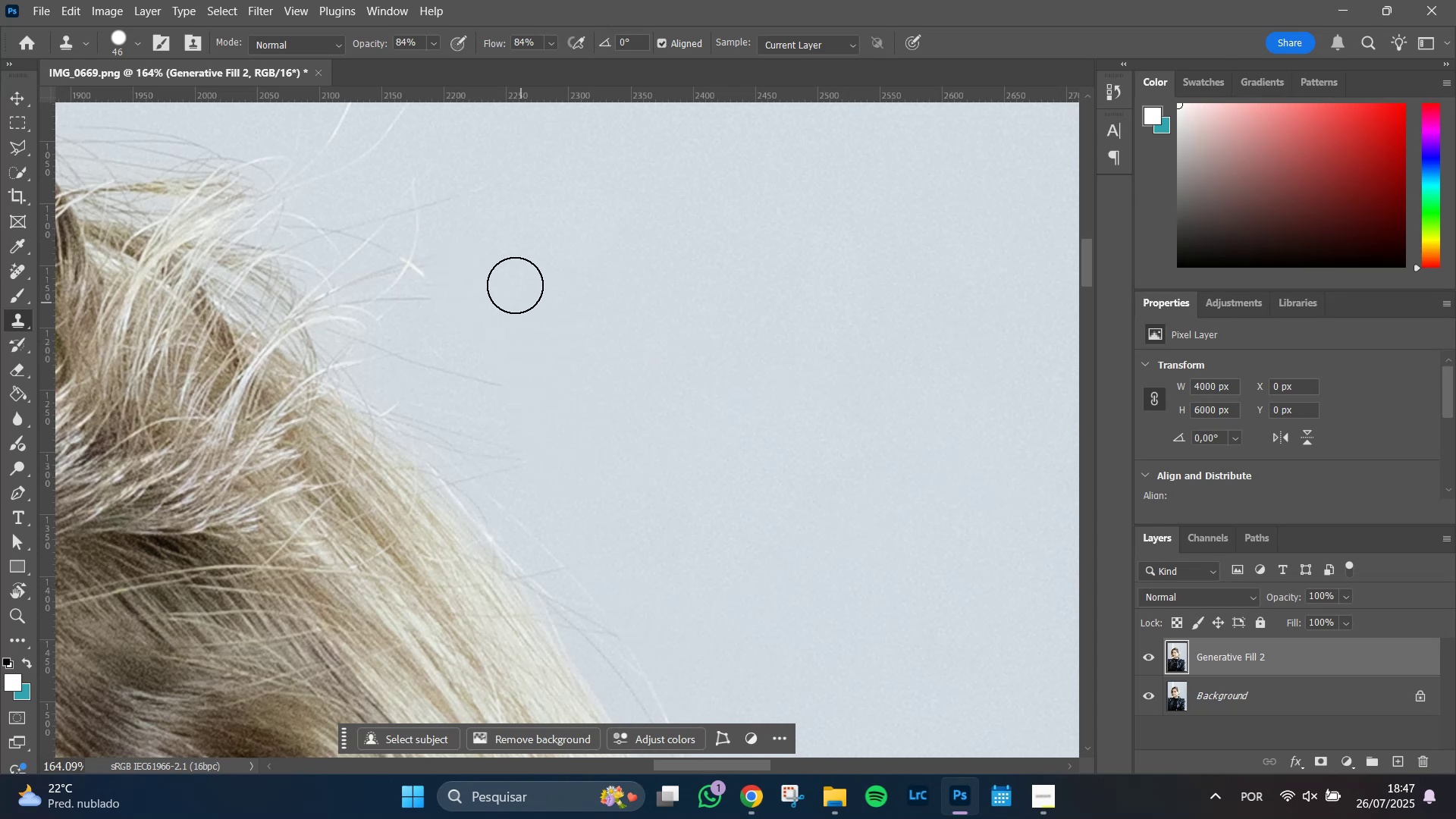 
left_click_drag(start_coordinate=[474, 256], to_coordinate=[460, 269])
 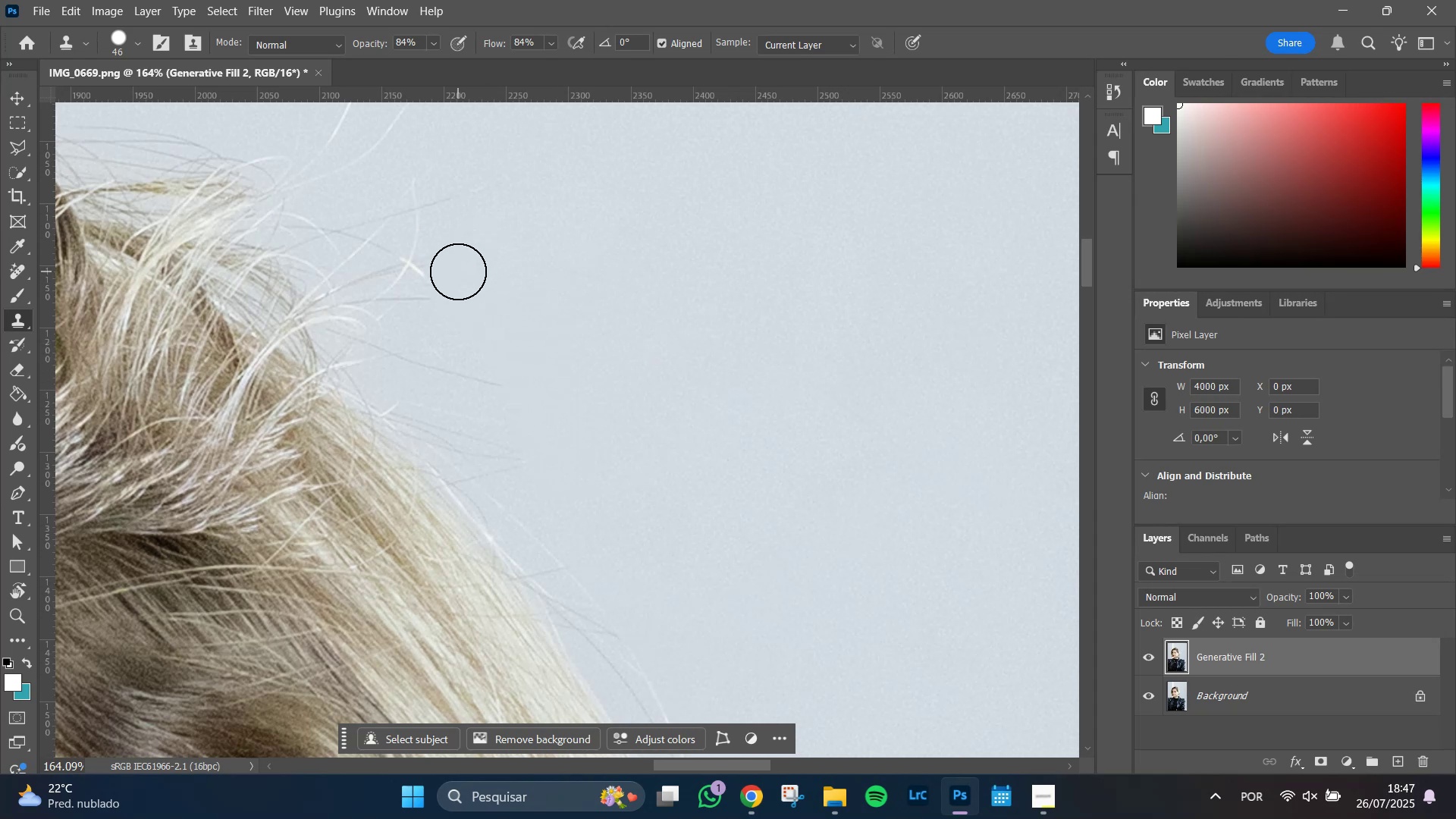 
left_click_drag(start_coordinate=[457, 271], to_coordinate=[464, 274])
 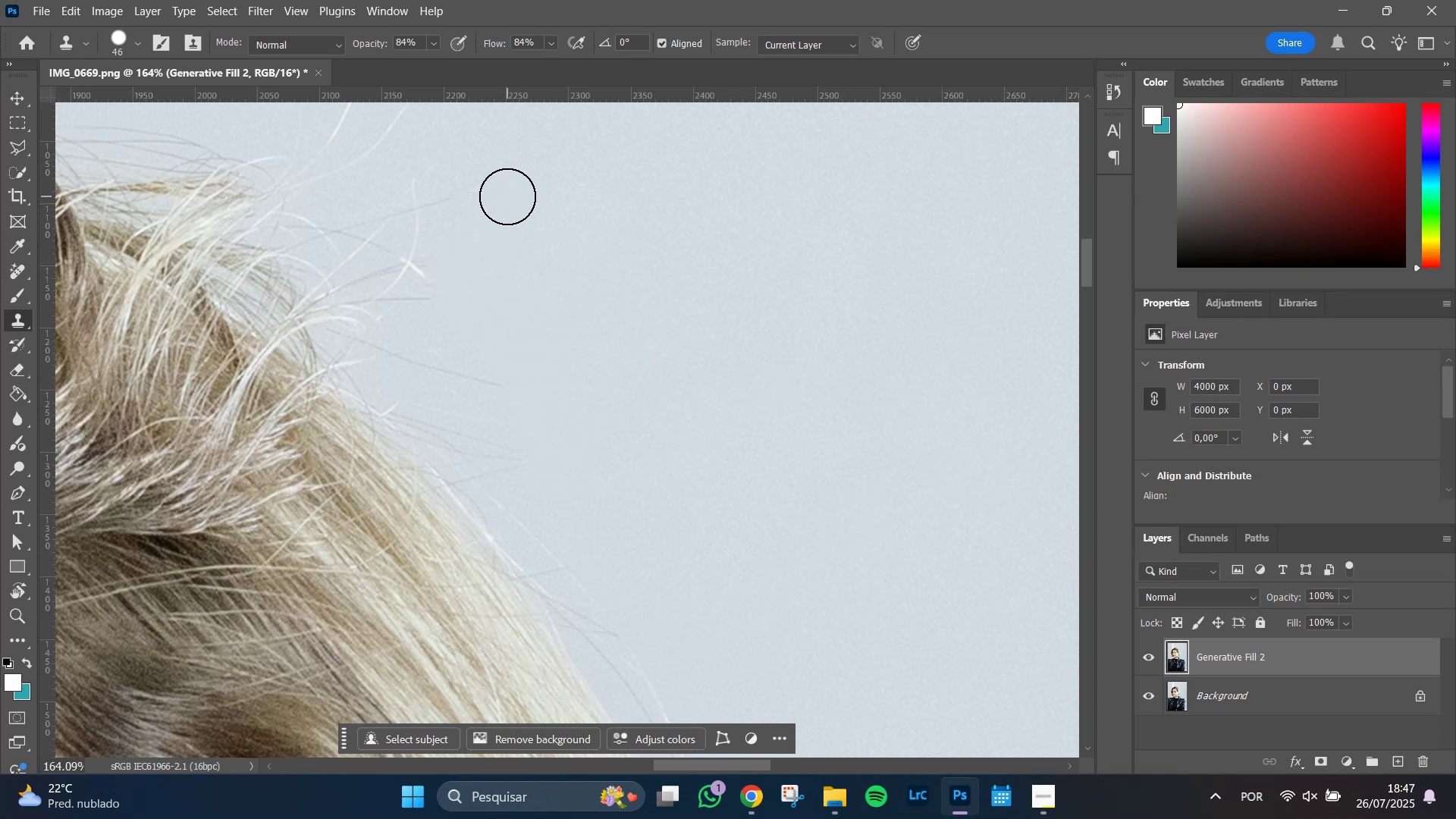 
left_click([507, 196])
 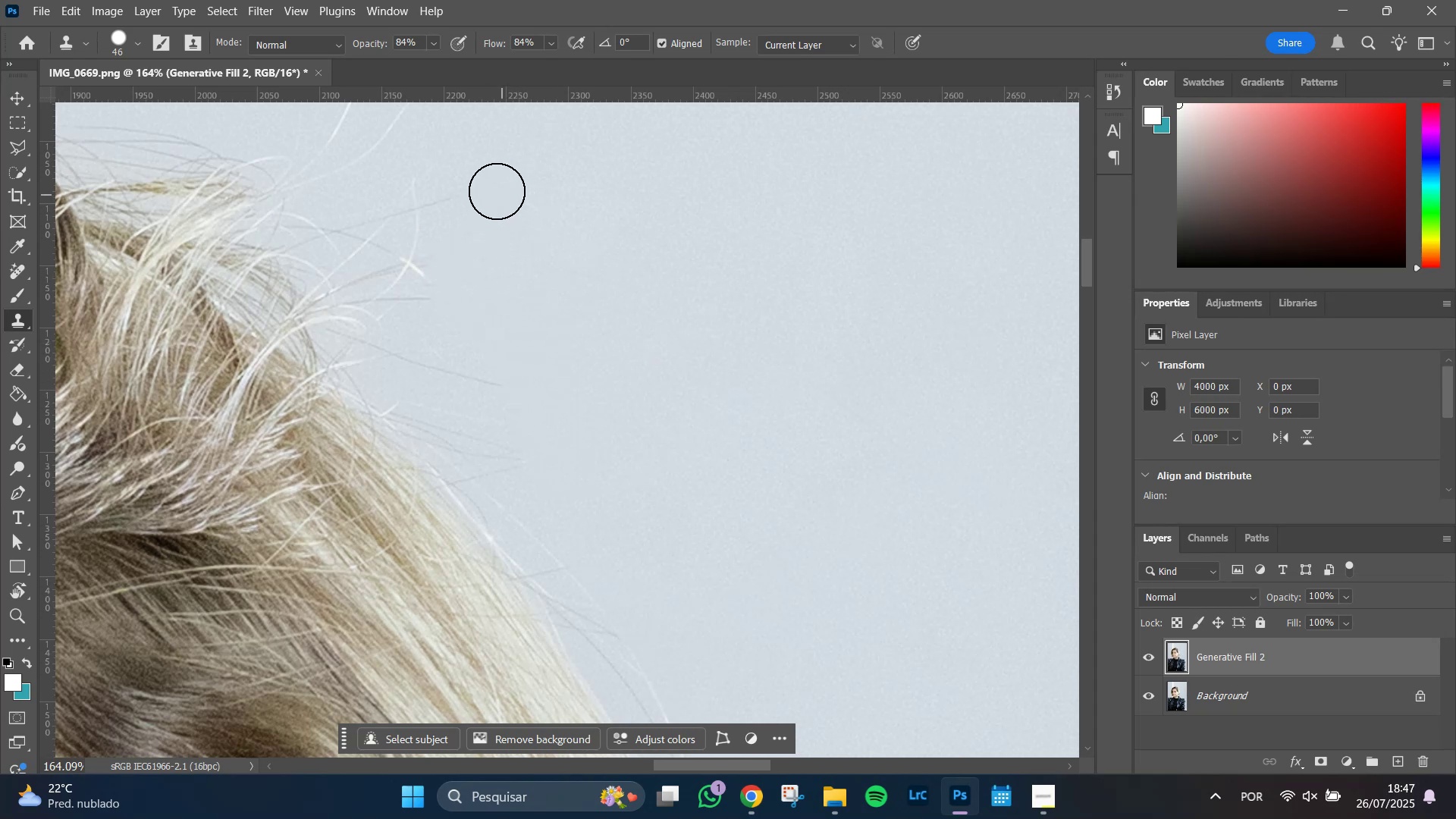 
left_click_drag(start_coordinate=[490, 176], to_coordinate=[479, 180])
 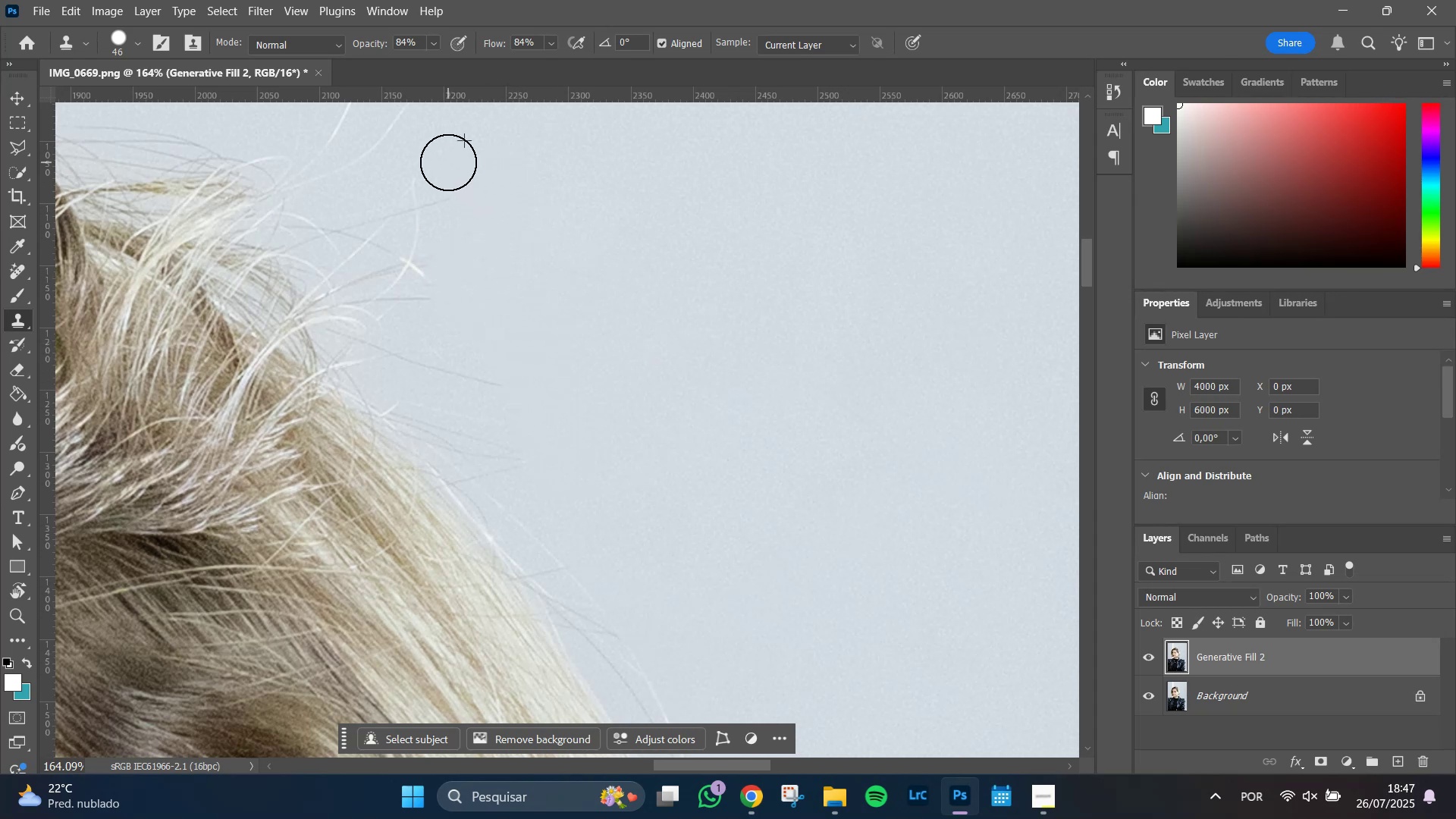 
triple_click([448, 163])
 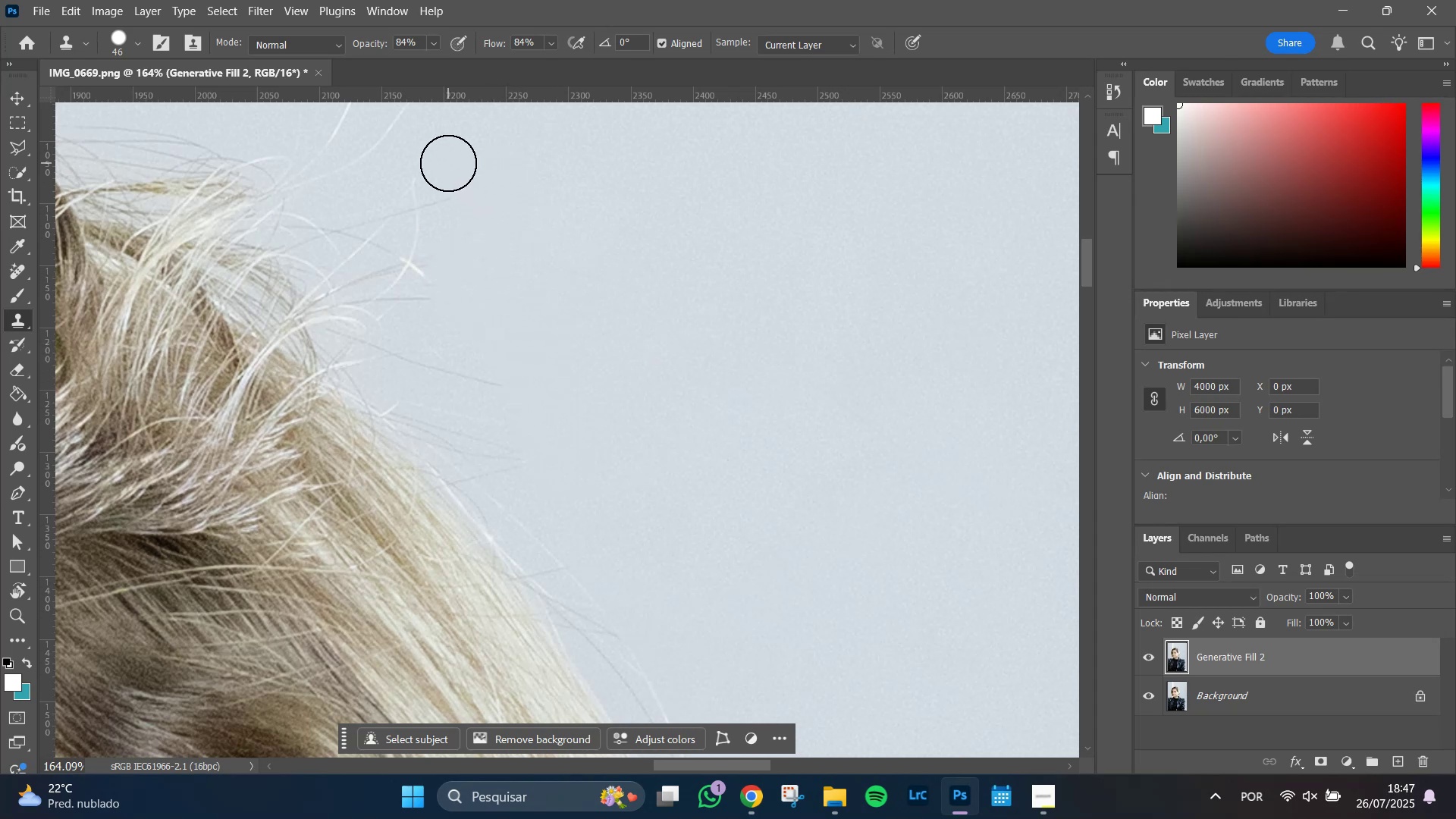 
left_click_drag(start_coordinate=[438, 165], to_coordinate=[429, 170])
 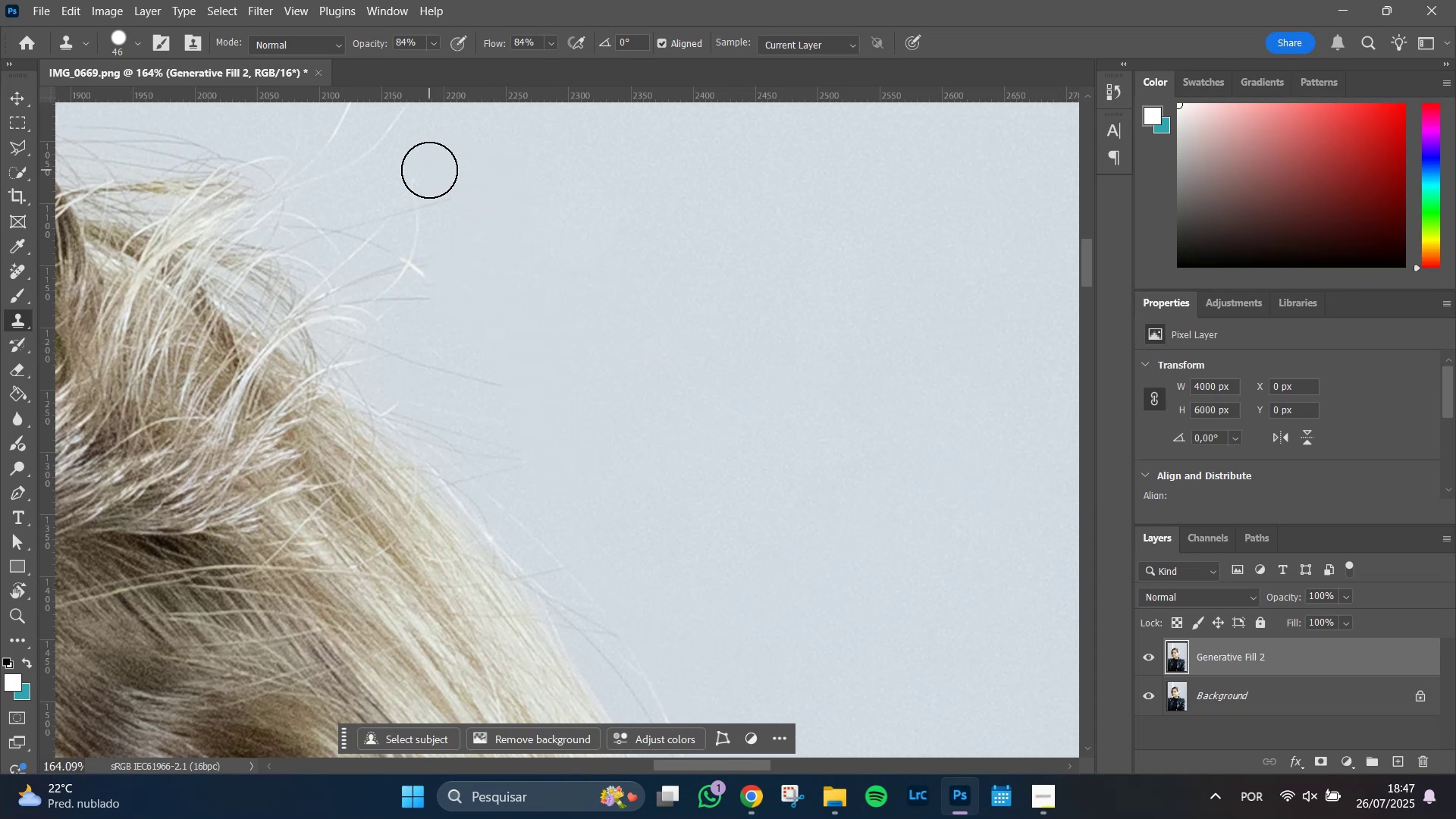 
triple_click([429, 170])
 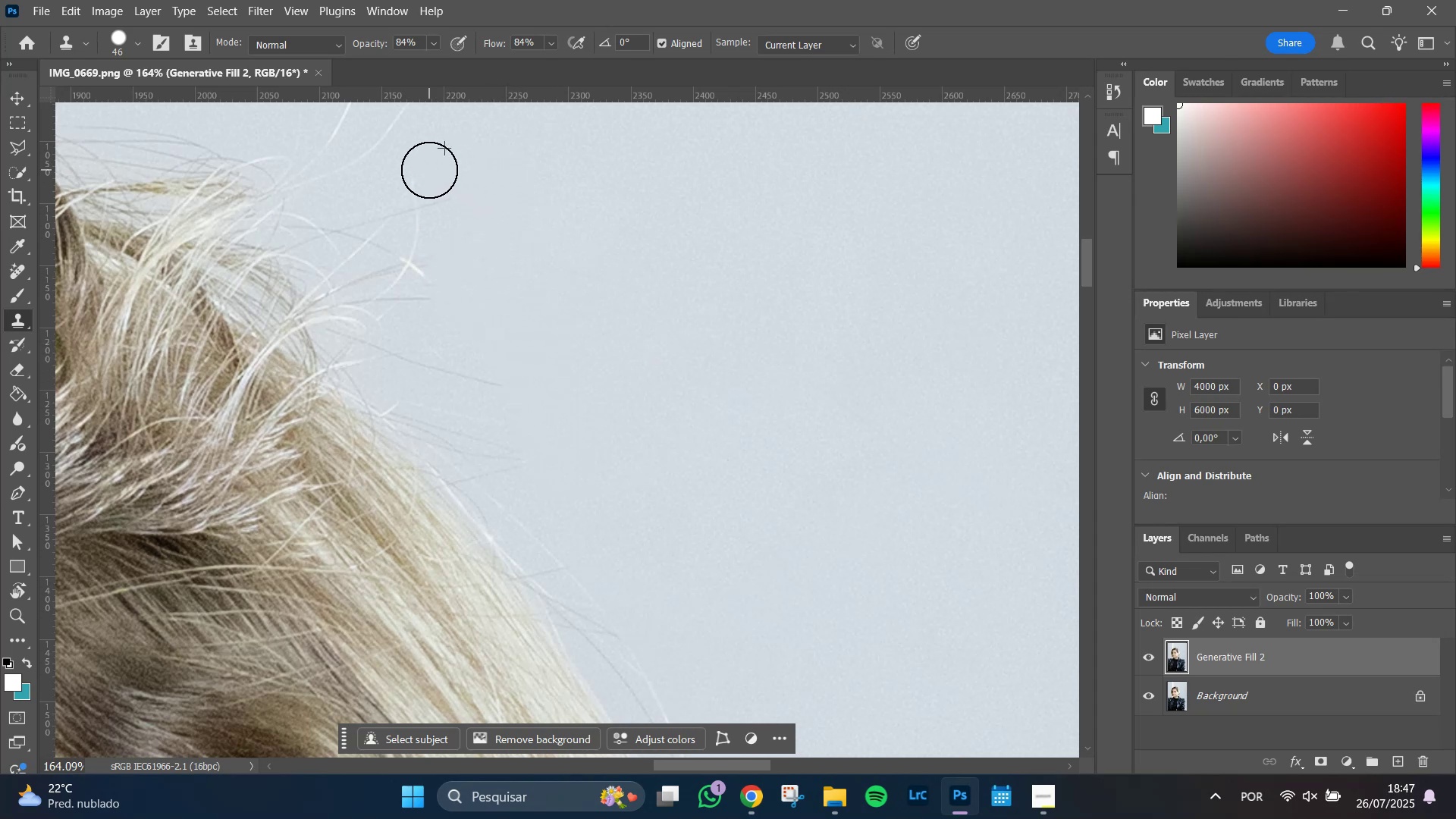 
left_click_drag(start_coordinate=[431, 172], to_coordinate=[436, 175])
 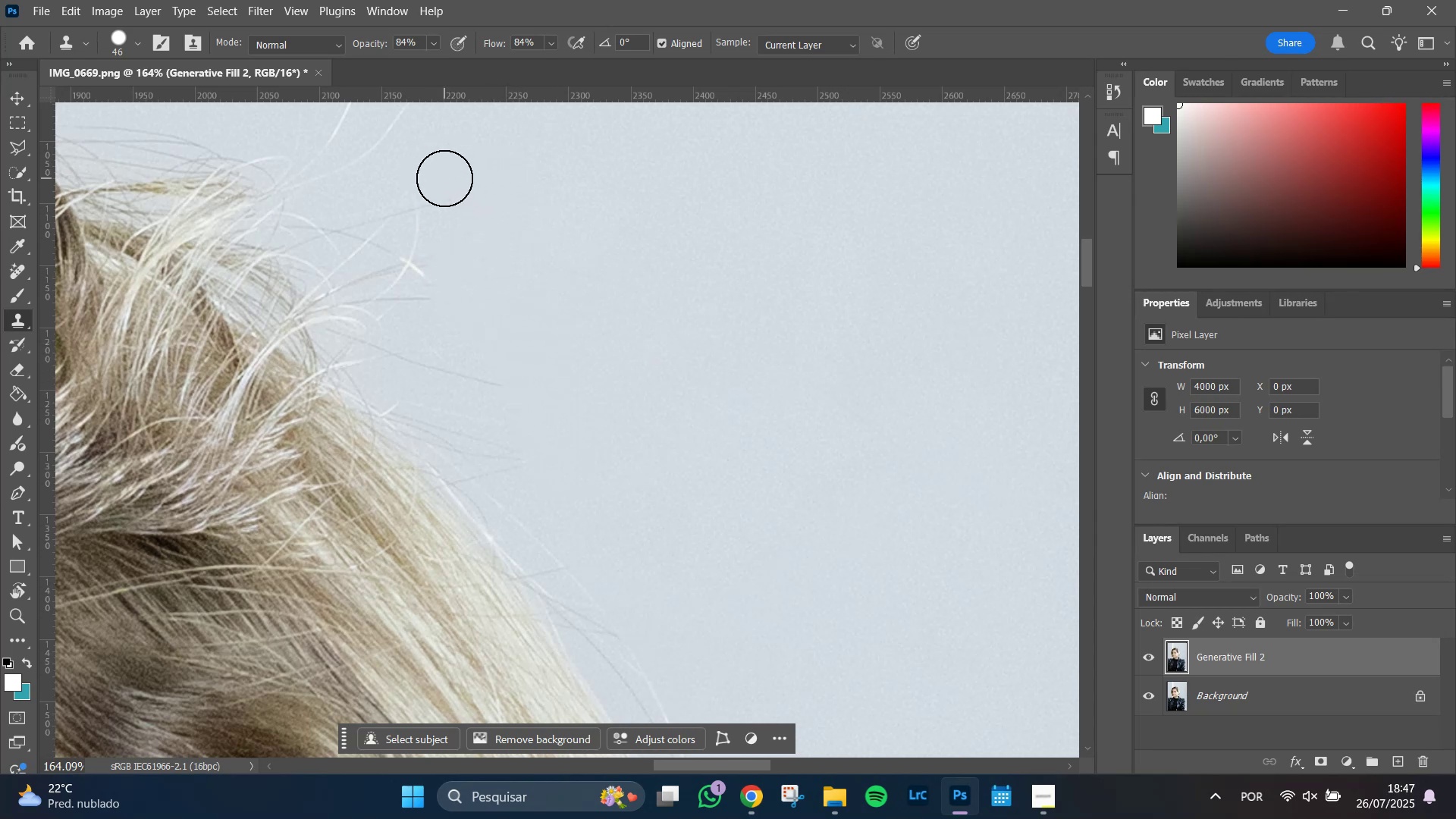 
triple_click([444, 178])
 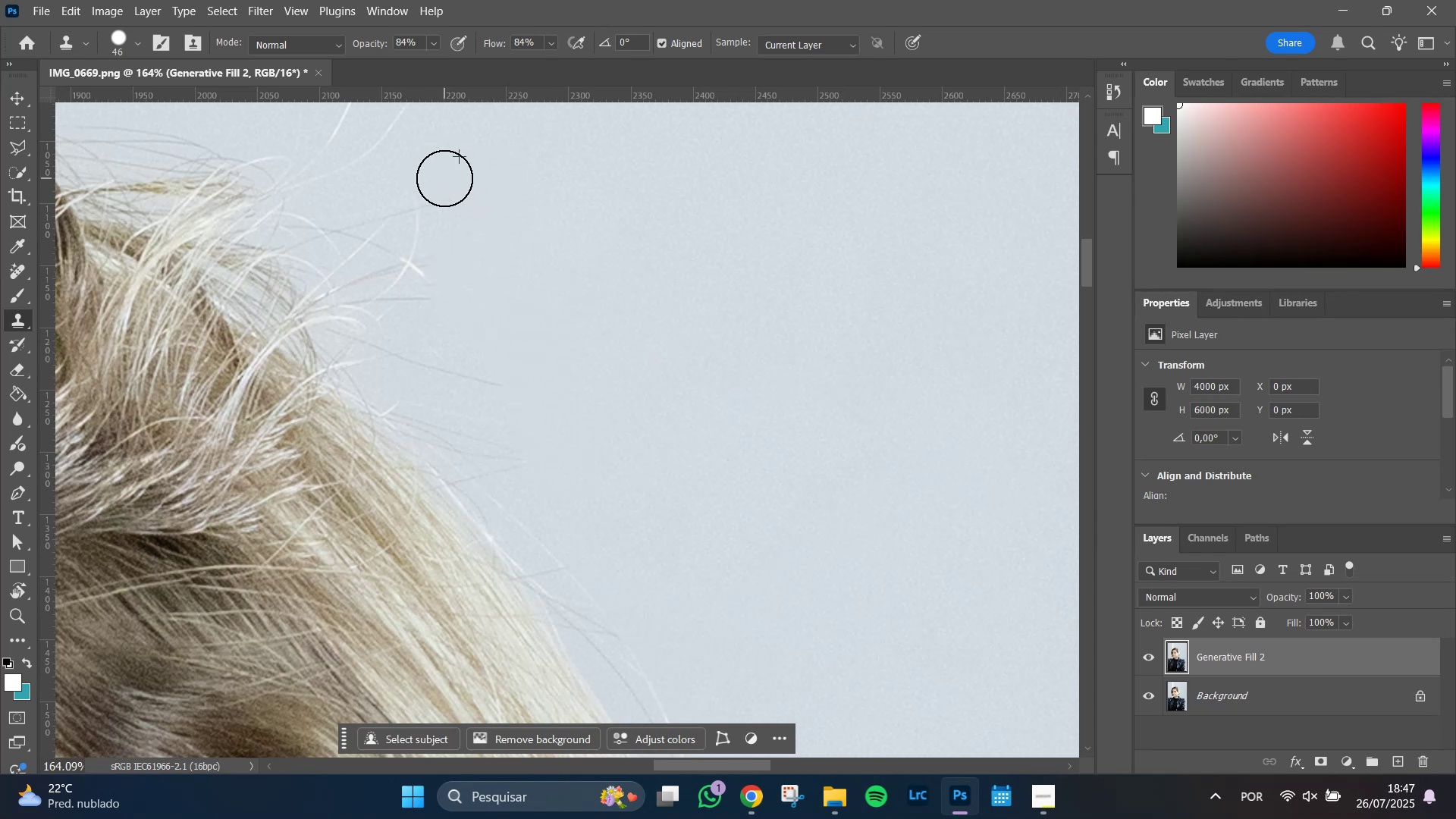 
left_click_drag(start_coordinate=[444, 180], to_coordinate=[440, 187])
 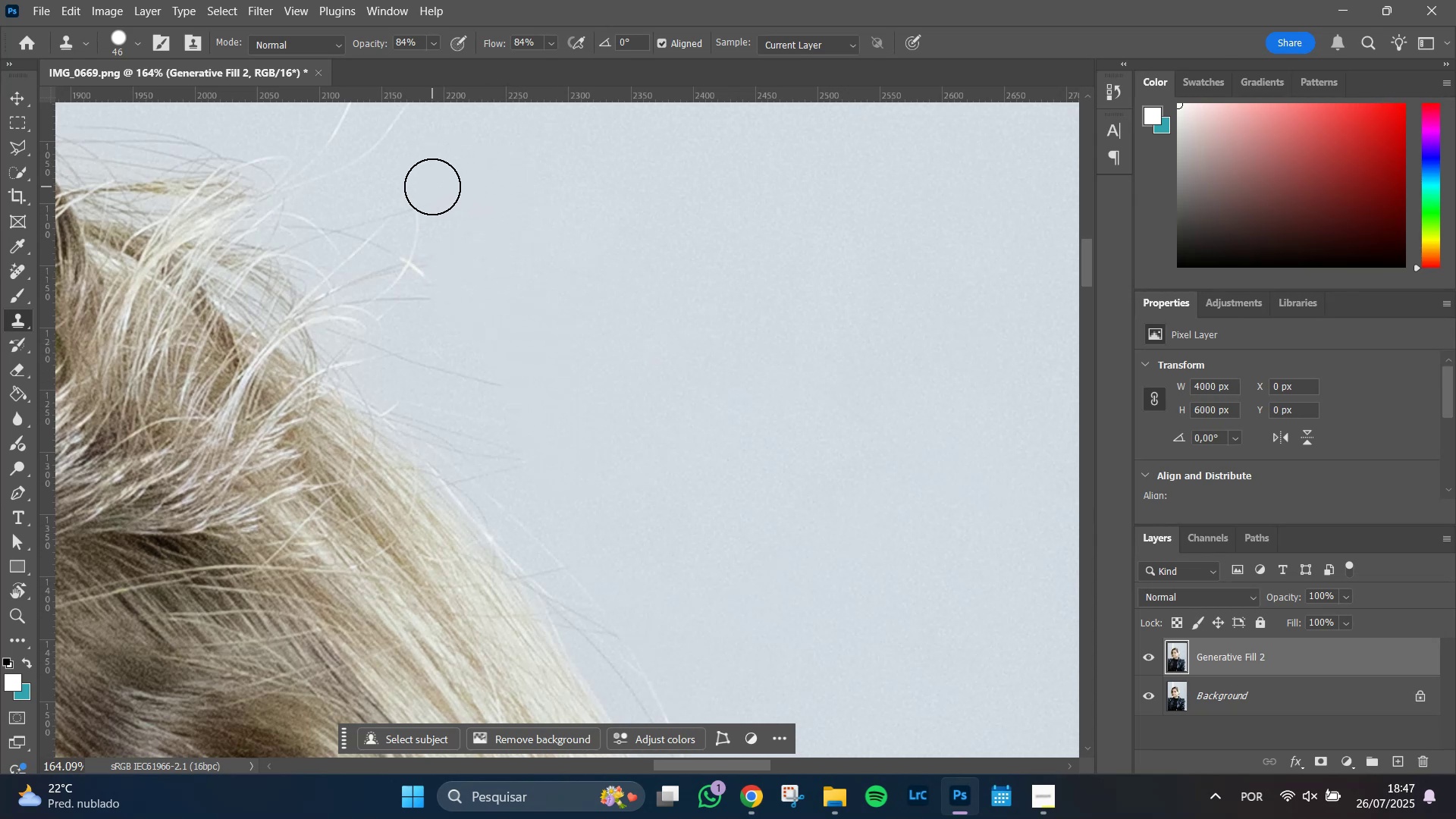 
triple_click([432, 187])
 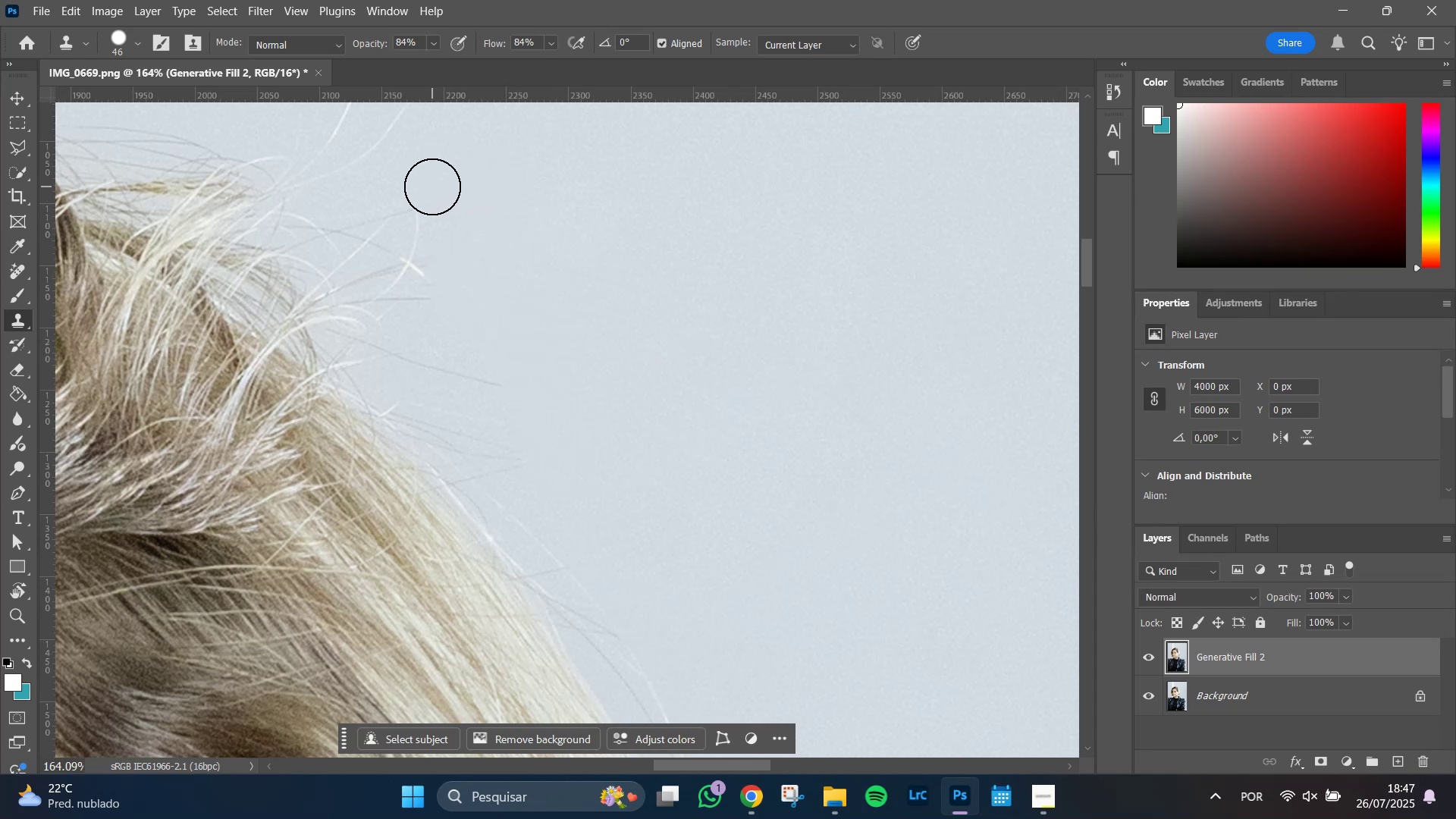 
triple_click([432, 187])
 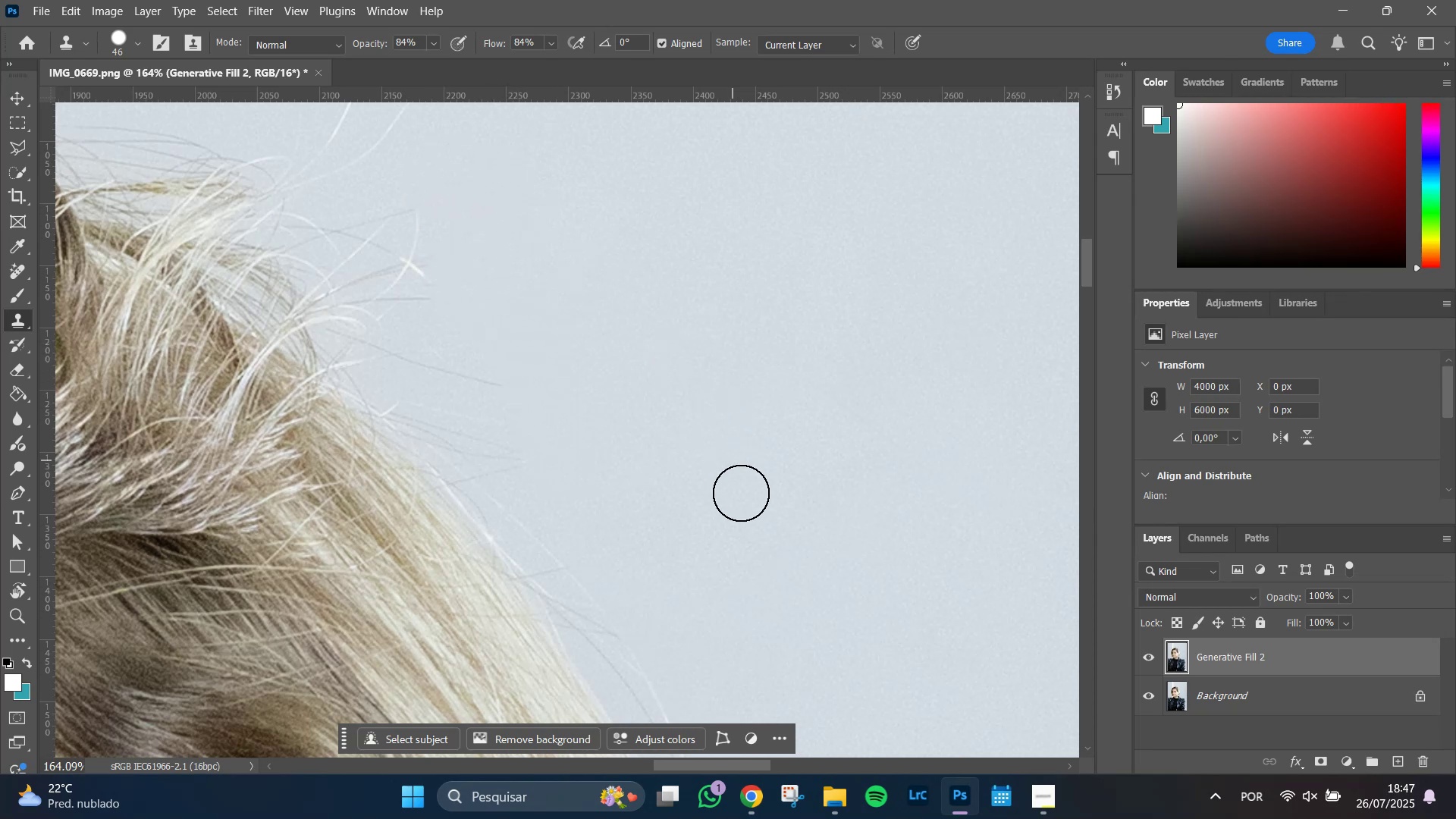 
hold_key(key=Space, duration=1.51)
 